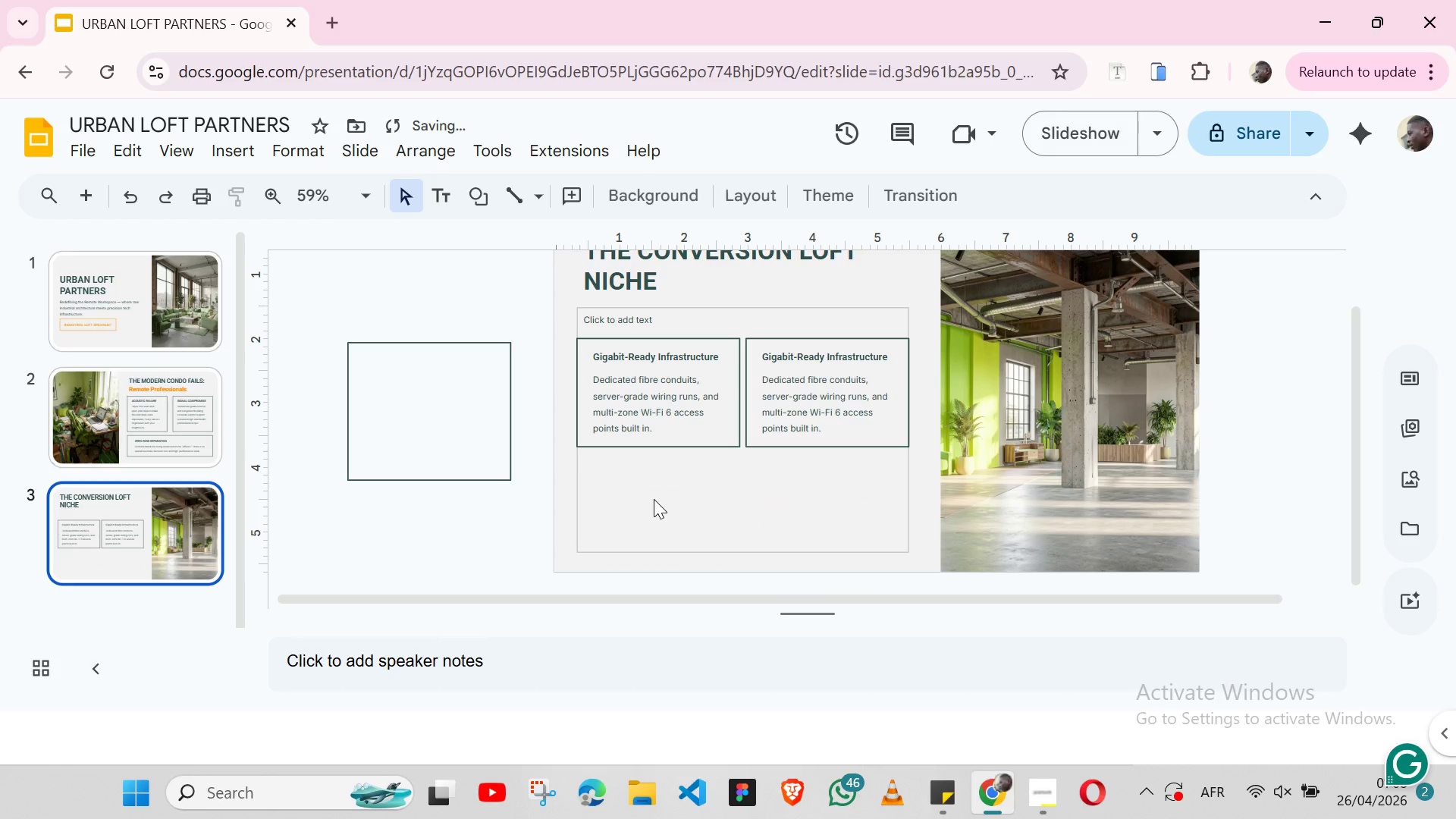 
key(Control+ControlLeft)
 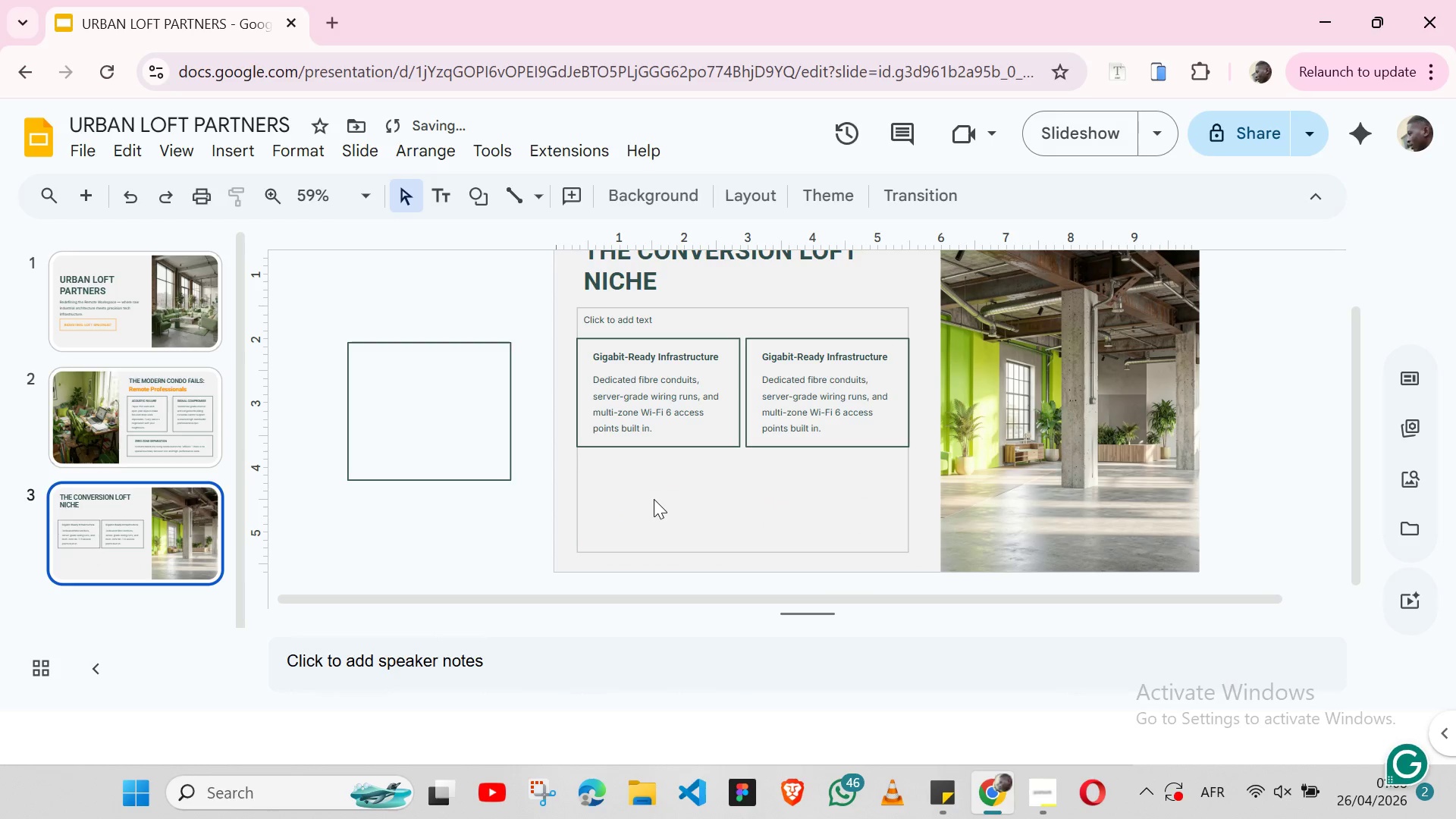 
key(Control+V)
 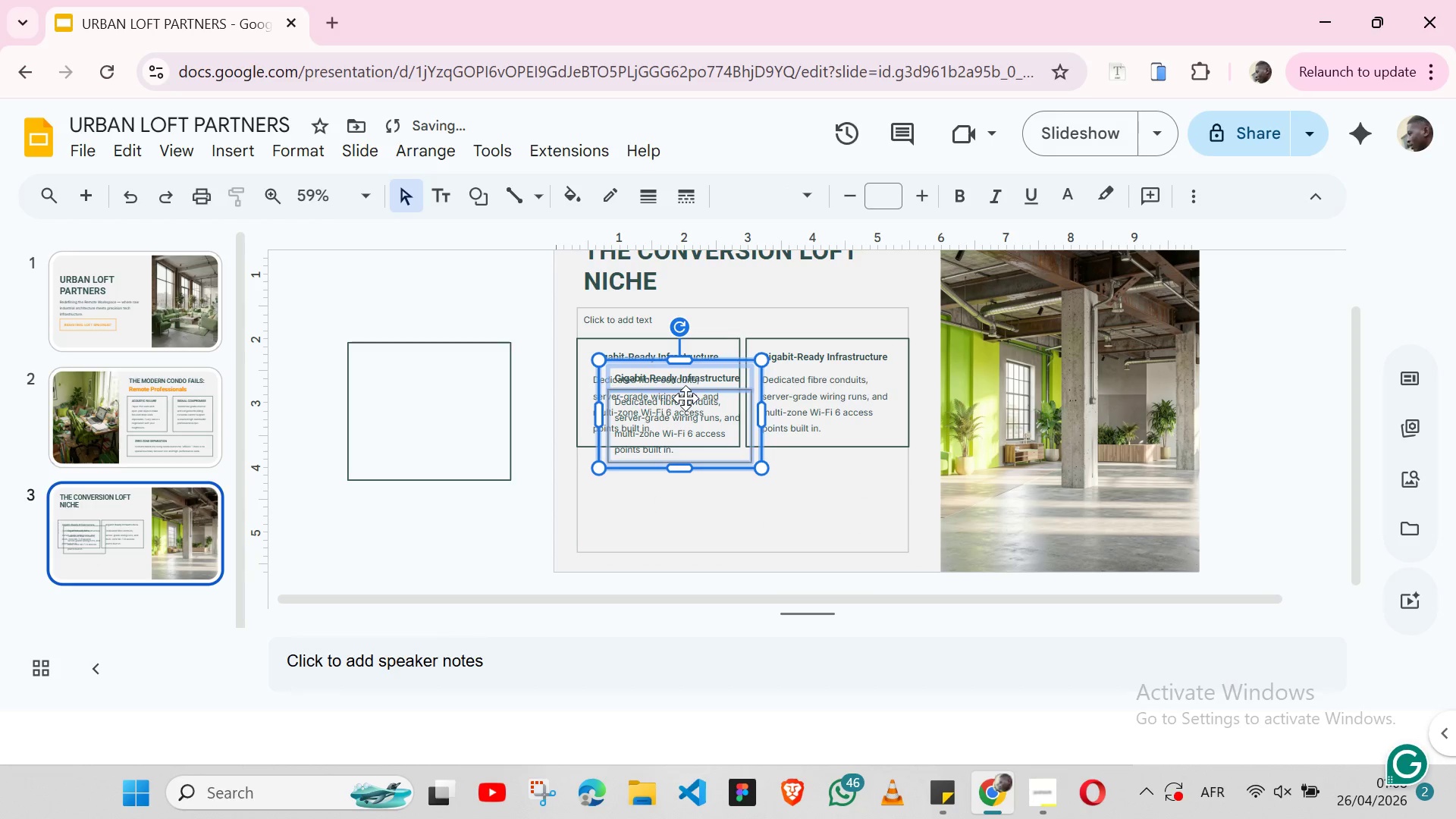 
left_click_drag(start_coordinate=[686, 398], to_coordinate=[667, 479])
 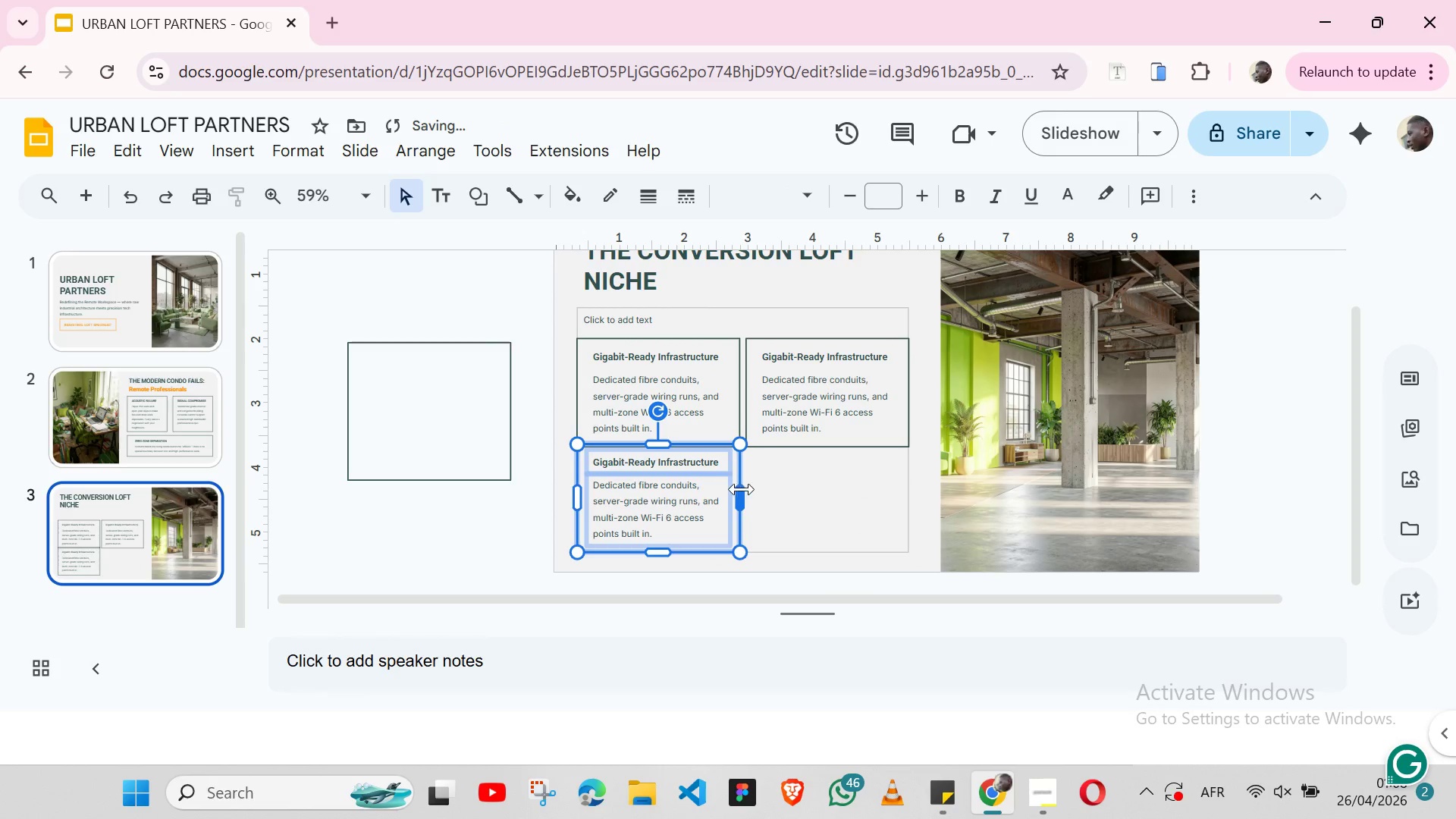 
left_click_drag(start_coordinate=[742, 491], to_coordinate=[904, 478])
 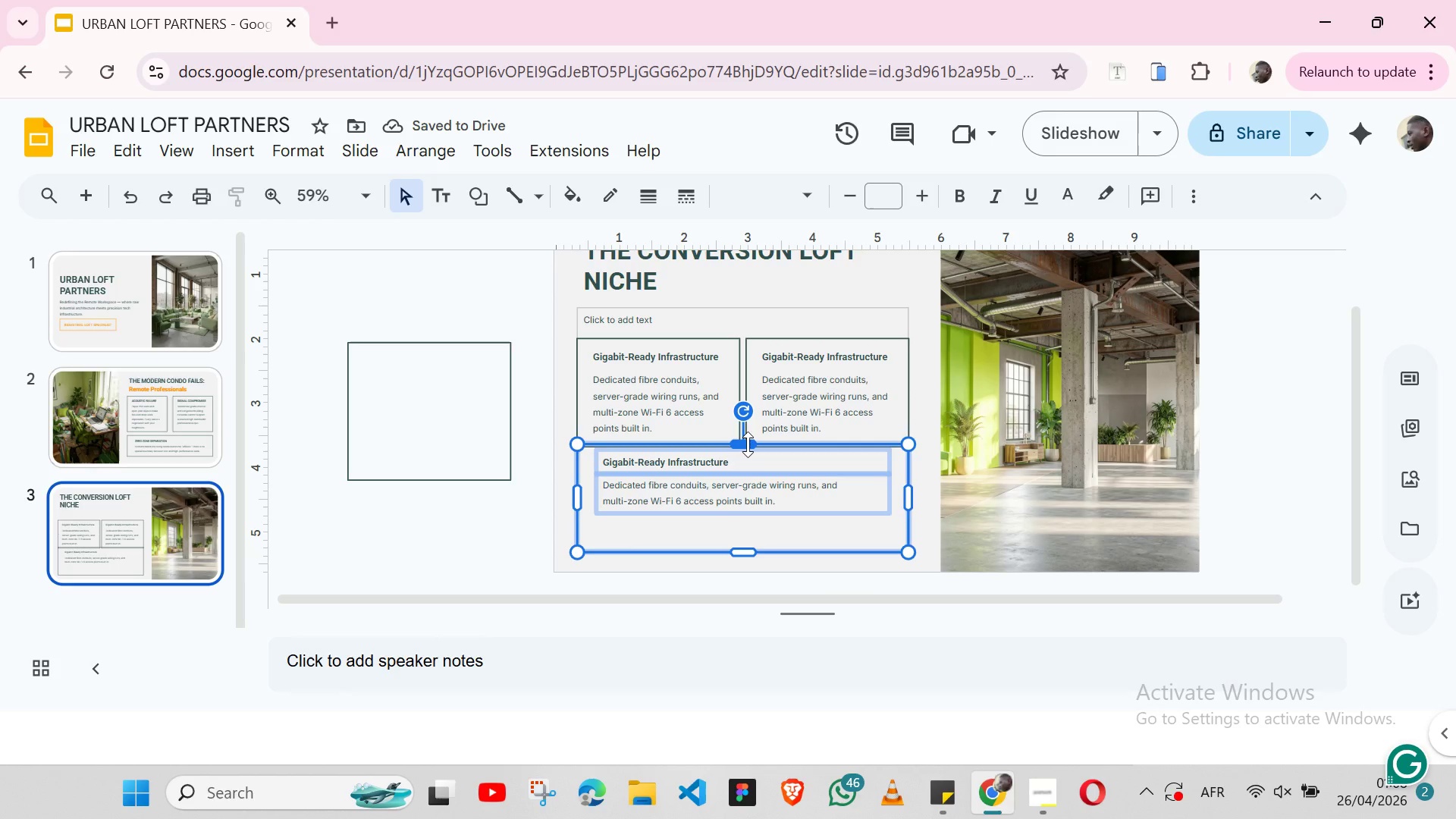 
left_click_drag(start_coordinate=[748, 444], to_coordinate=[745, 465])
 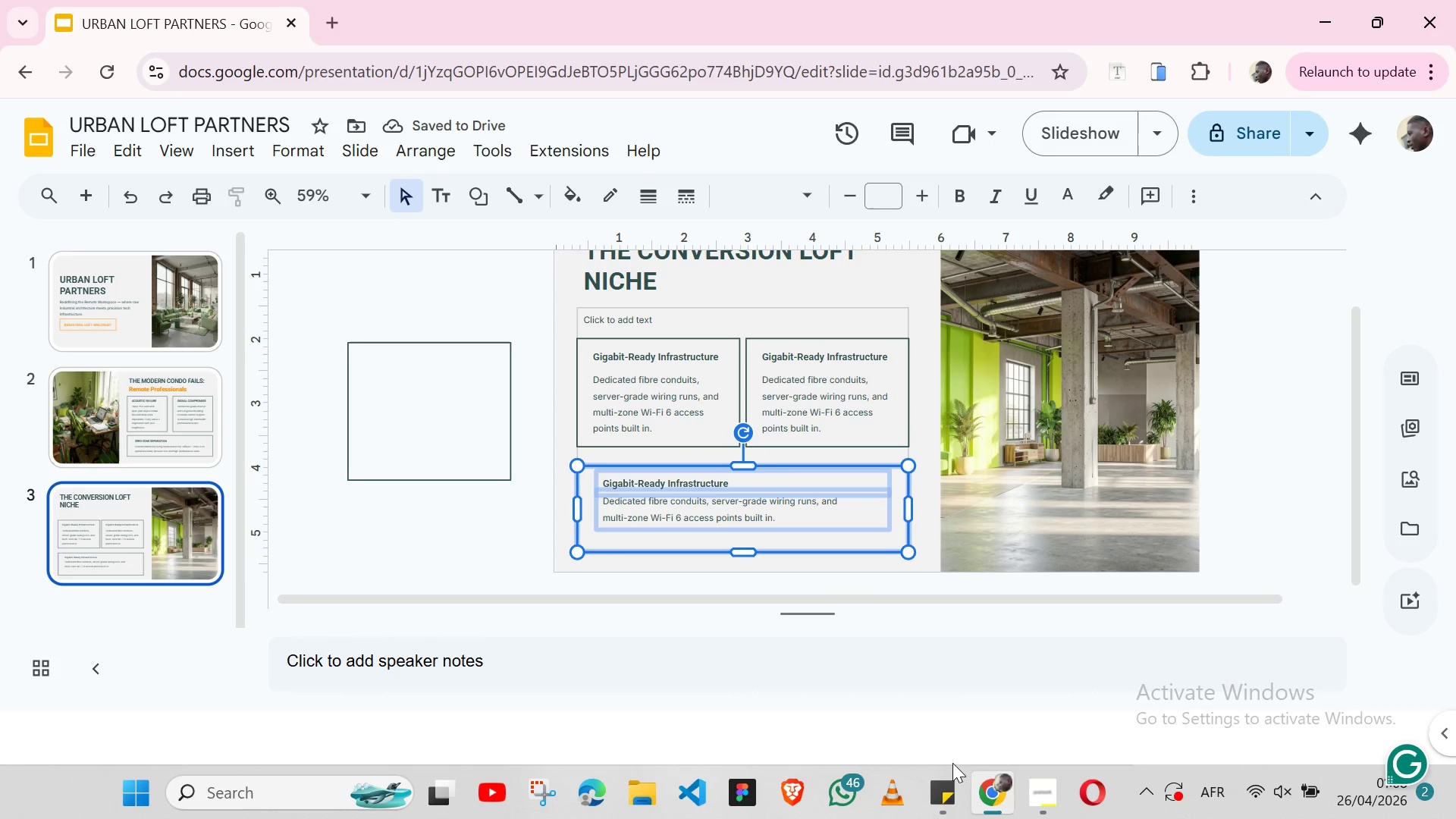 
left_click([947, 780])
 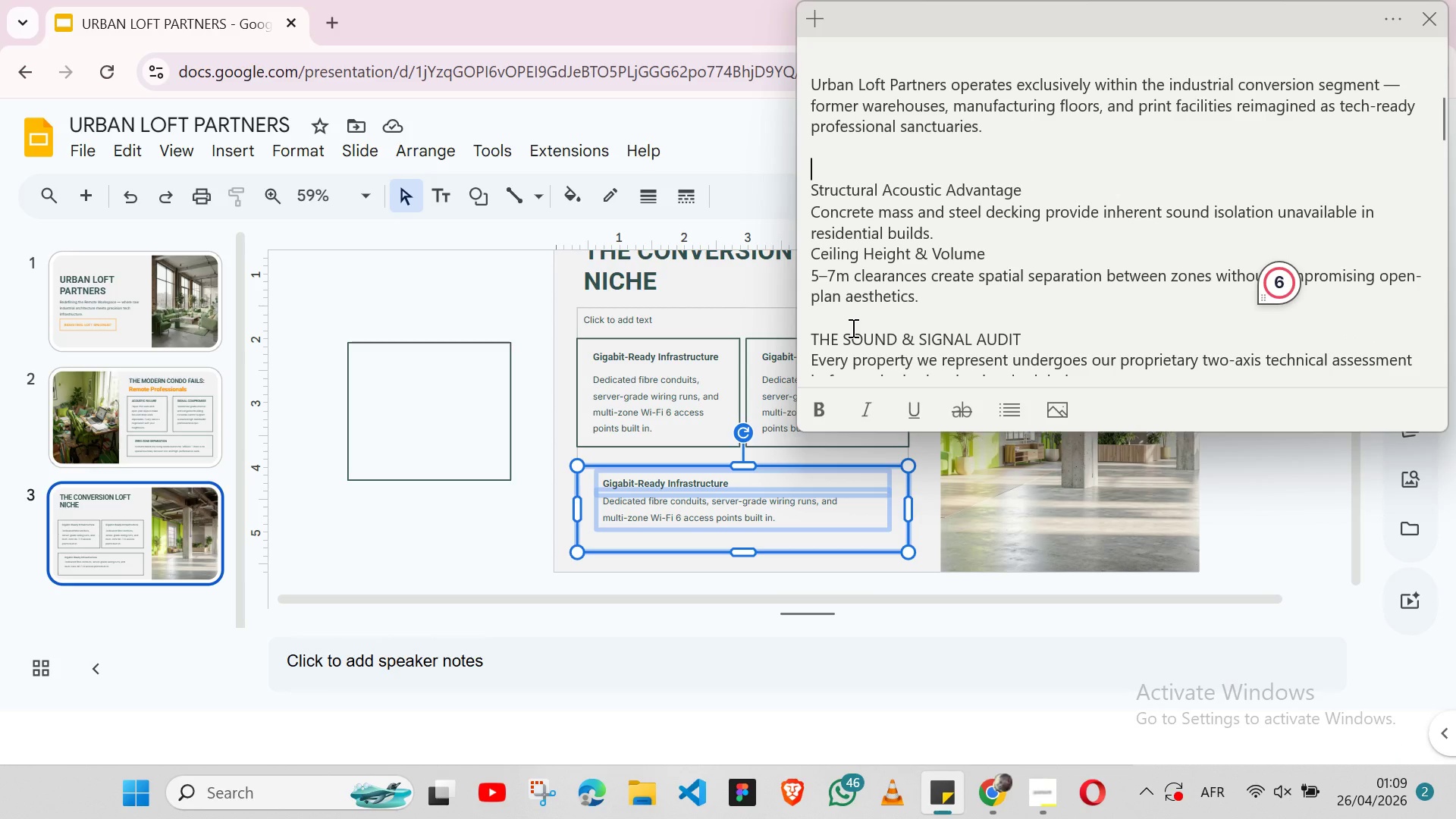 
wait(6.23)
 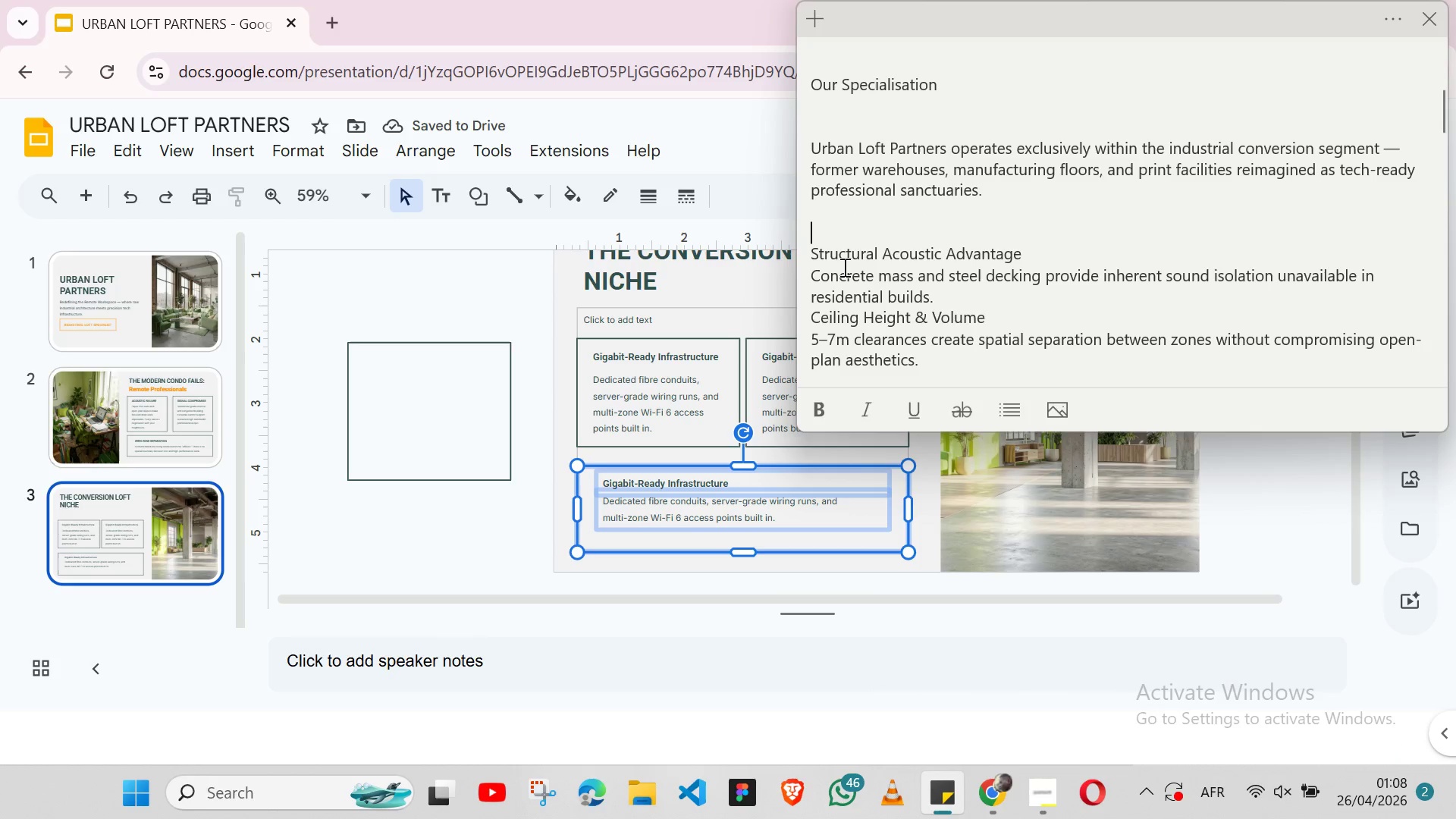 
double_click([865, 256])
 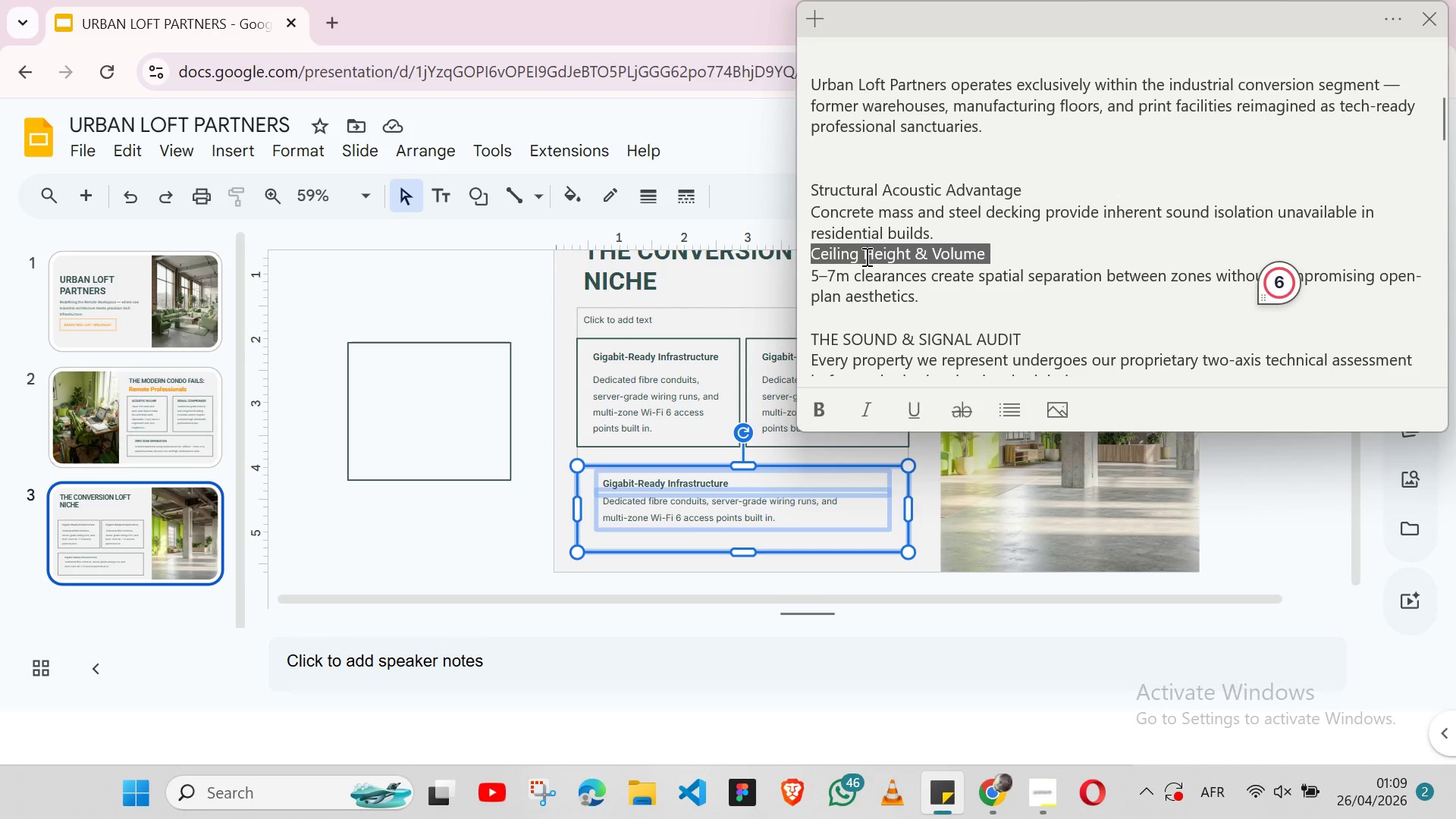 
triple_click([865, 256])
 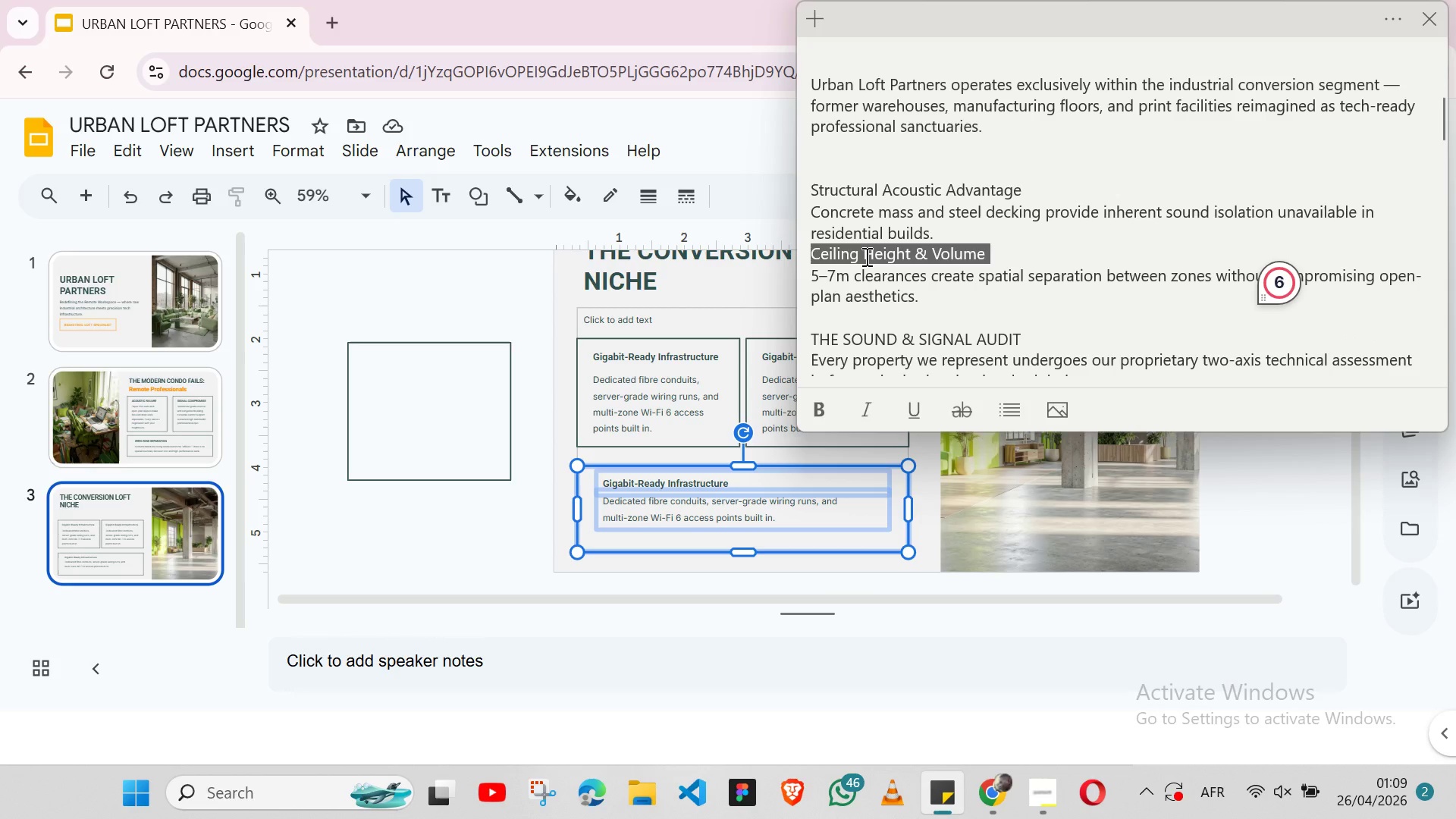 
key(Shift+ArrowLeft)
 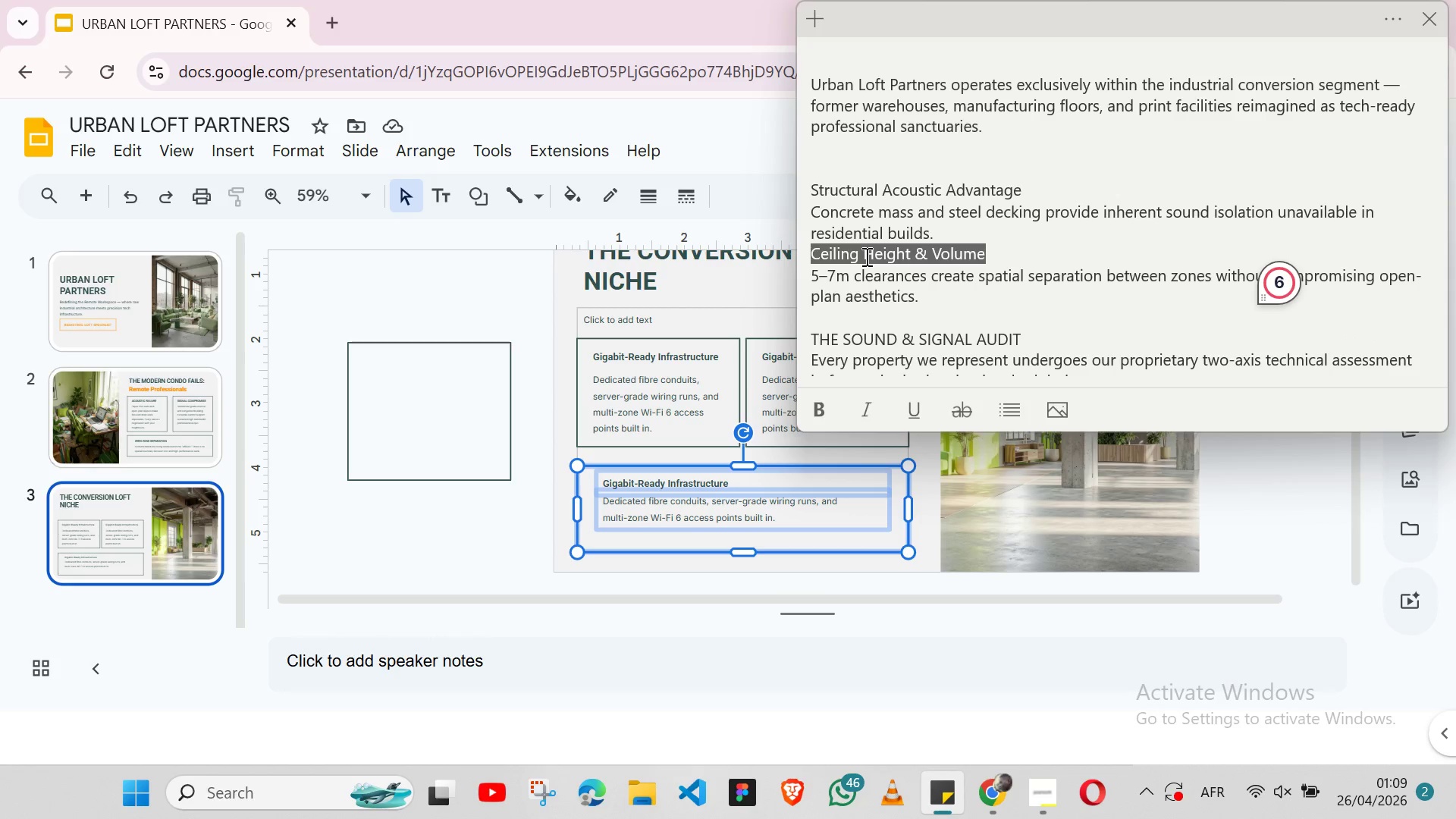 
key(Control+X)
 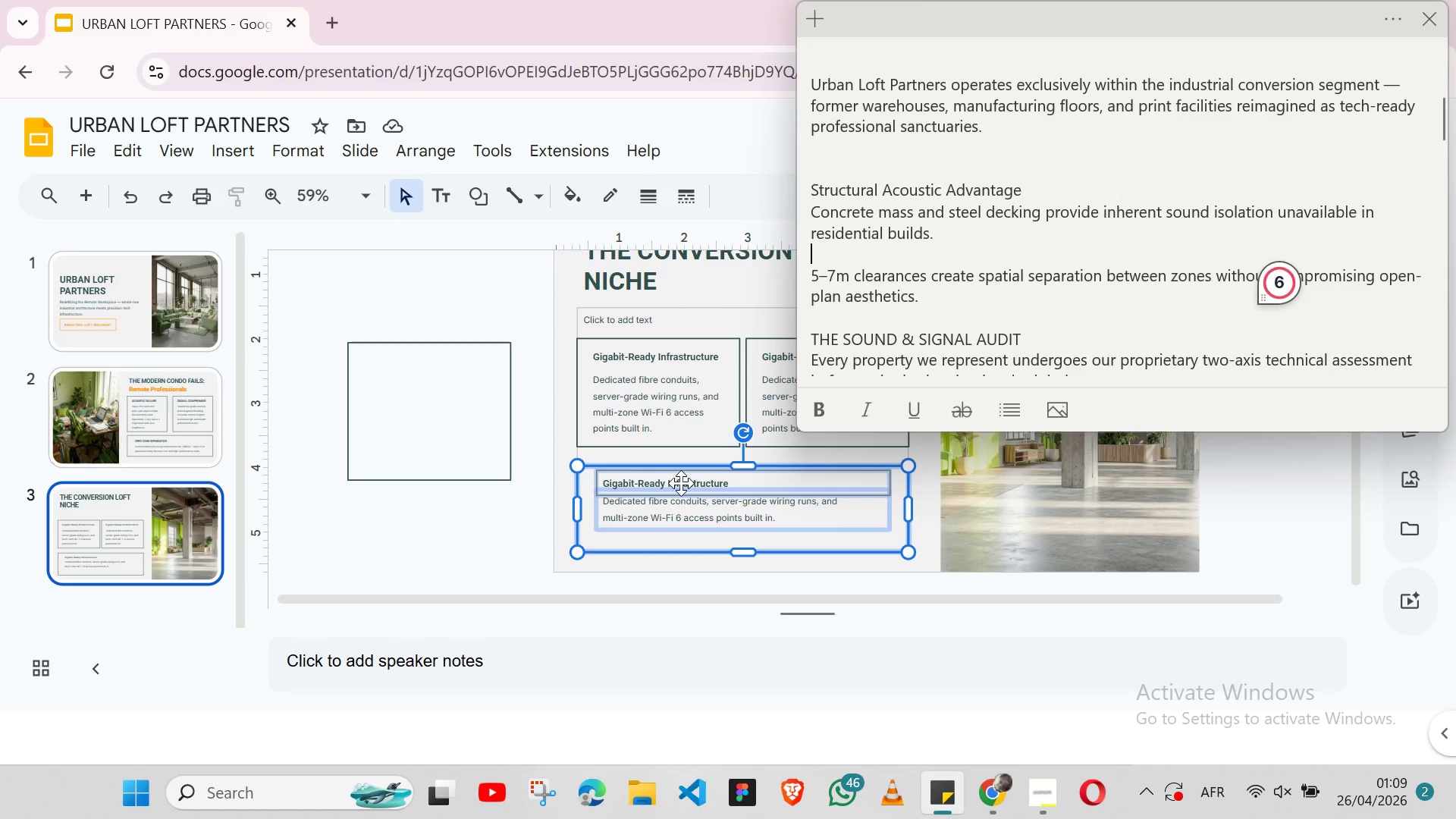 
double_click([681, 483])
 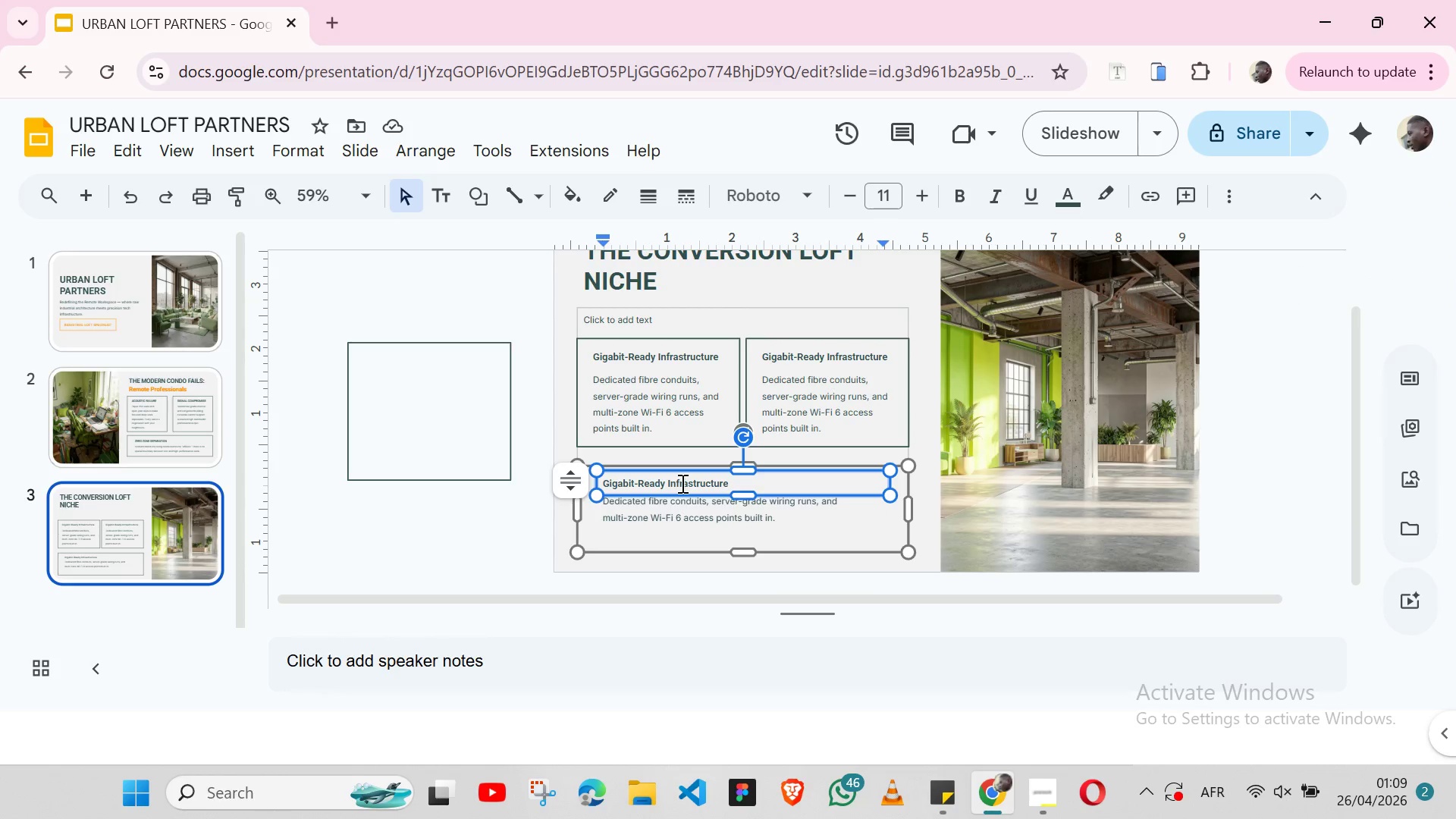 
double_click([681, 483])
 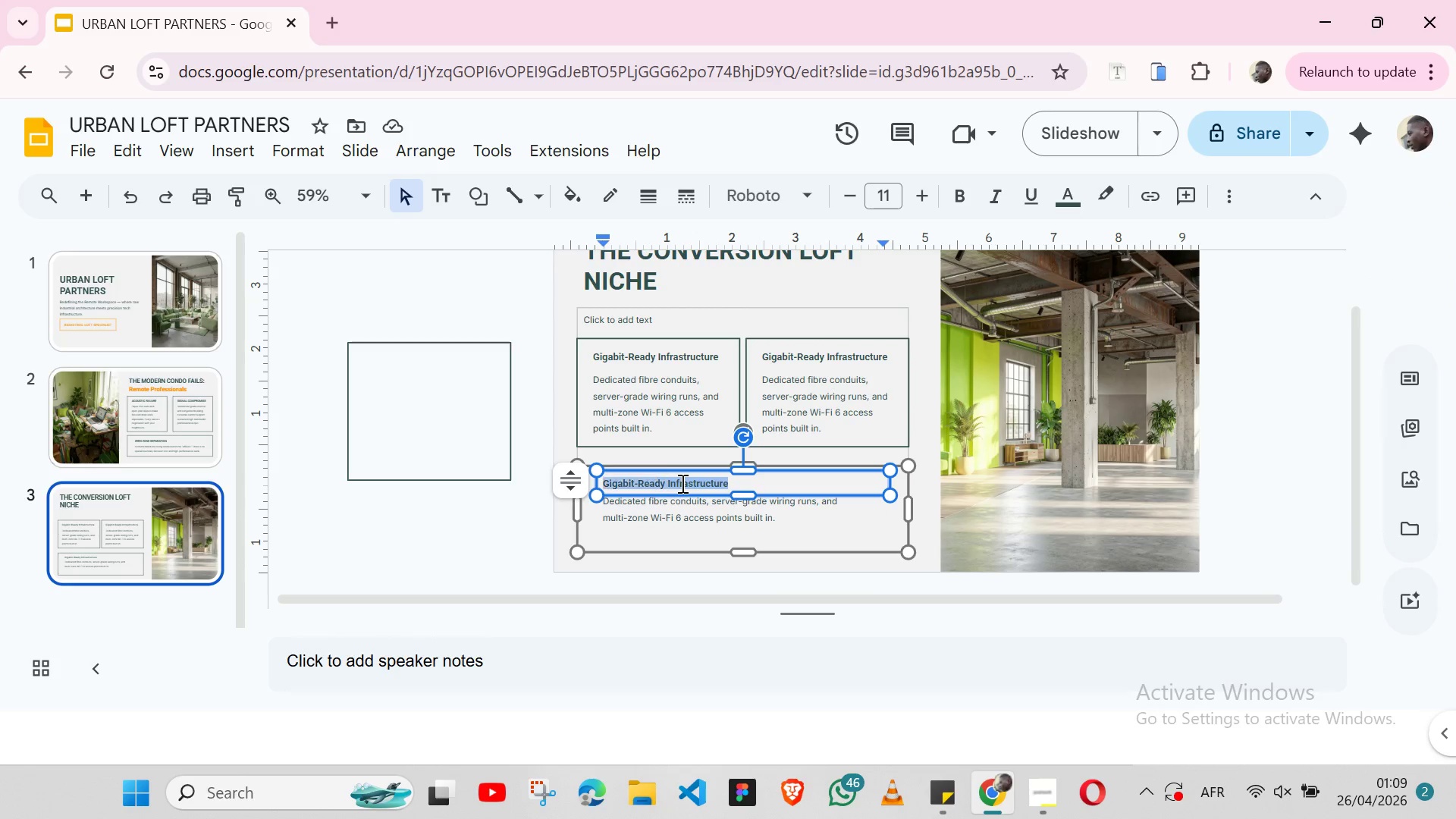 
triple_click([681, 483])
 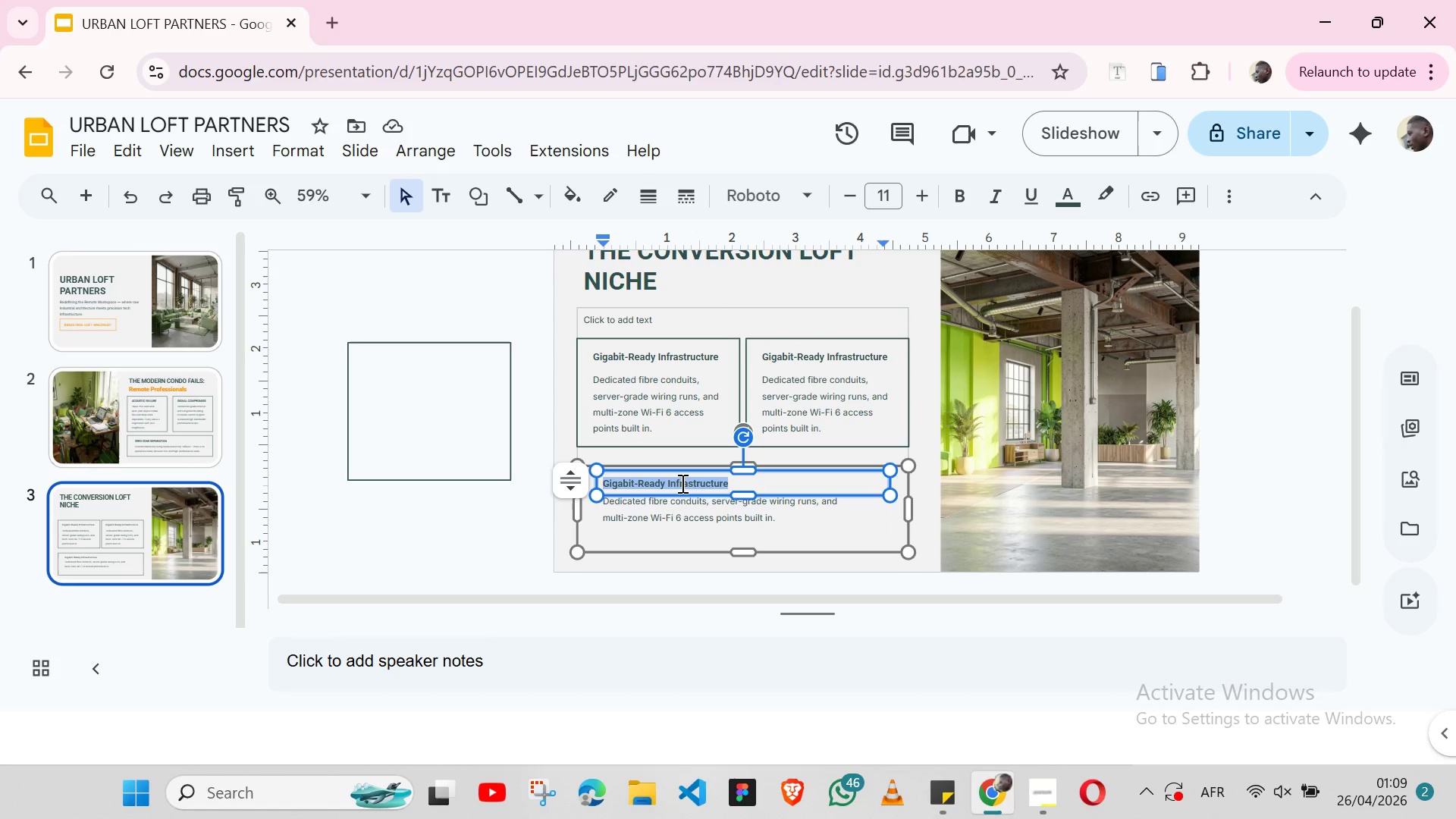 
key(Control+V)
 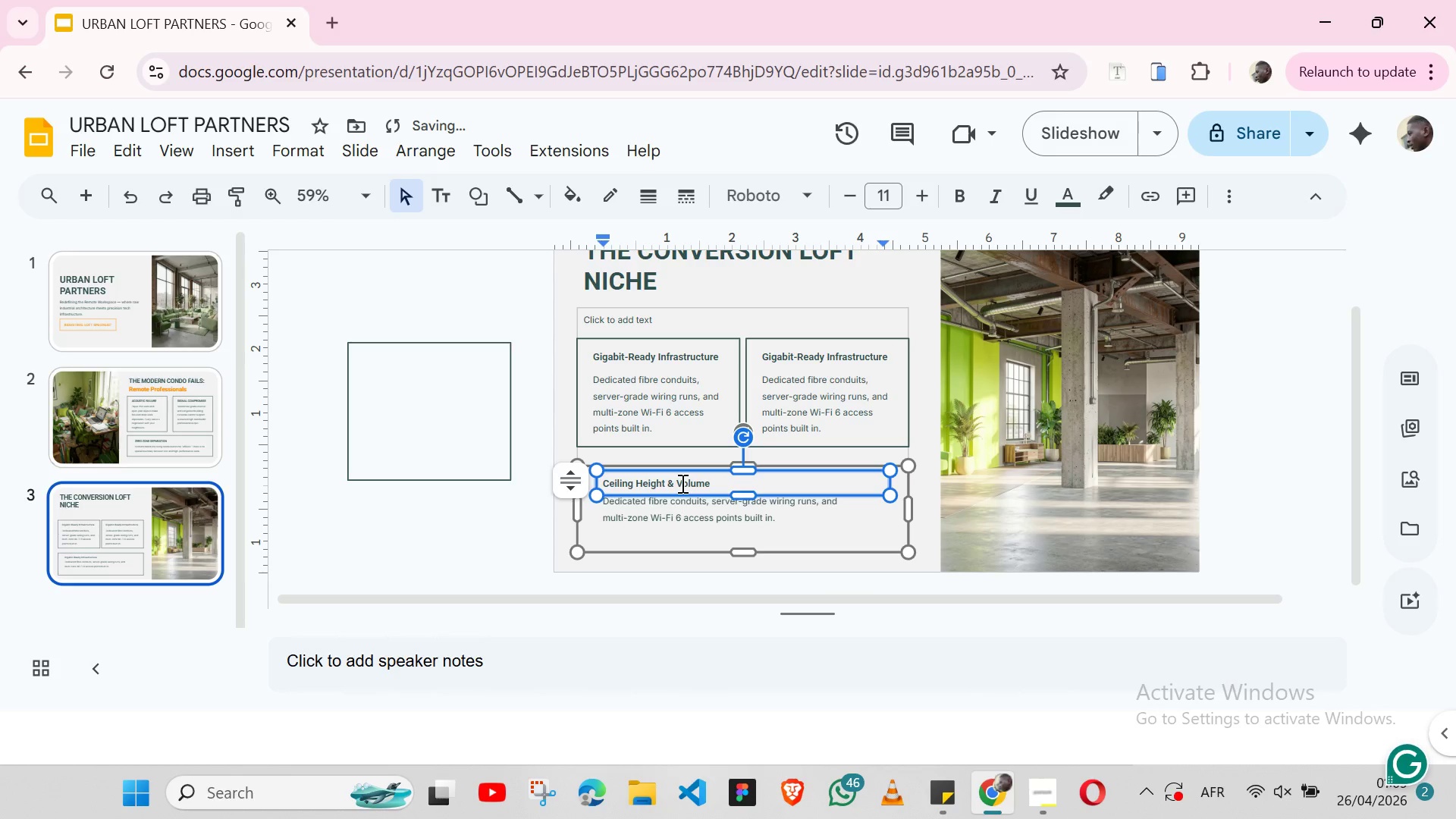 
key(Alt+Tab)
 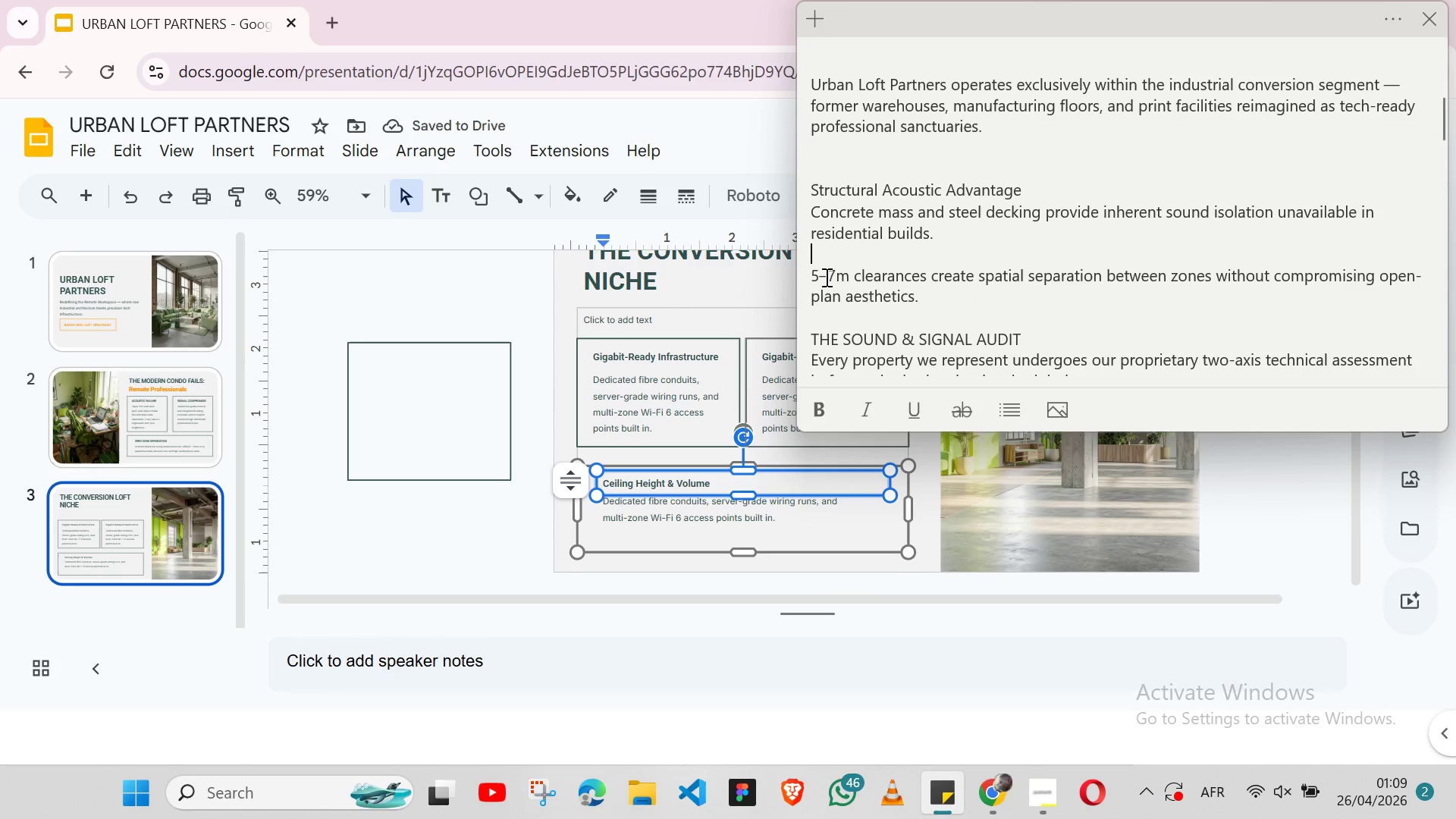 
double_click([825, 277])
 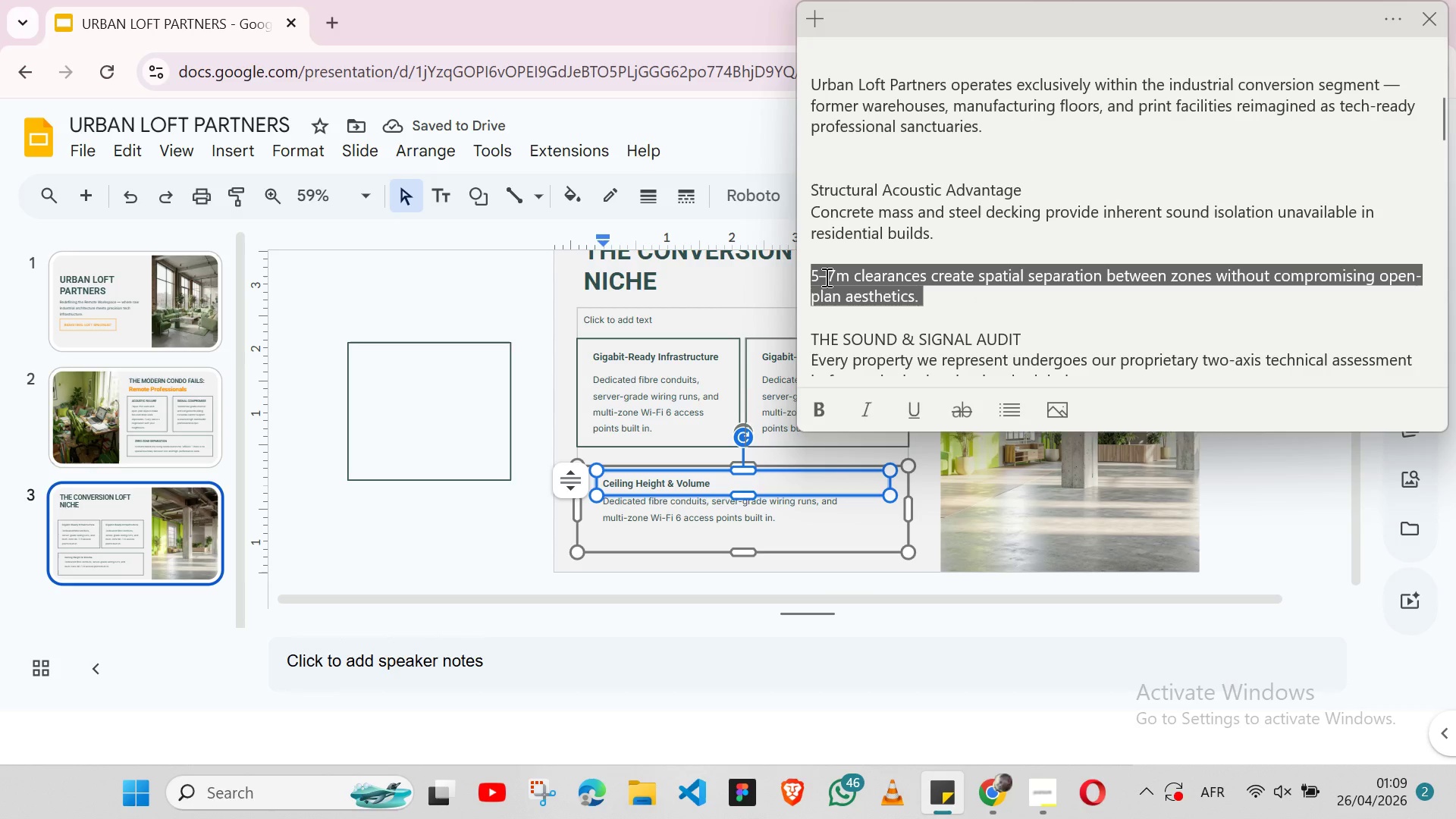 
triple_click([825, 277])
 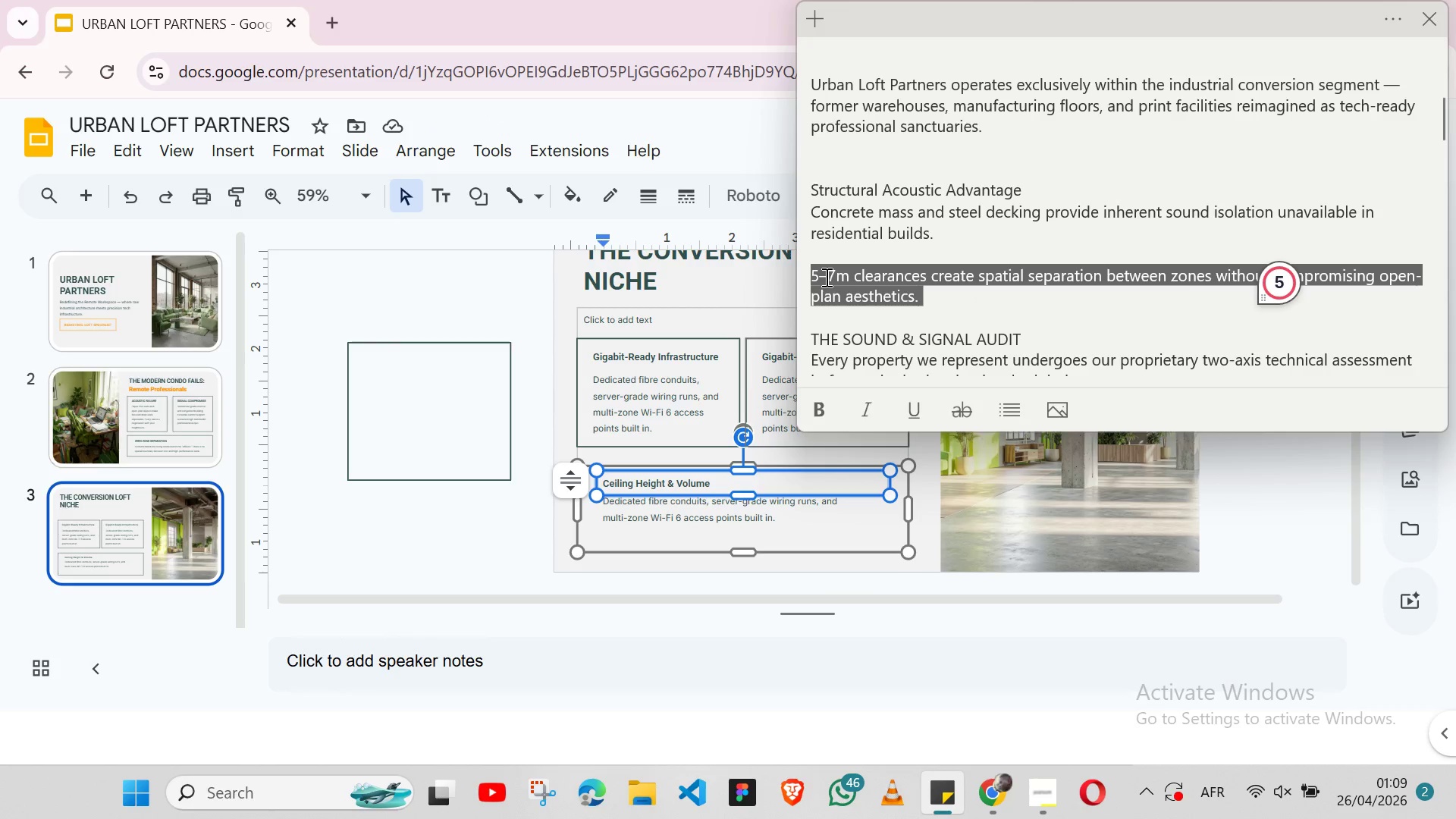 
key(Shift+ArrowLeft)
 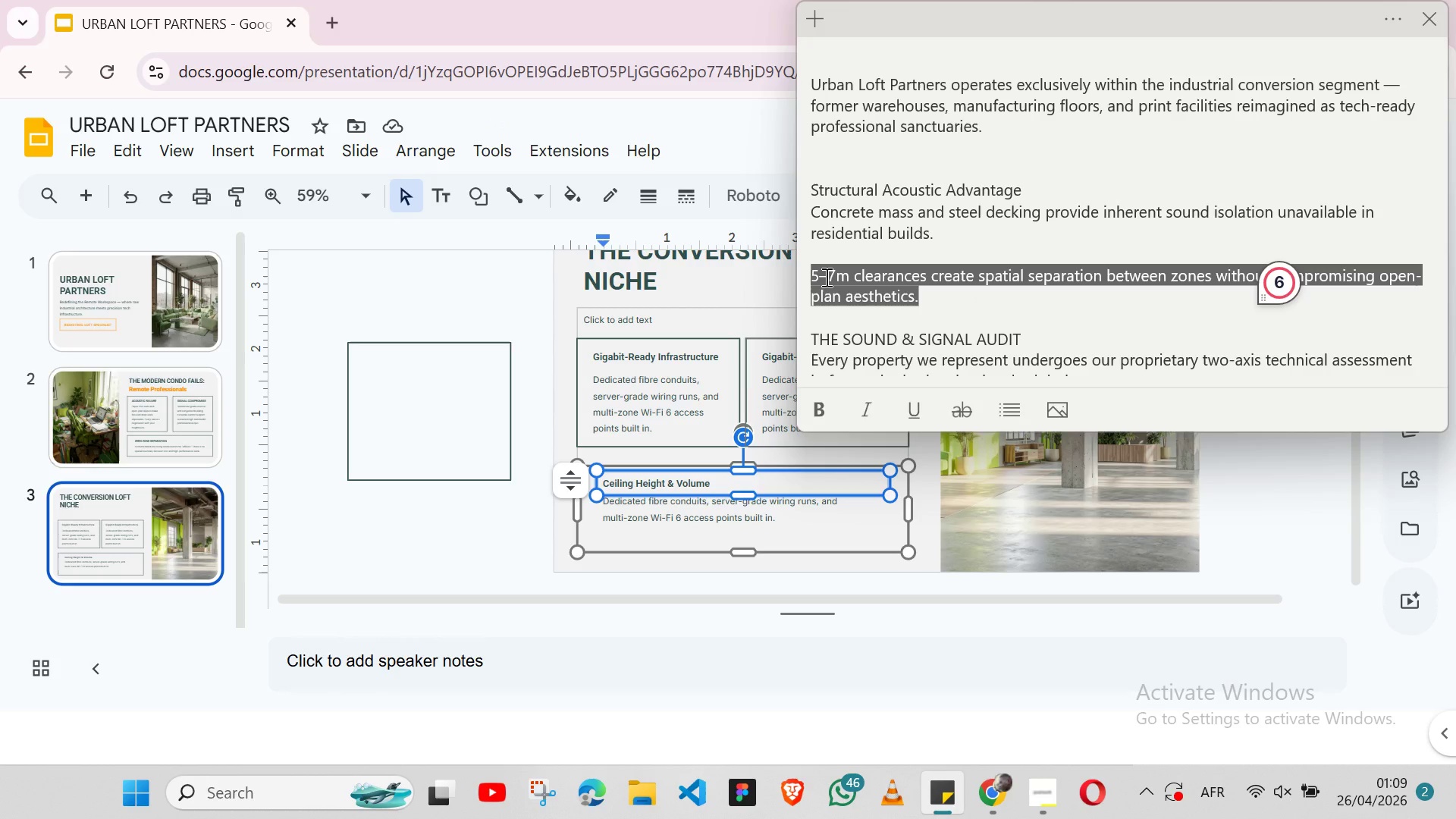 
key(Control+X)
 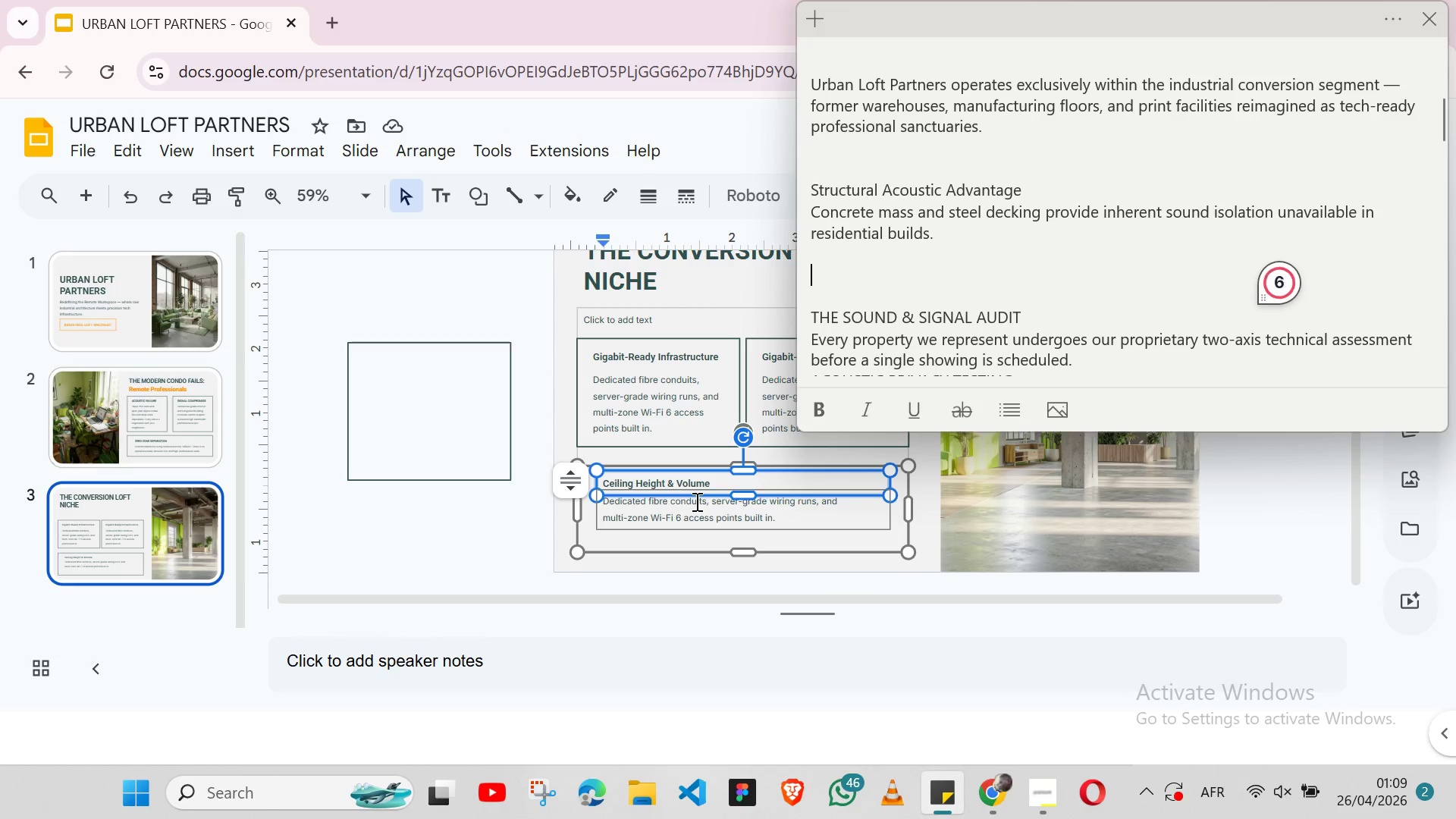 
double_click([695, 501])
 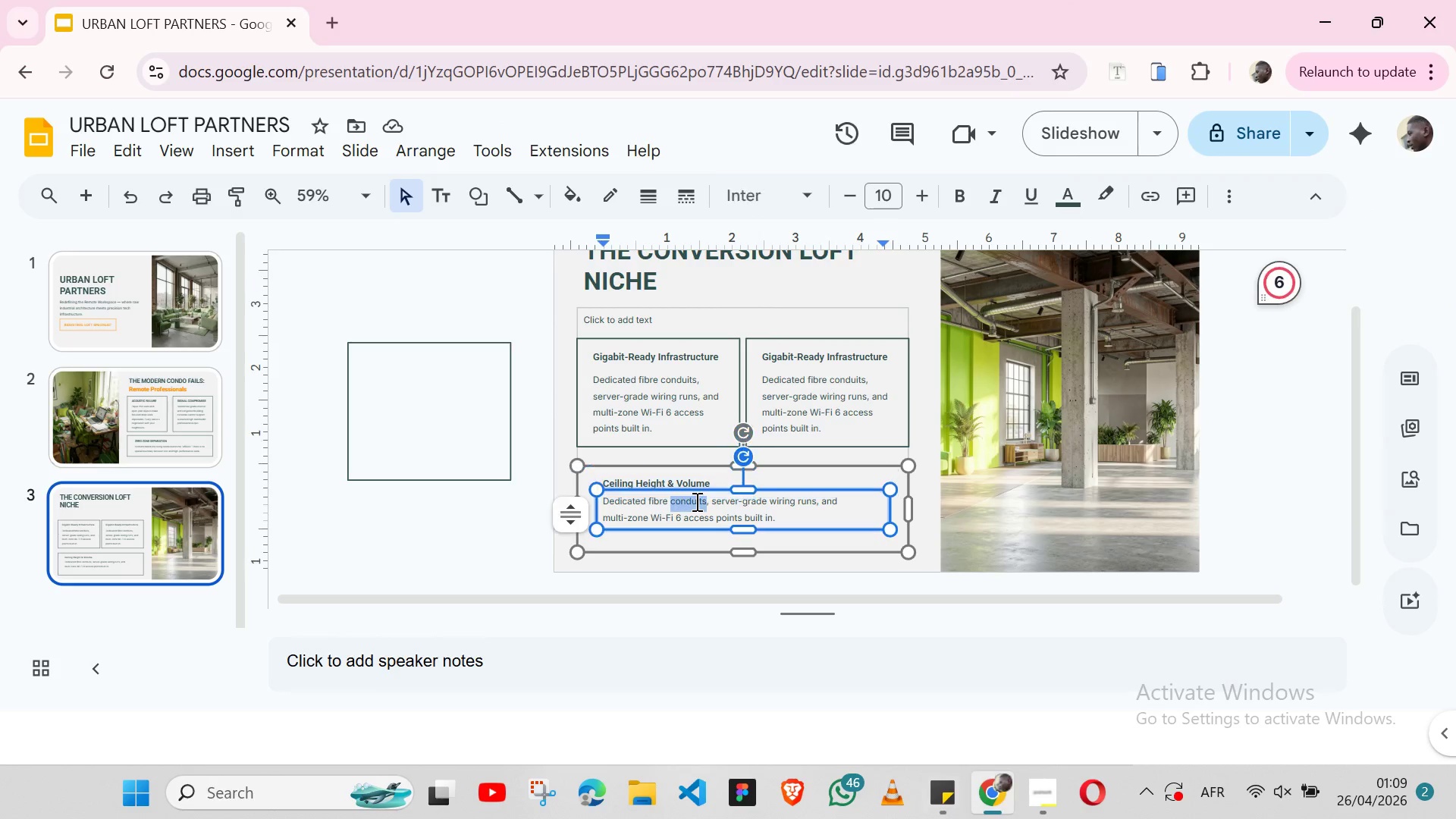 
triple_click([695, 501])
 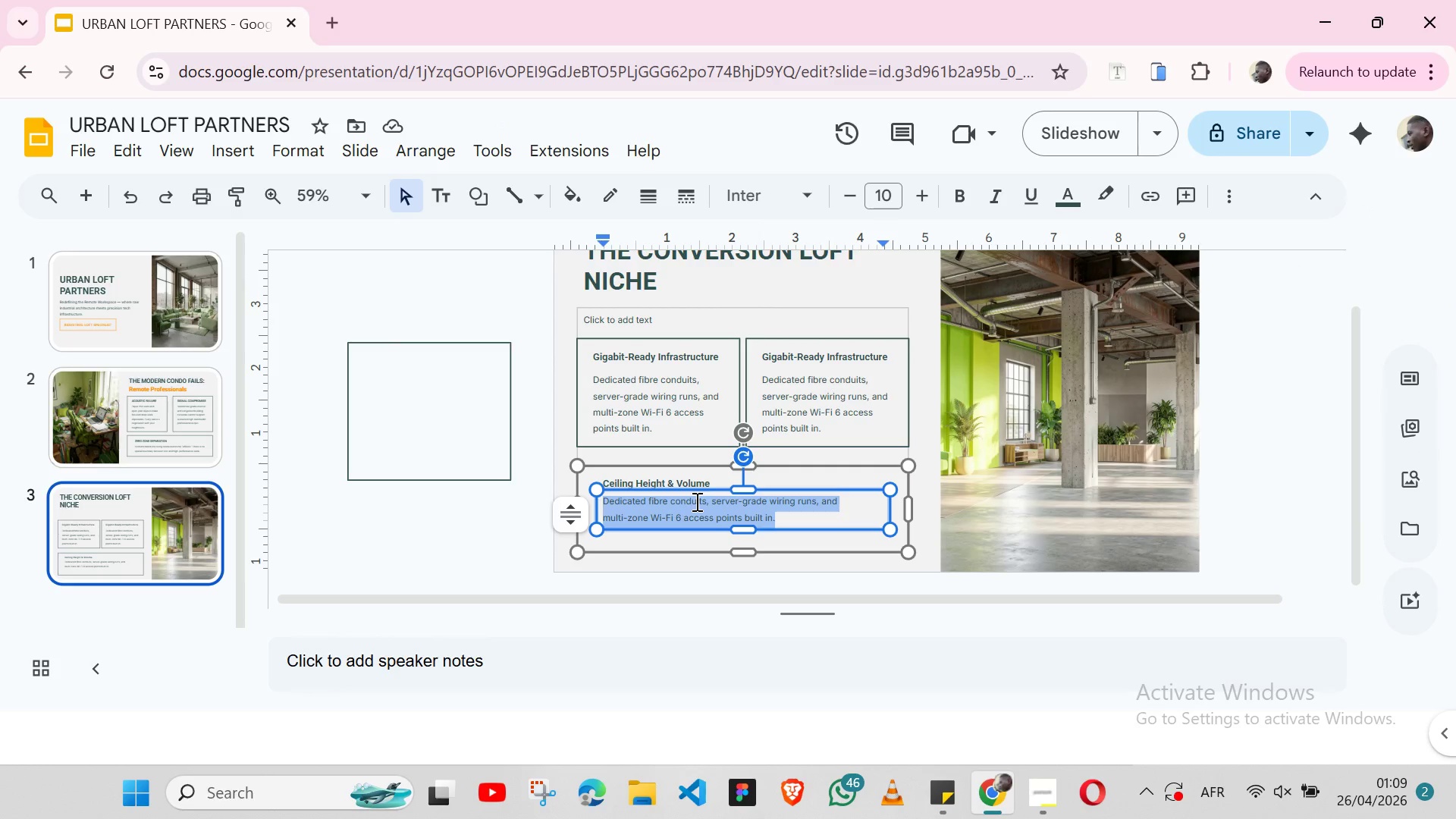 
key(Control+V)
 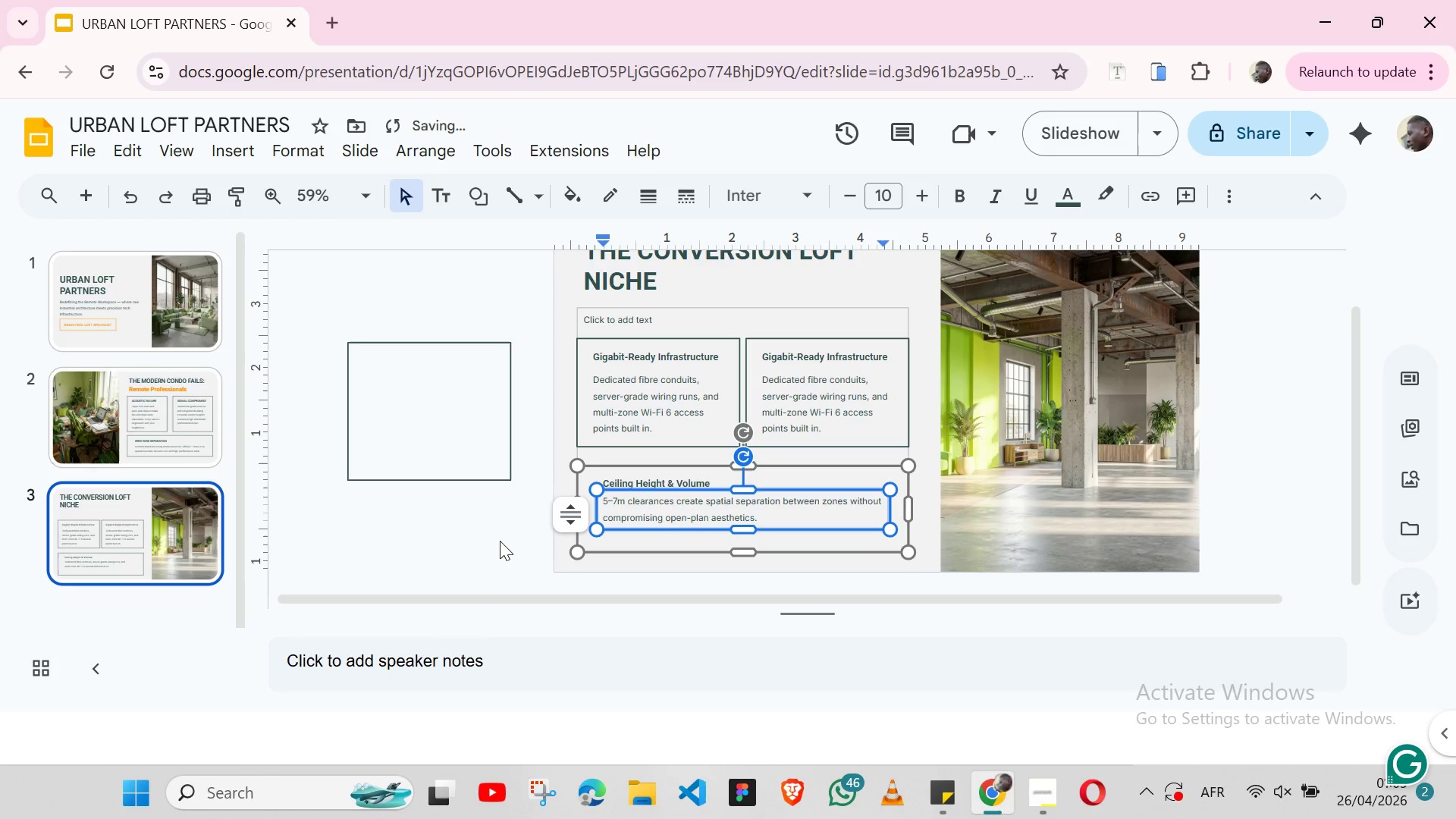 
left_click([500, 541])
 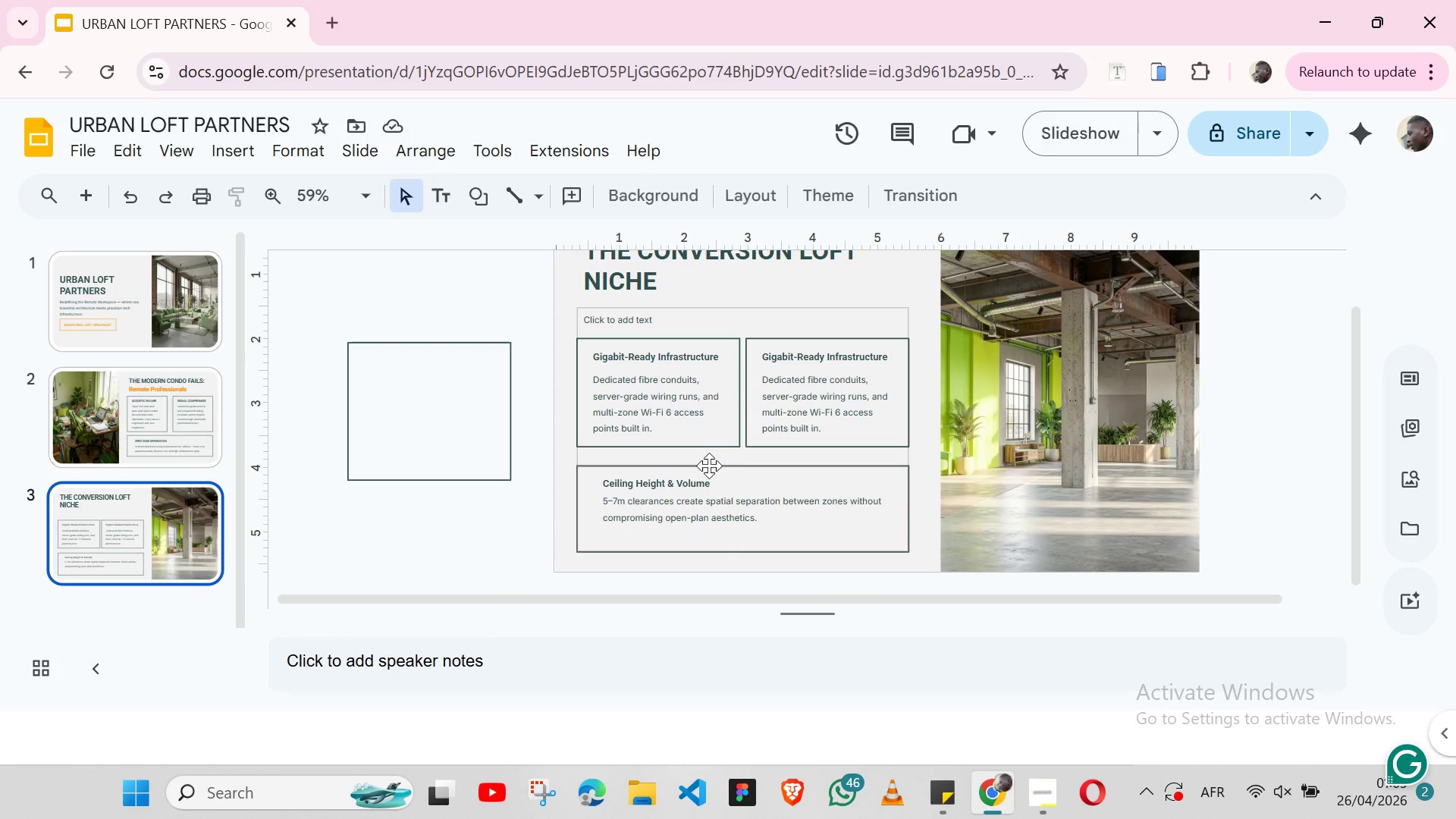 
wait(5.33)
 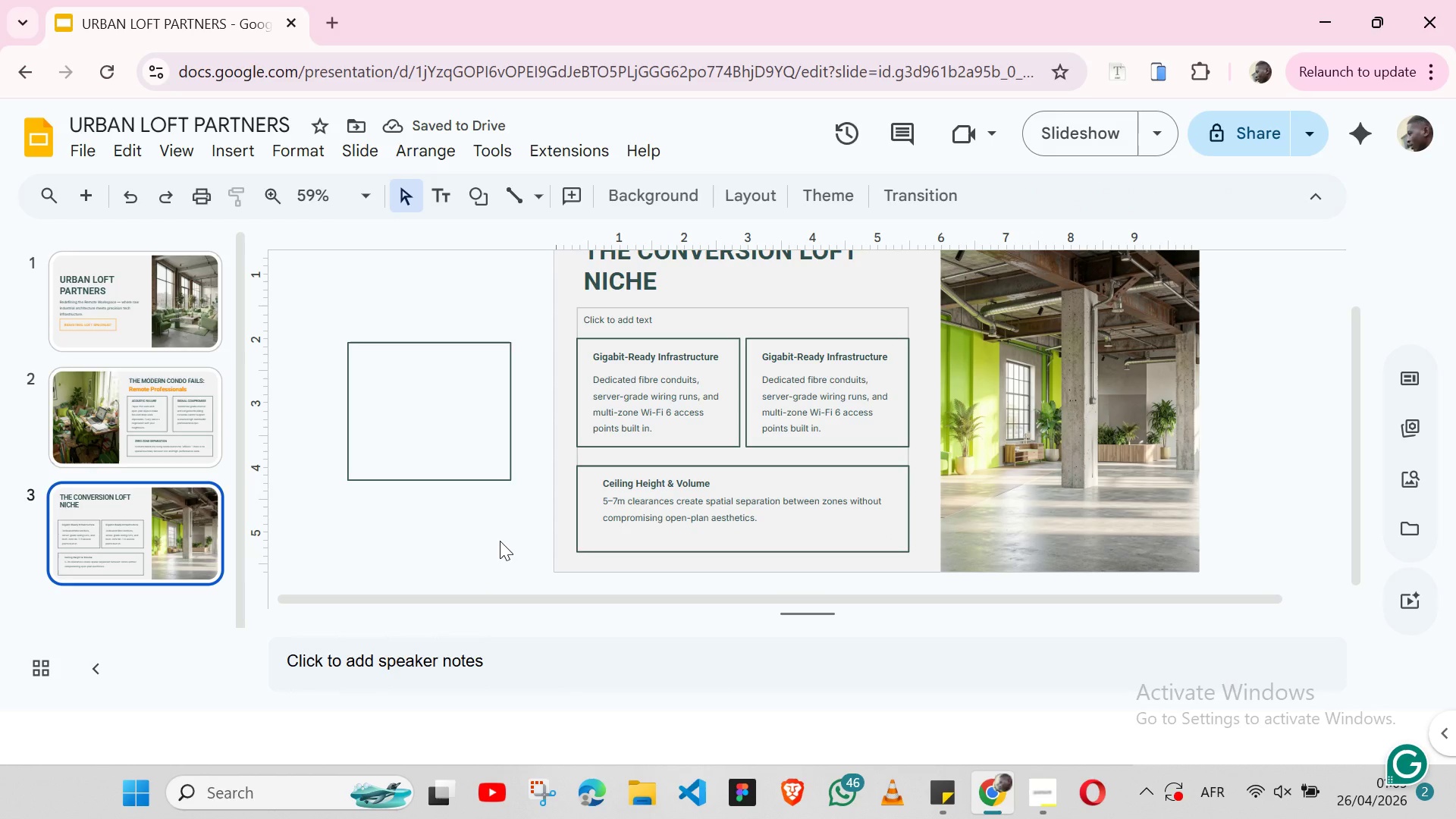 
left_click([697, 491])
 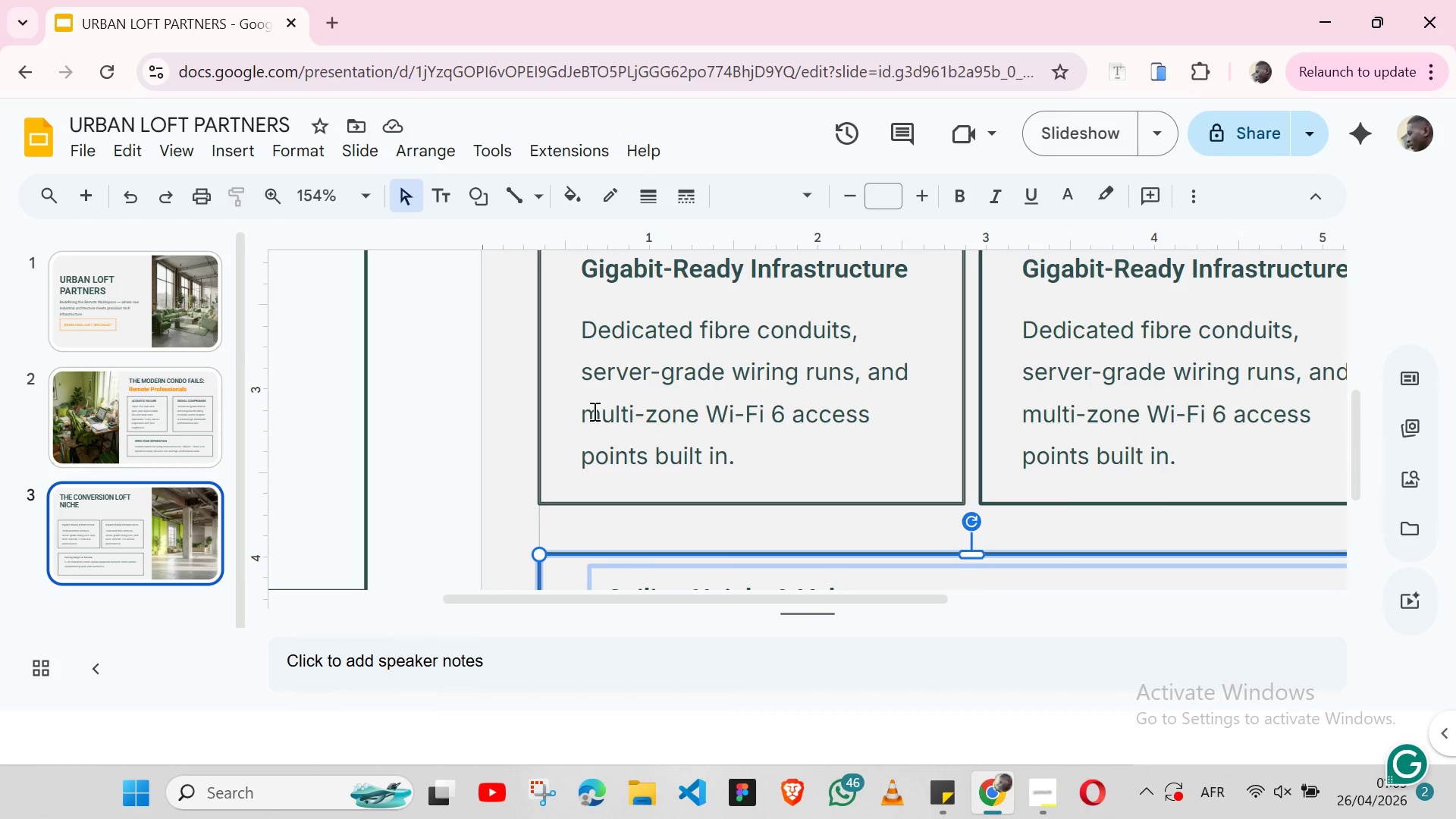 
wait(7.83)
 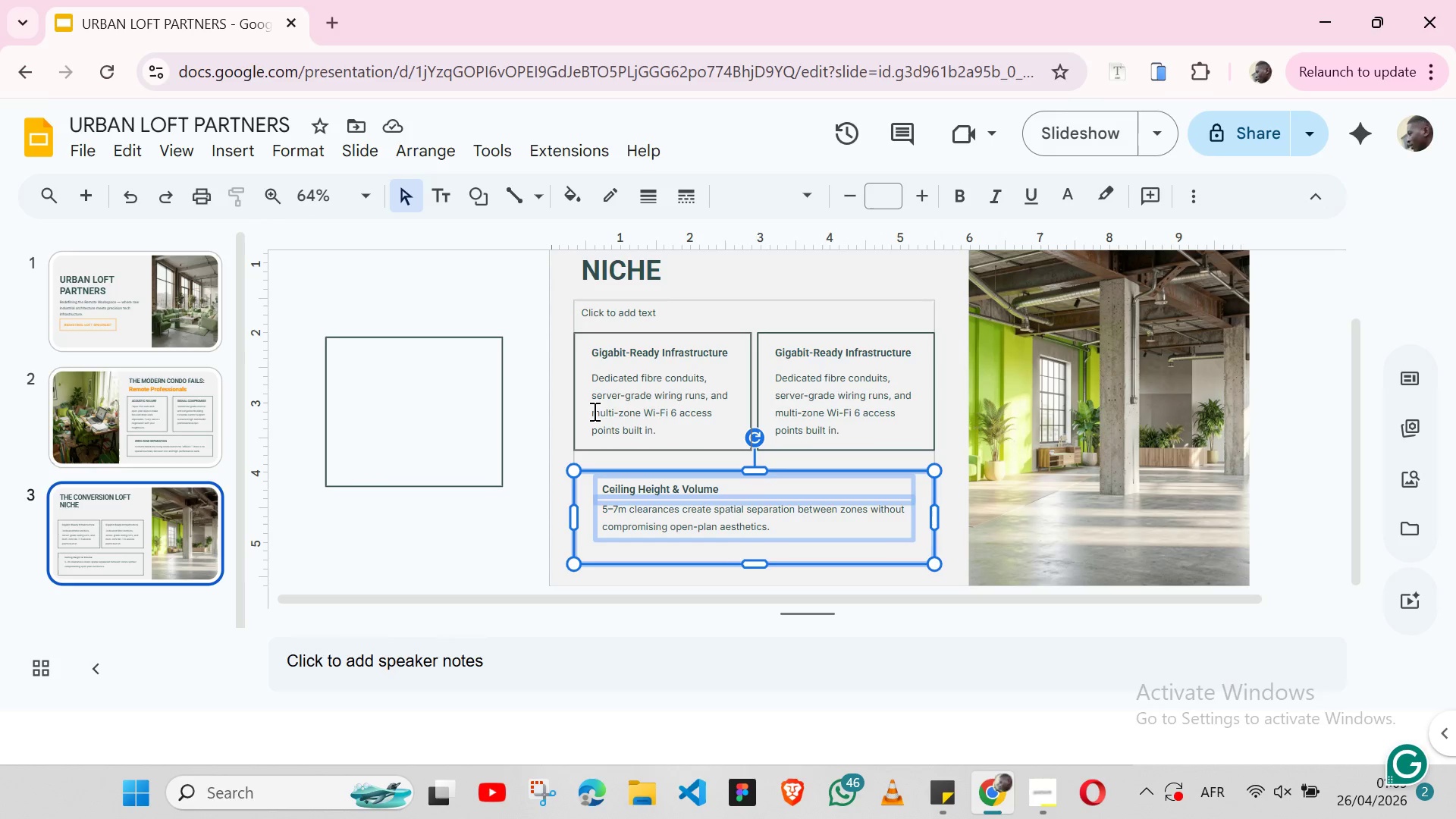 
mouse_move([629, 497])
 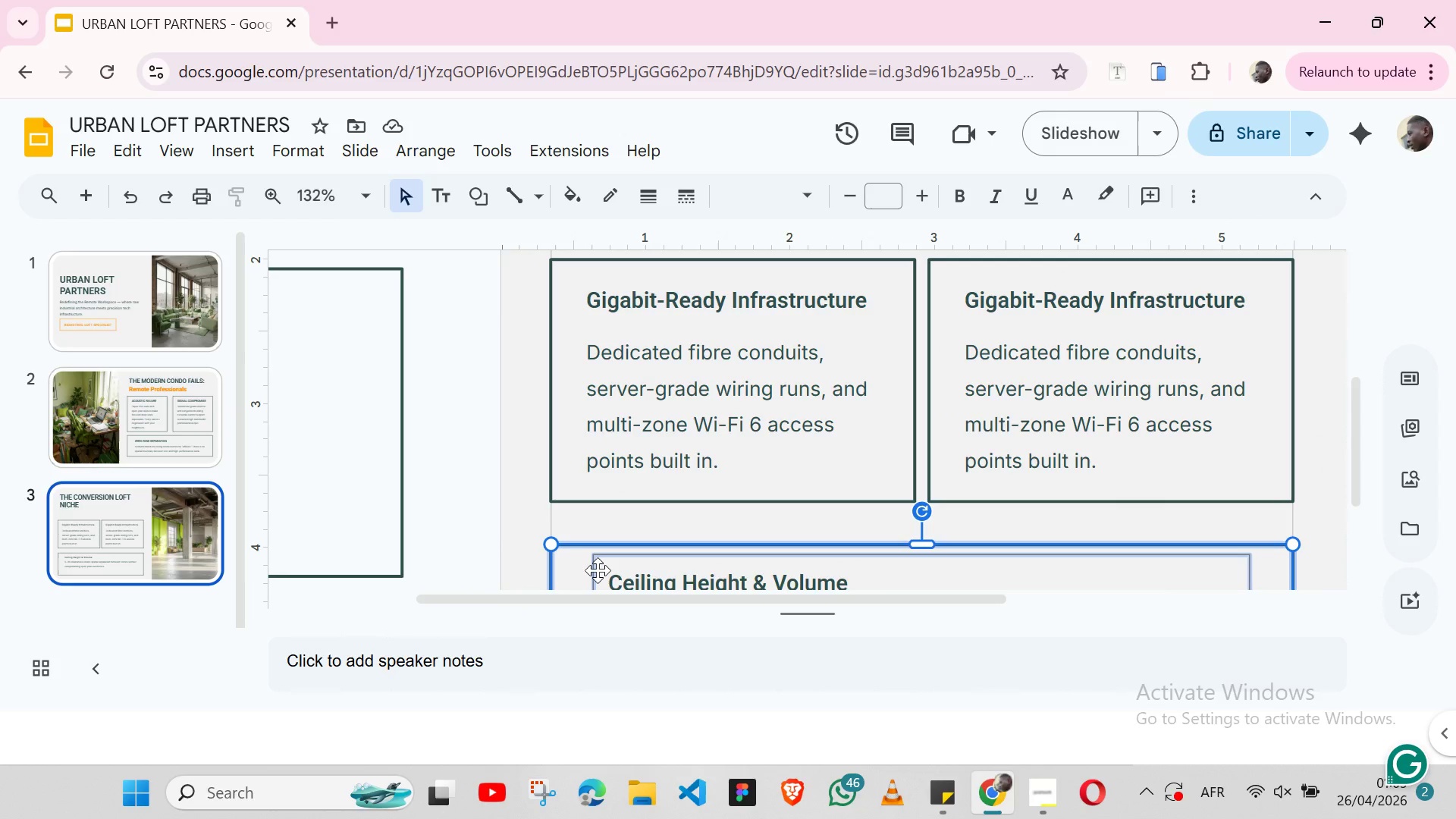 
left_click([598, 570])
 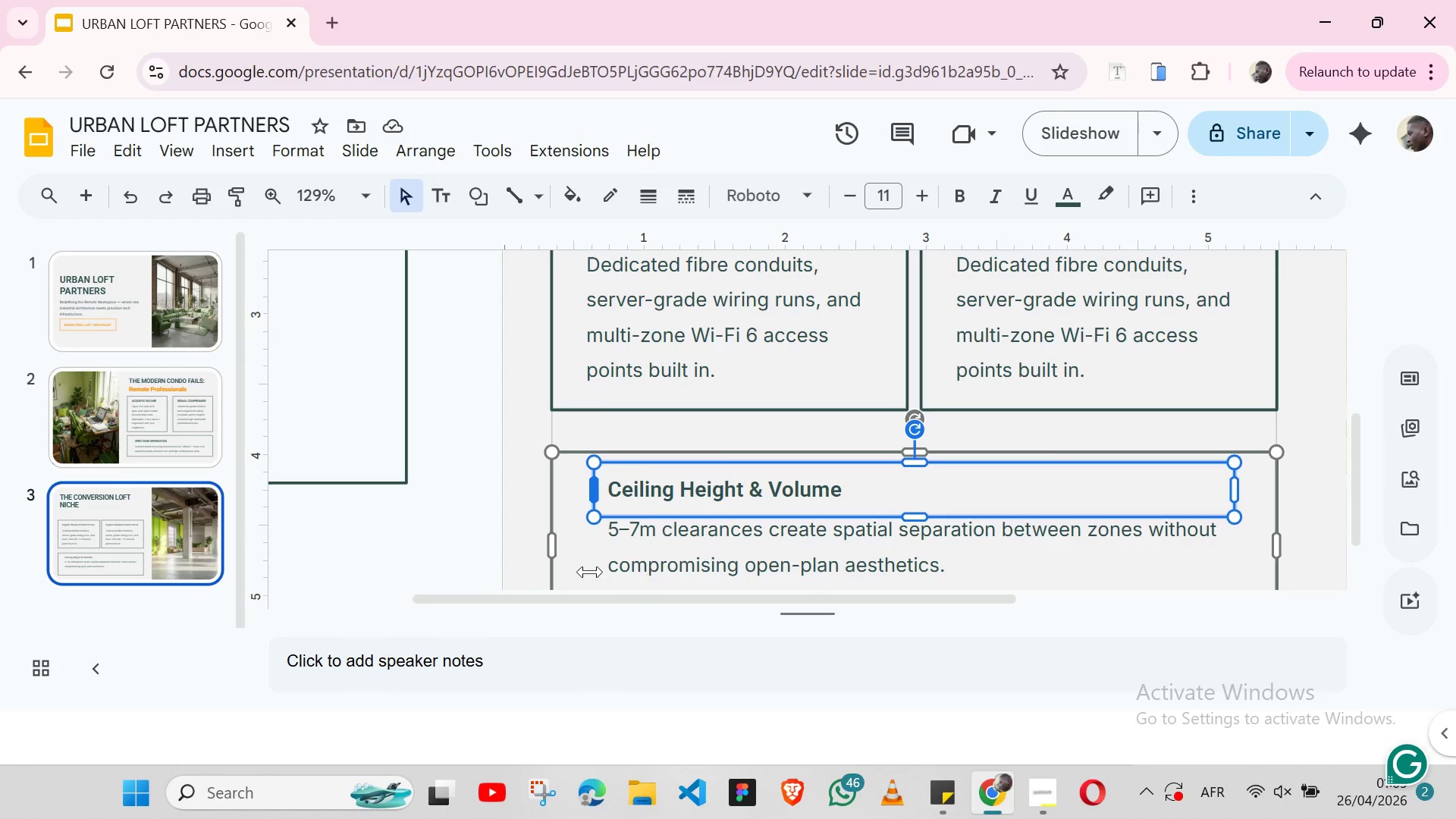 
wait(5.91)
 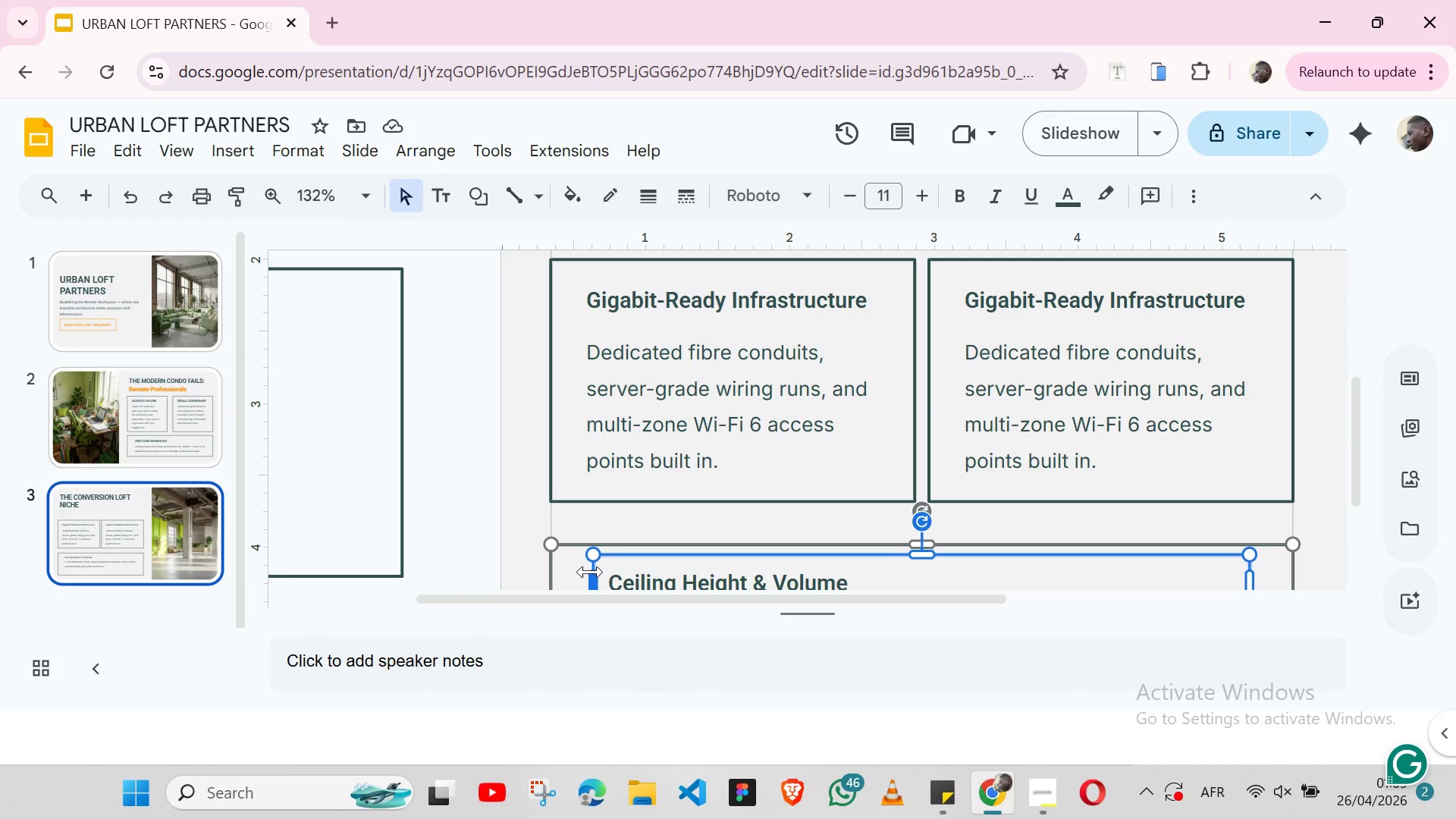 
left_click([601, 545])
 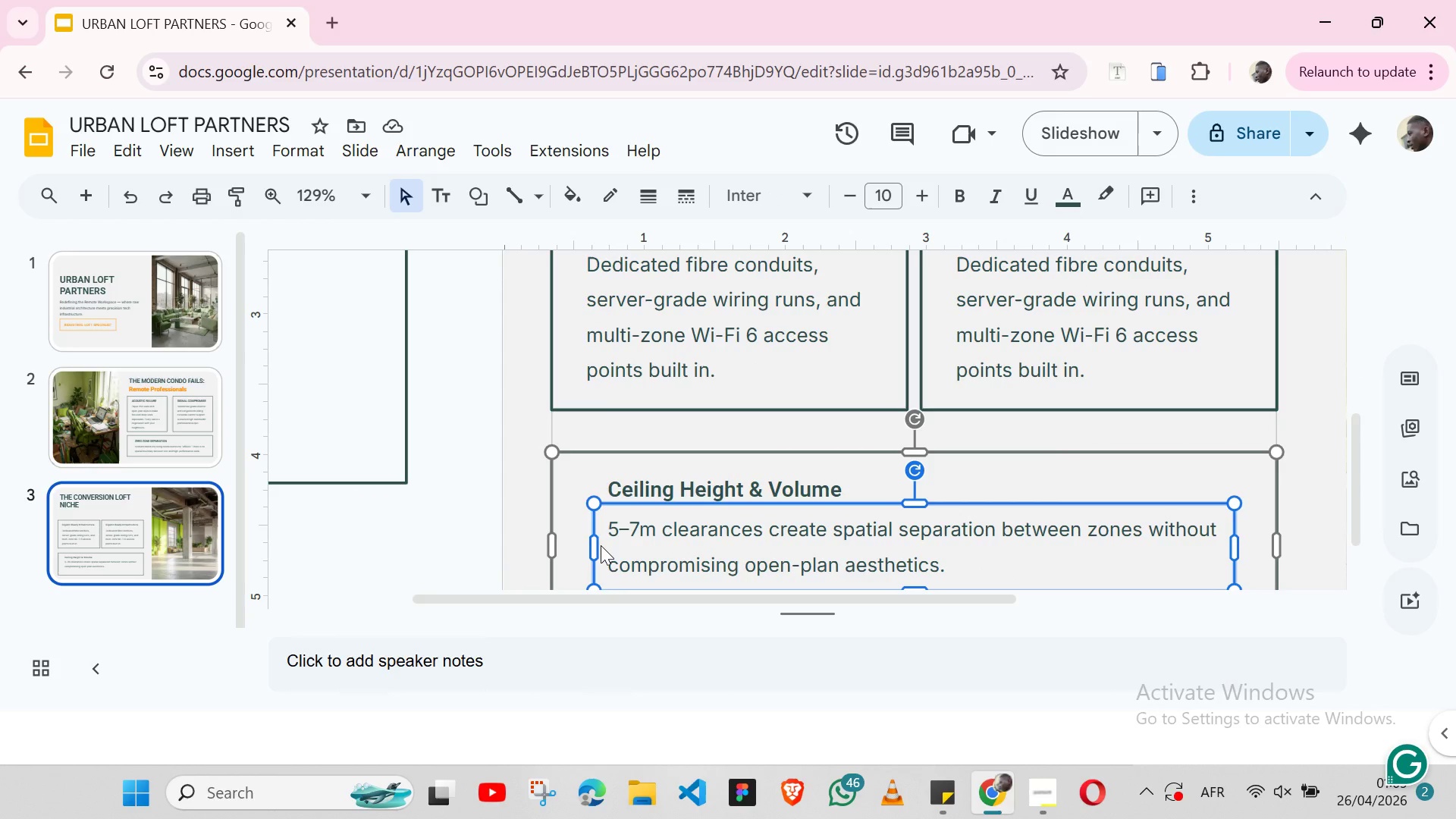 
hold_key(key=ShiftLeft, duration=1.53)
left_click([595, 485])
 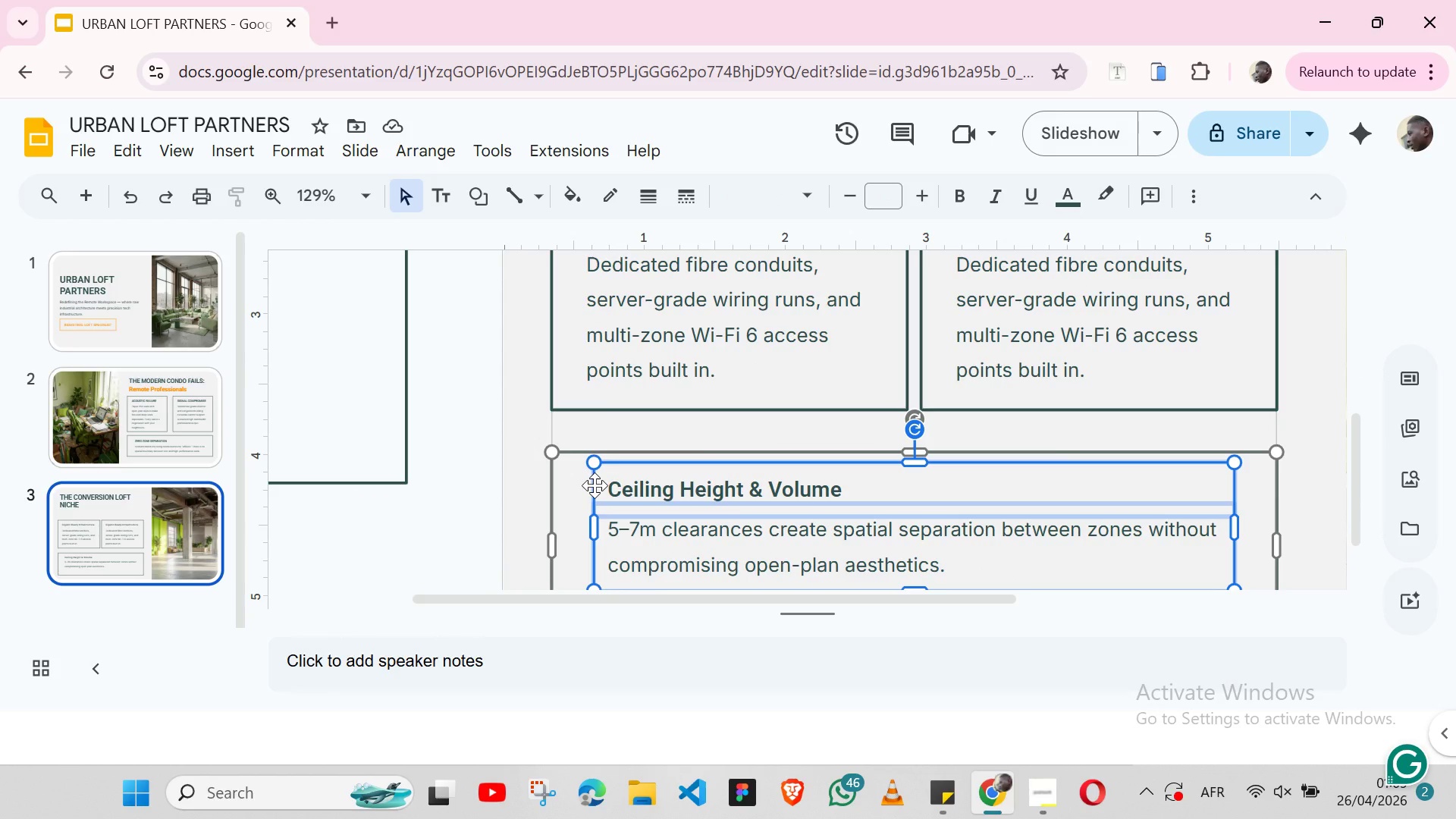 
key(Shift+ShiftLeft)
 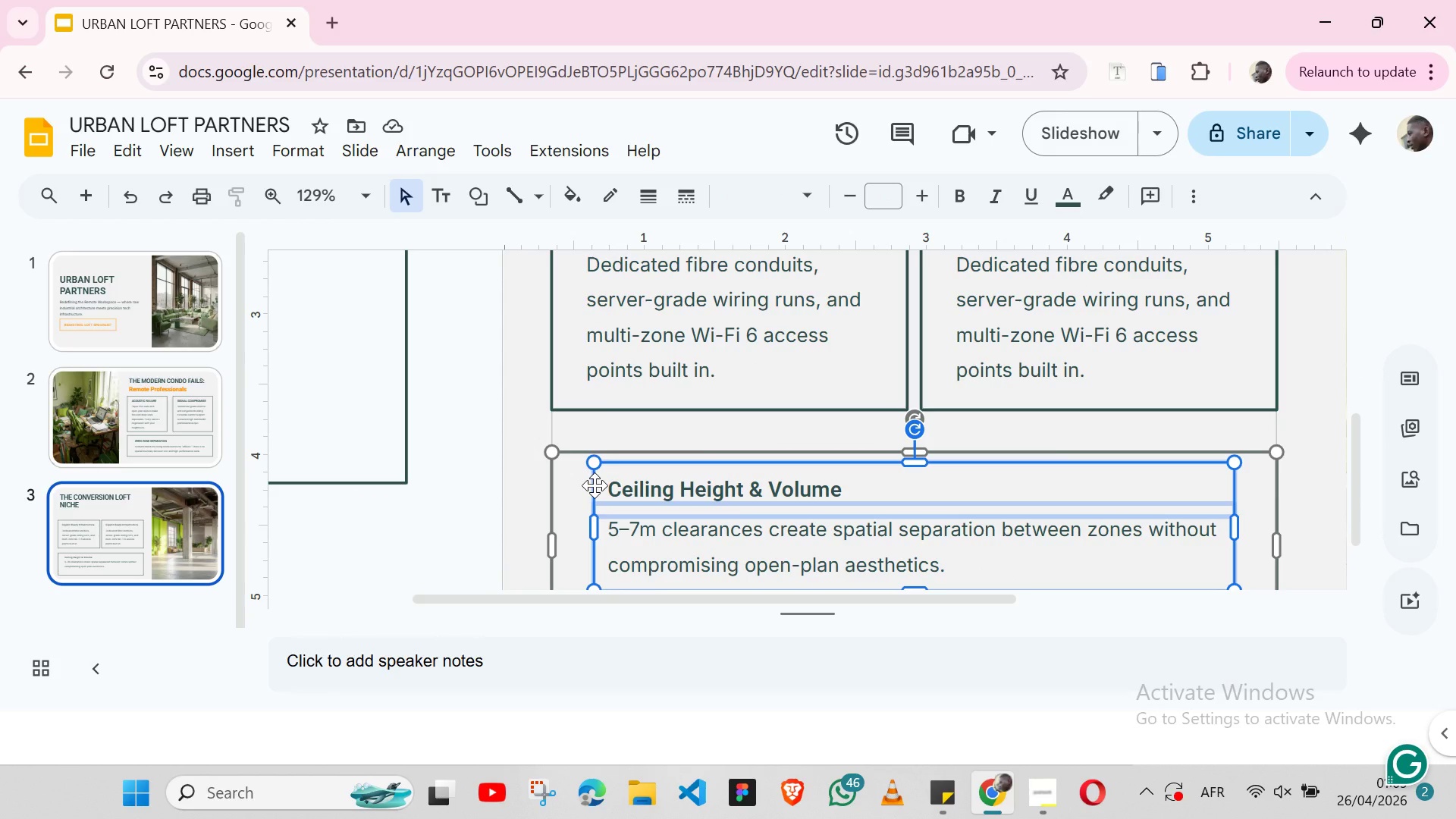 
key(Shift+ShiftLeft)
 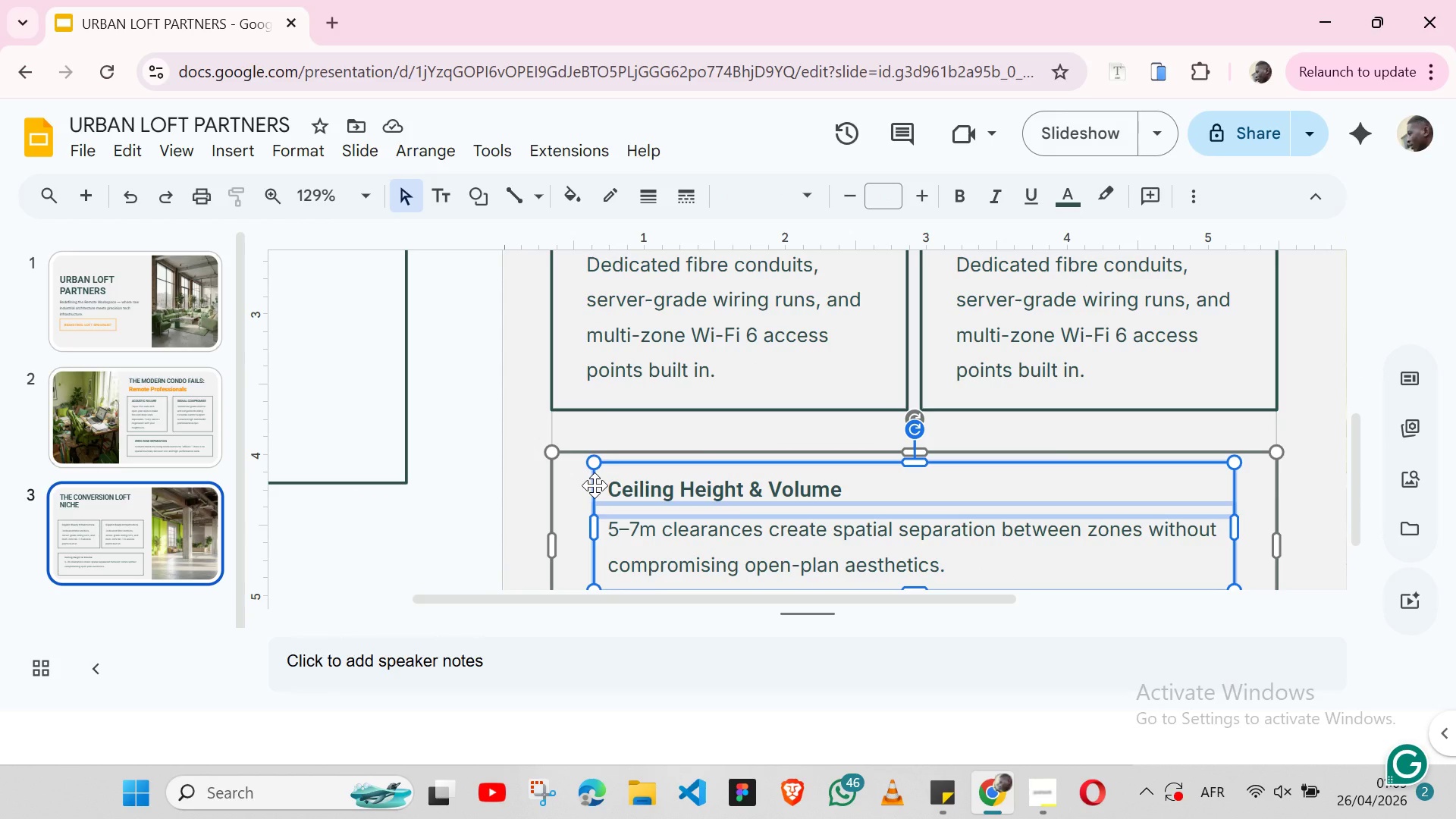 
key(Shift+ShiftLeft)
 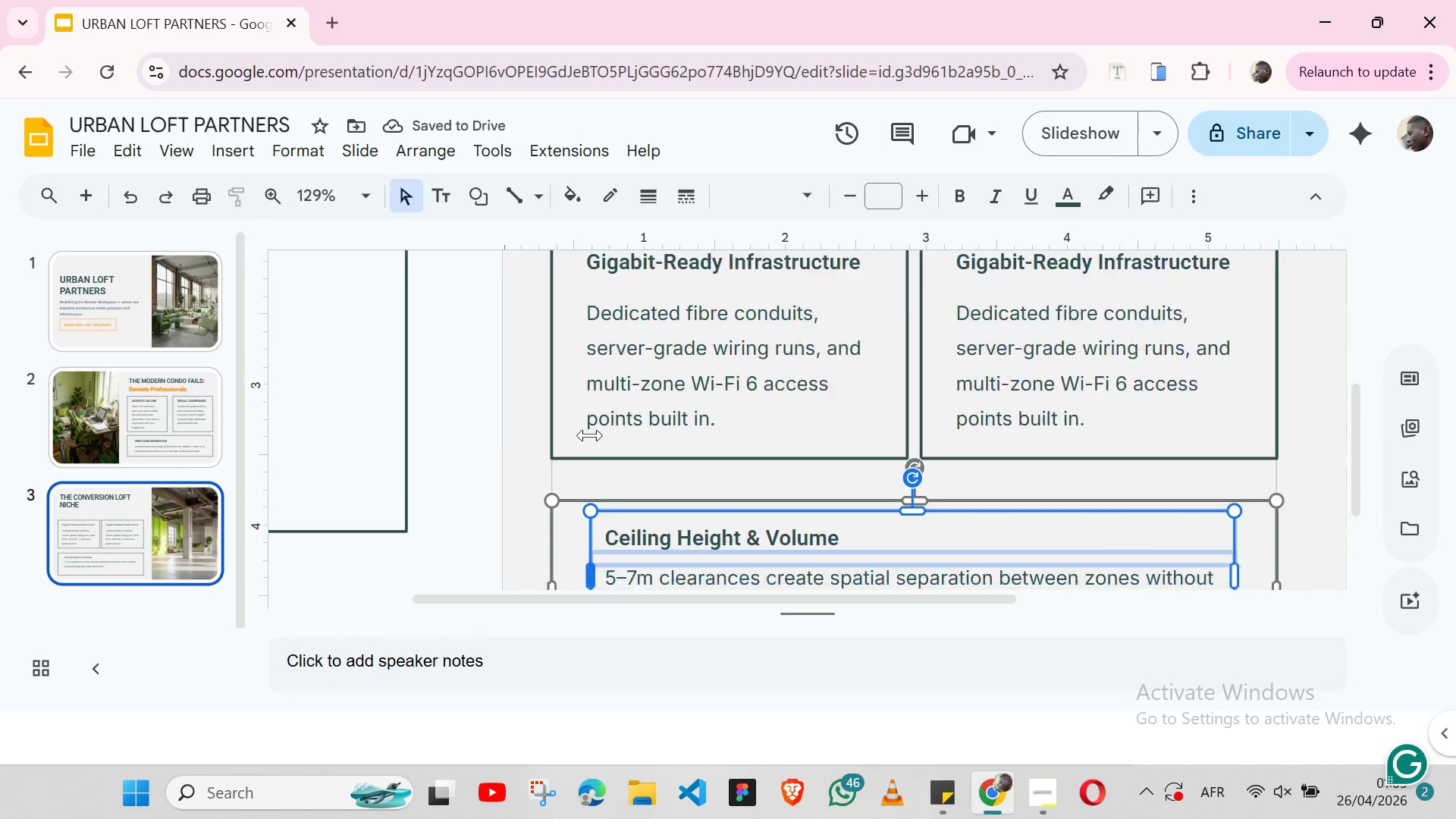 
wait(17.34)
 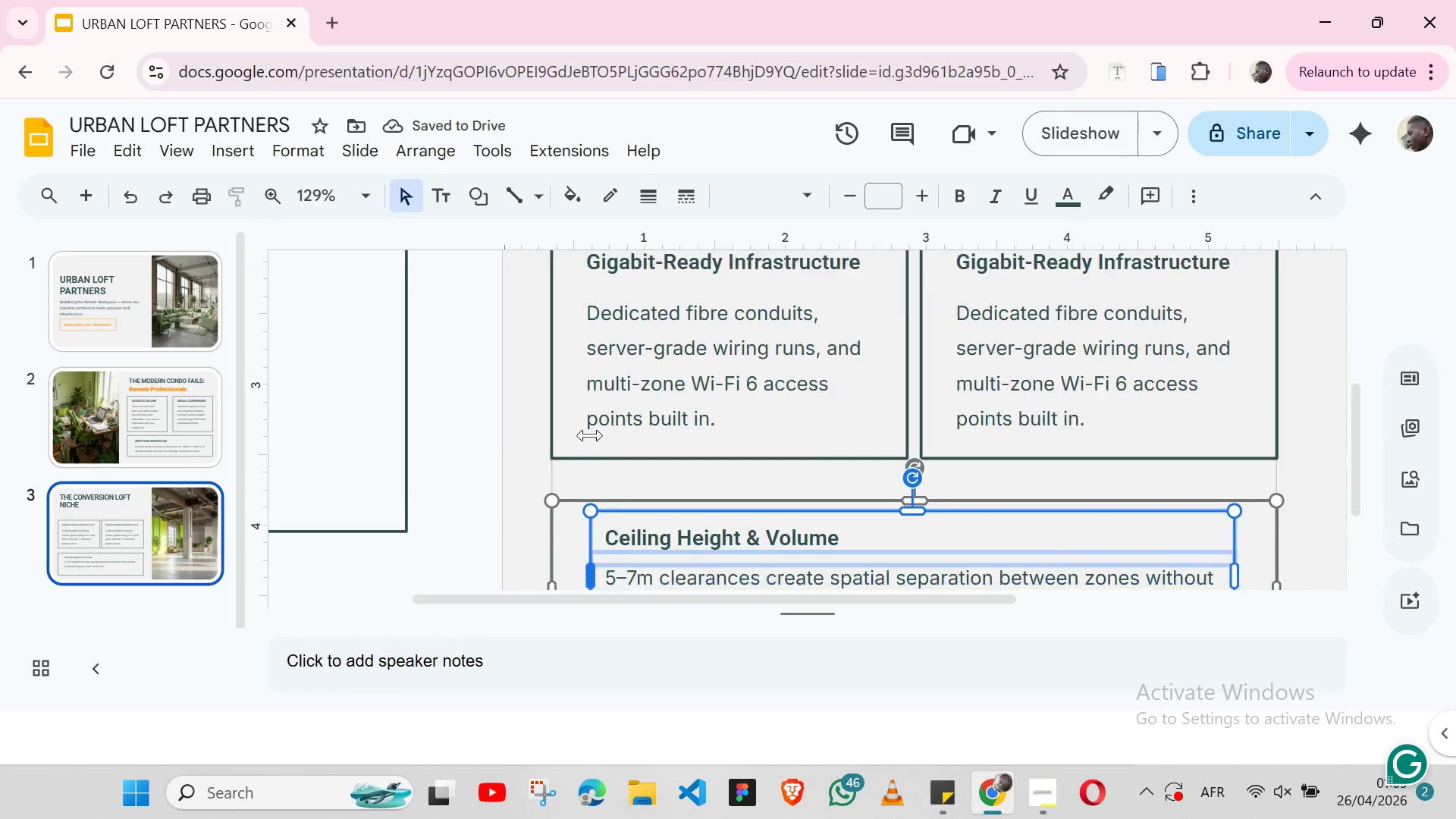 
left_click([617, 381])
 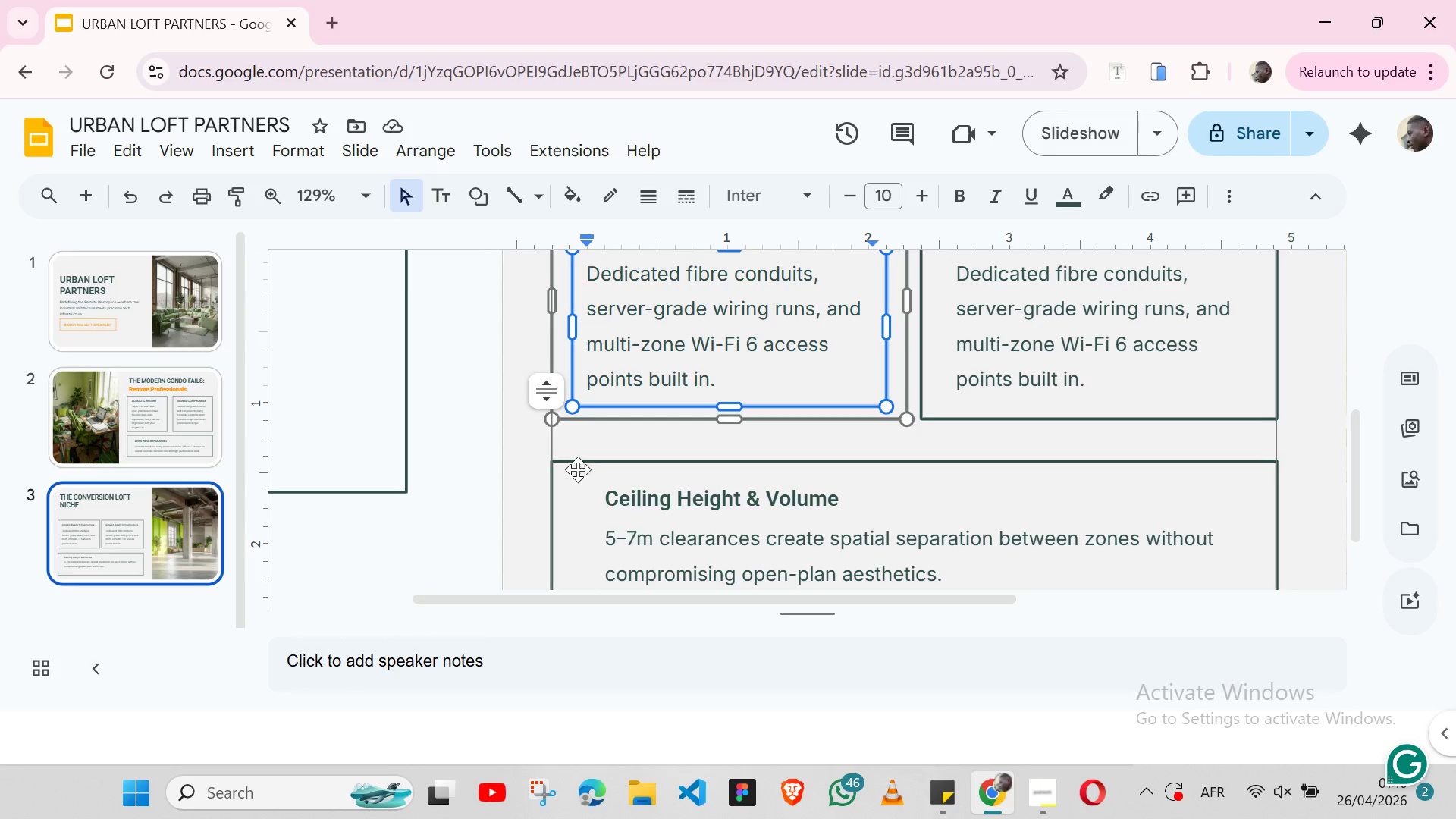 
wait(5.25)
 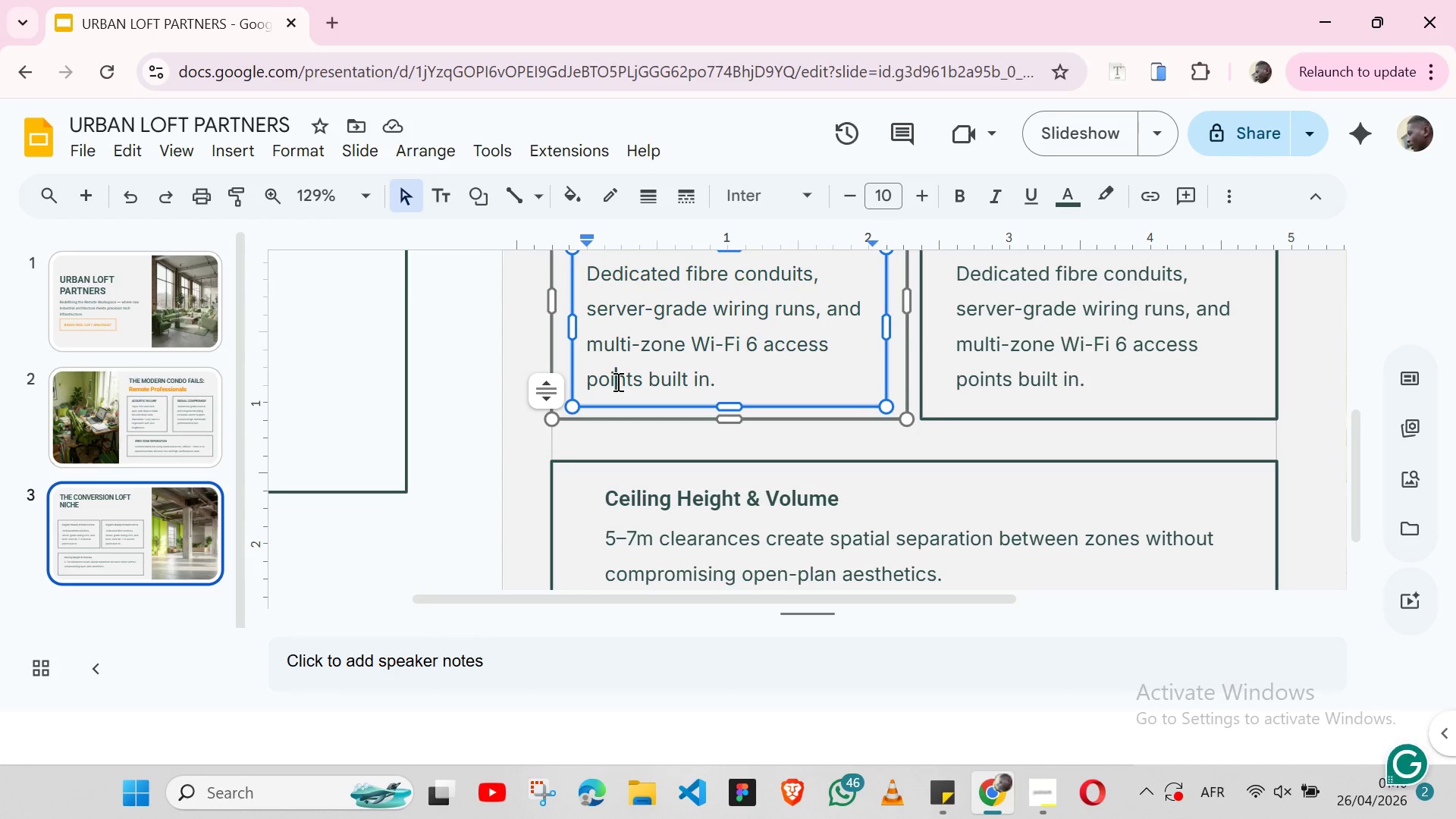 
key(Control+Z)
 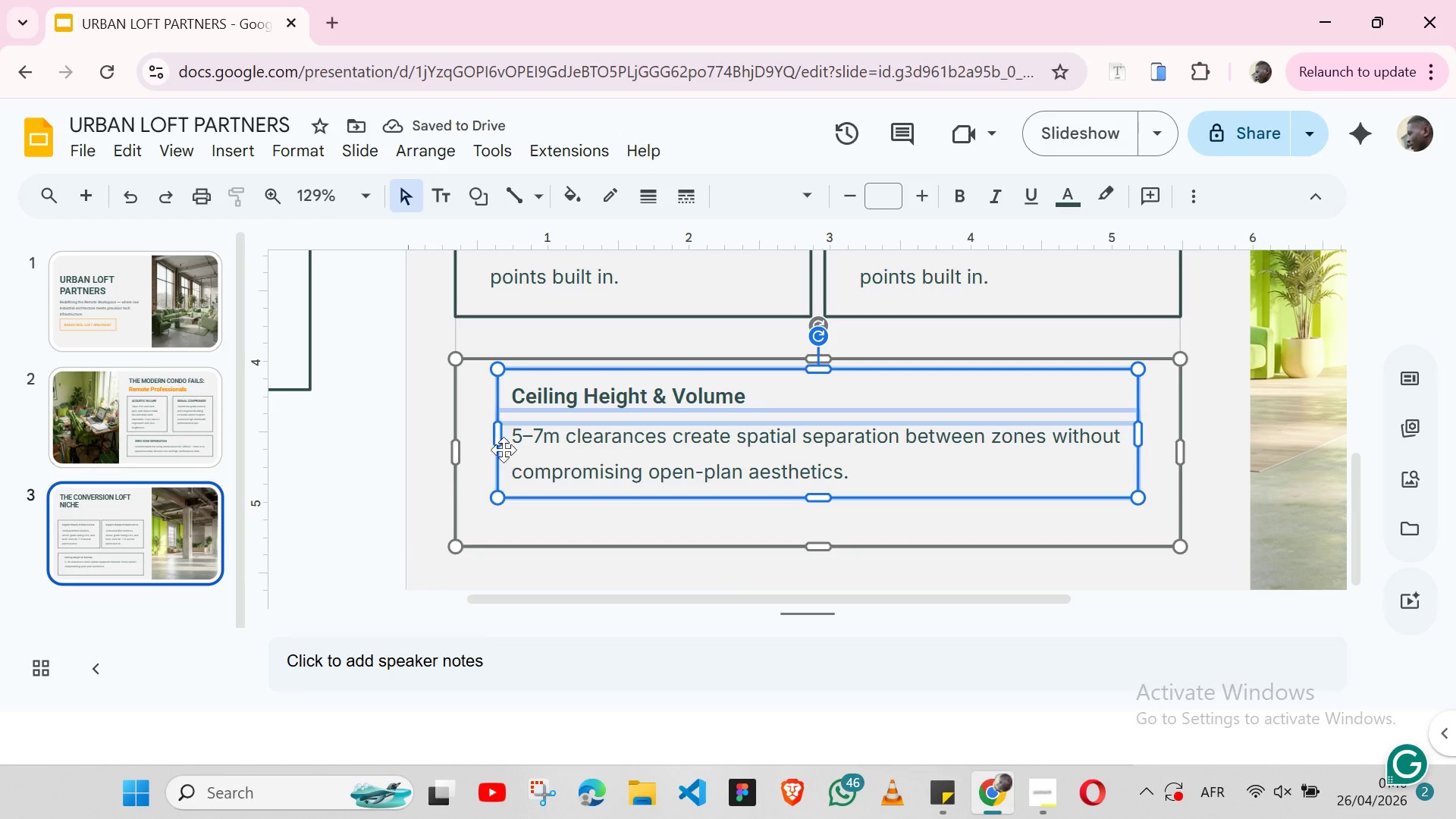 
left_click_drag(start_coordinate=[500, 437], to_coordinate=[475, 433])
 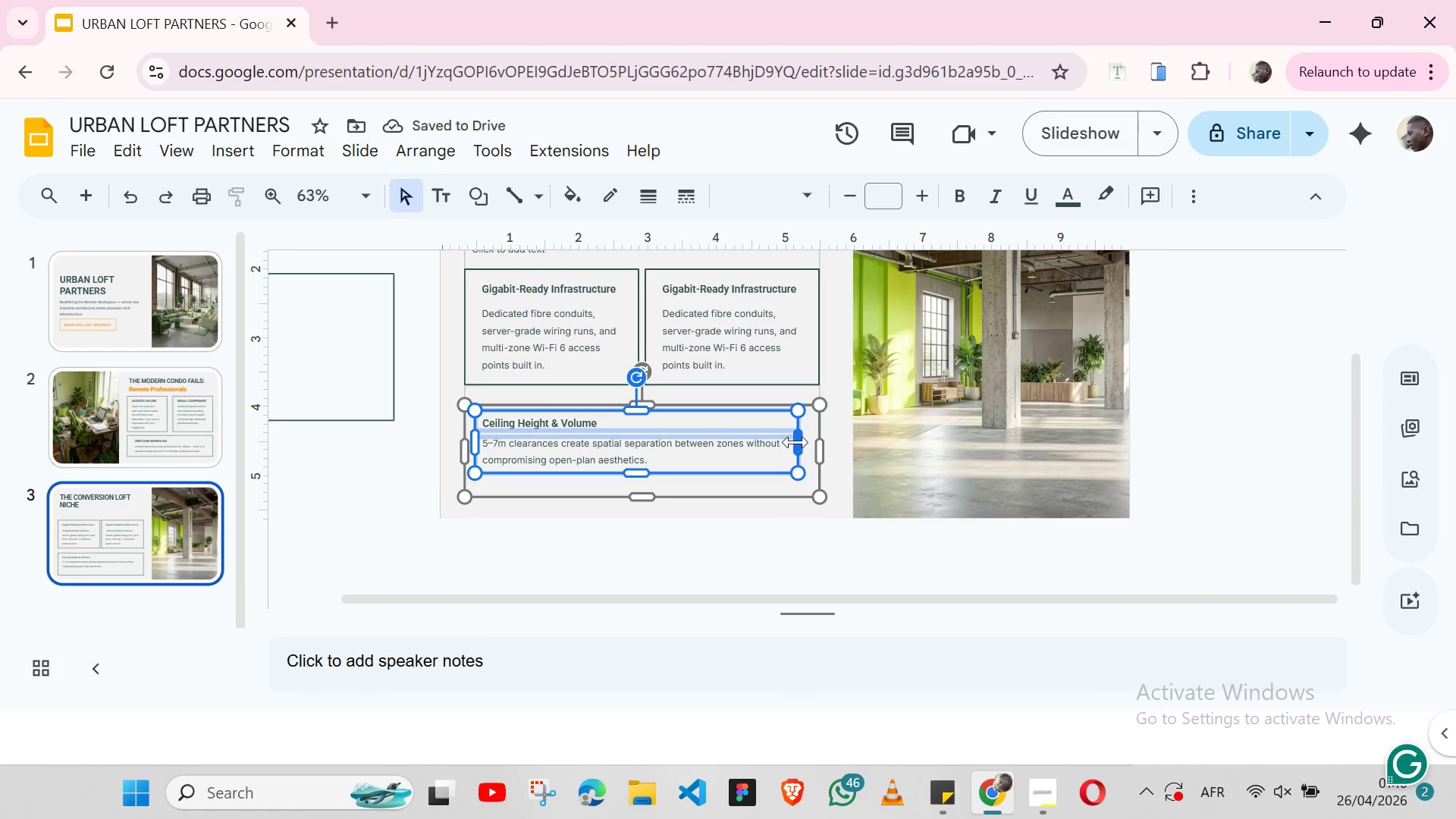 
wait(5.94)
 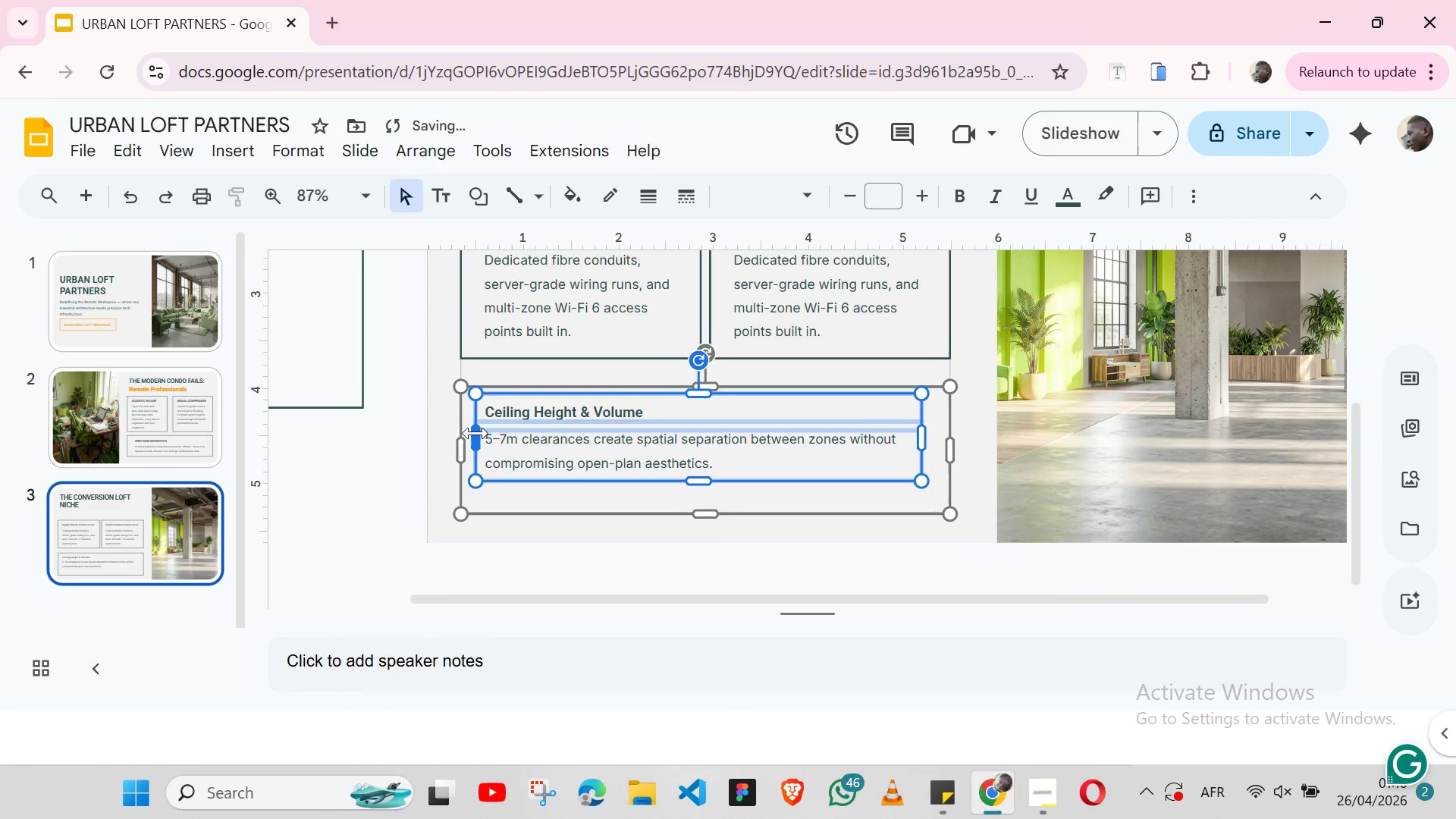 
left_click_drag(start_coordinate=[796, 443], to_coordinate=[801, 443])
 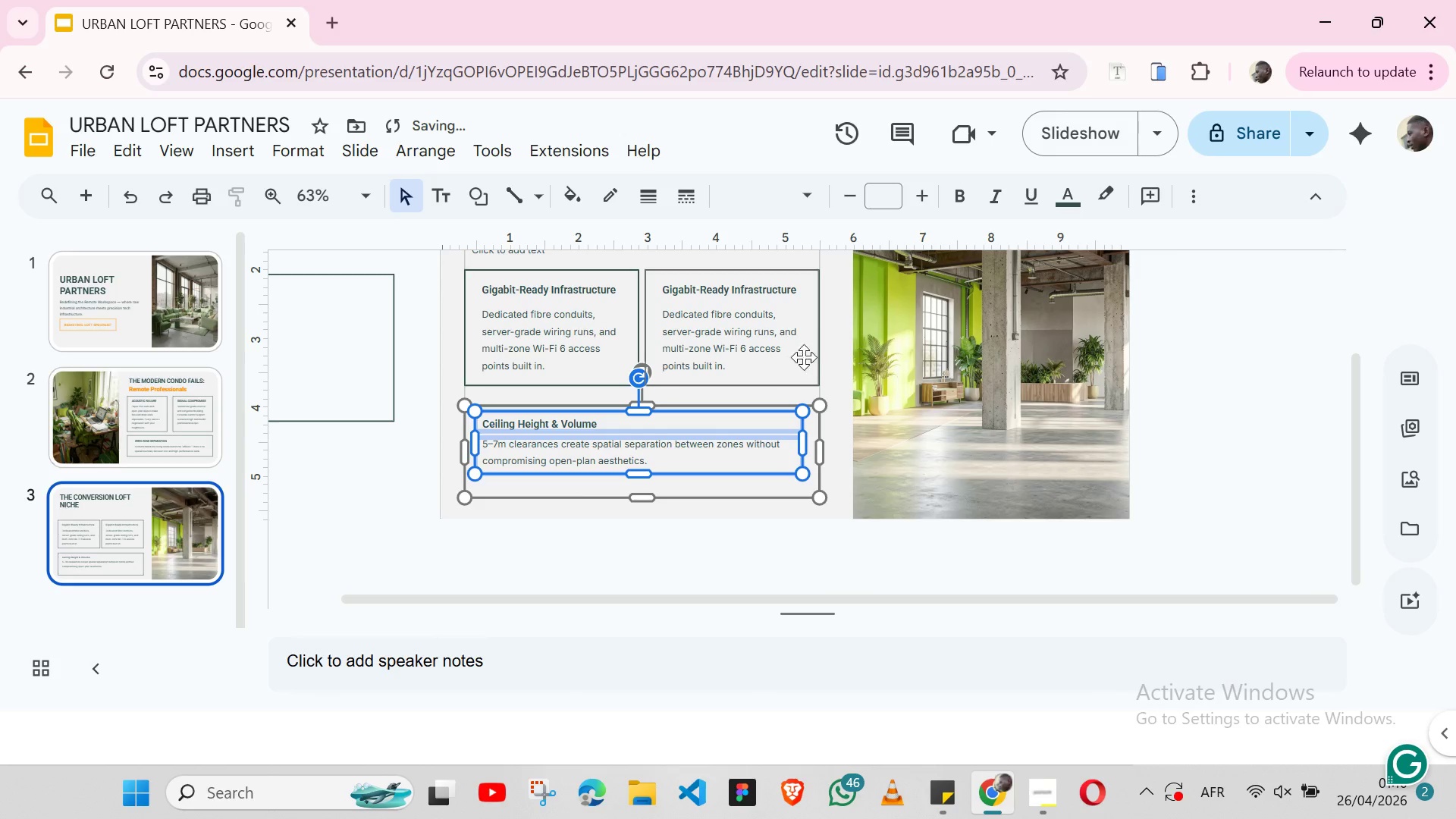 
left_click([806, 346])
 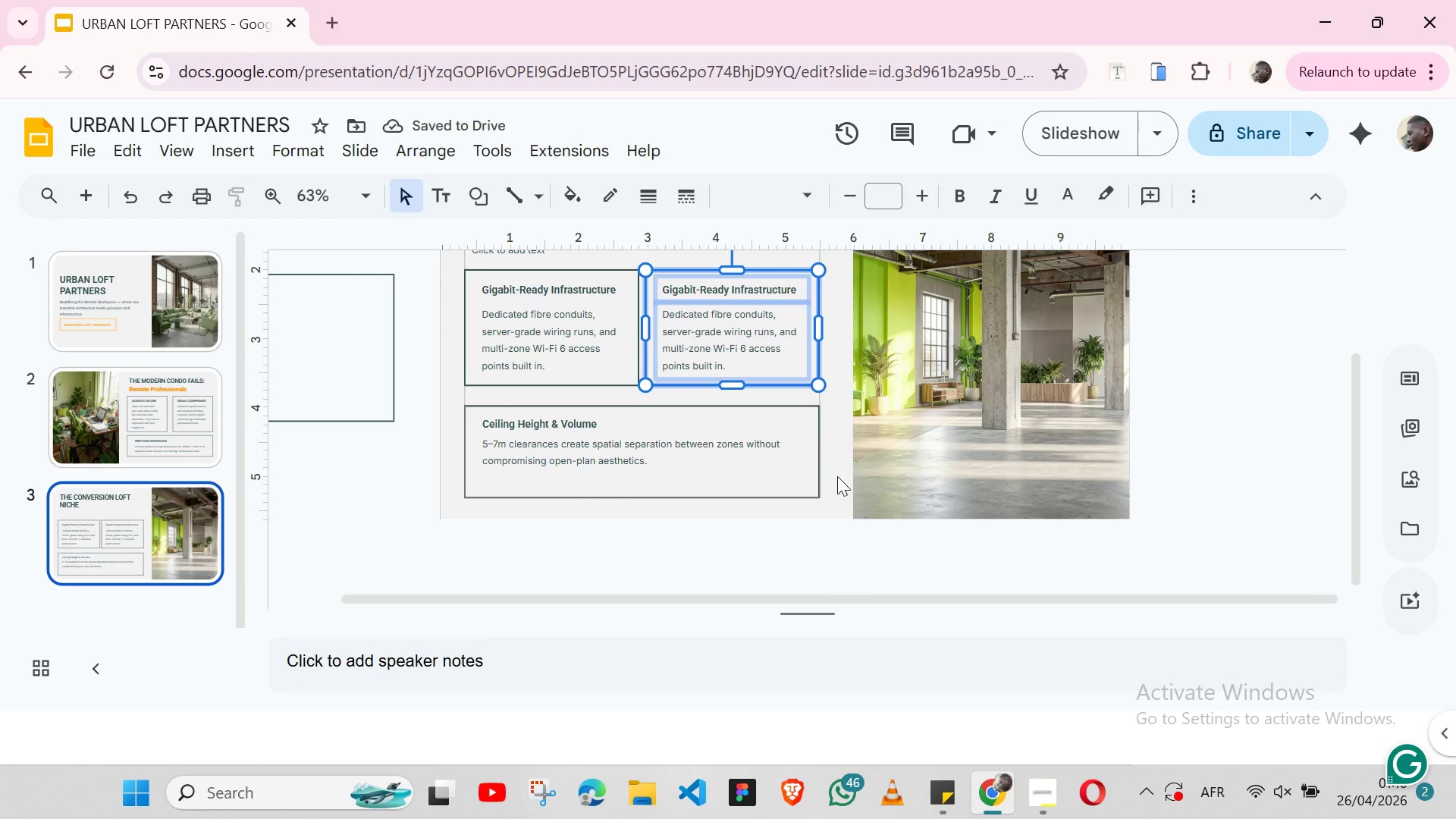 
left_click([843, 482])
 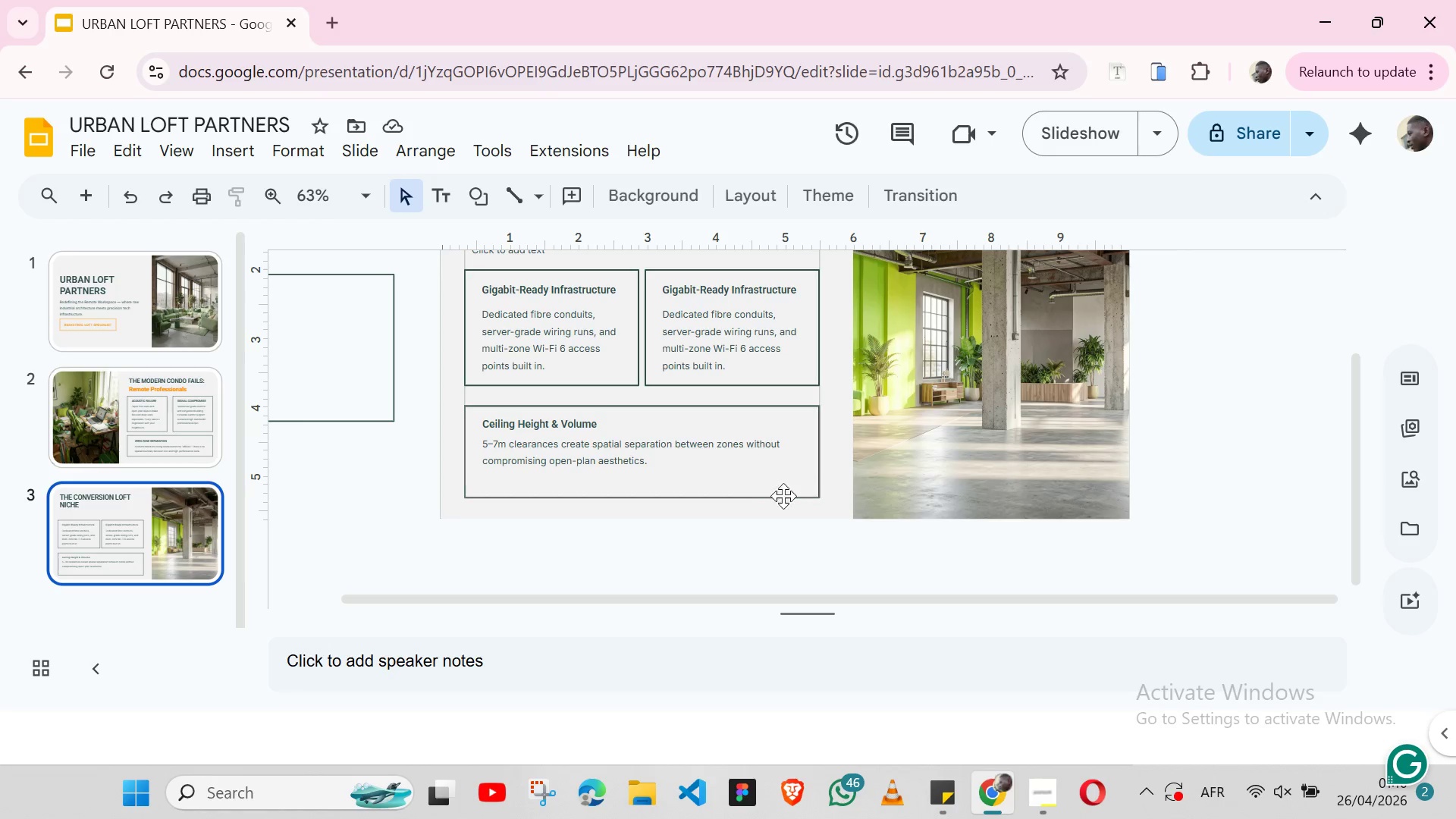 
wait(5.51)
 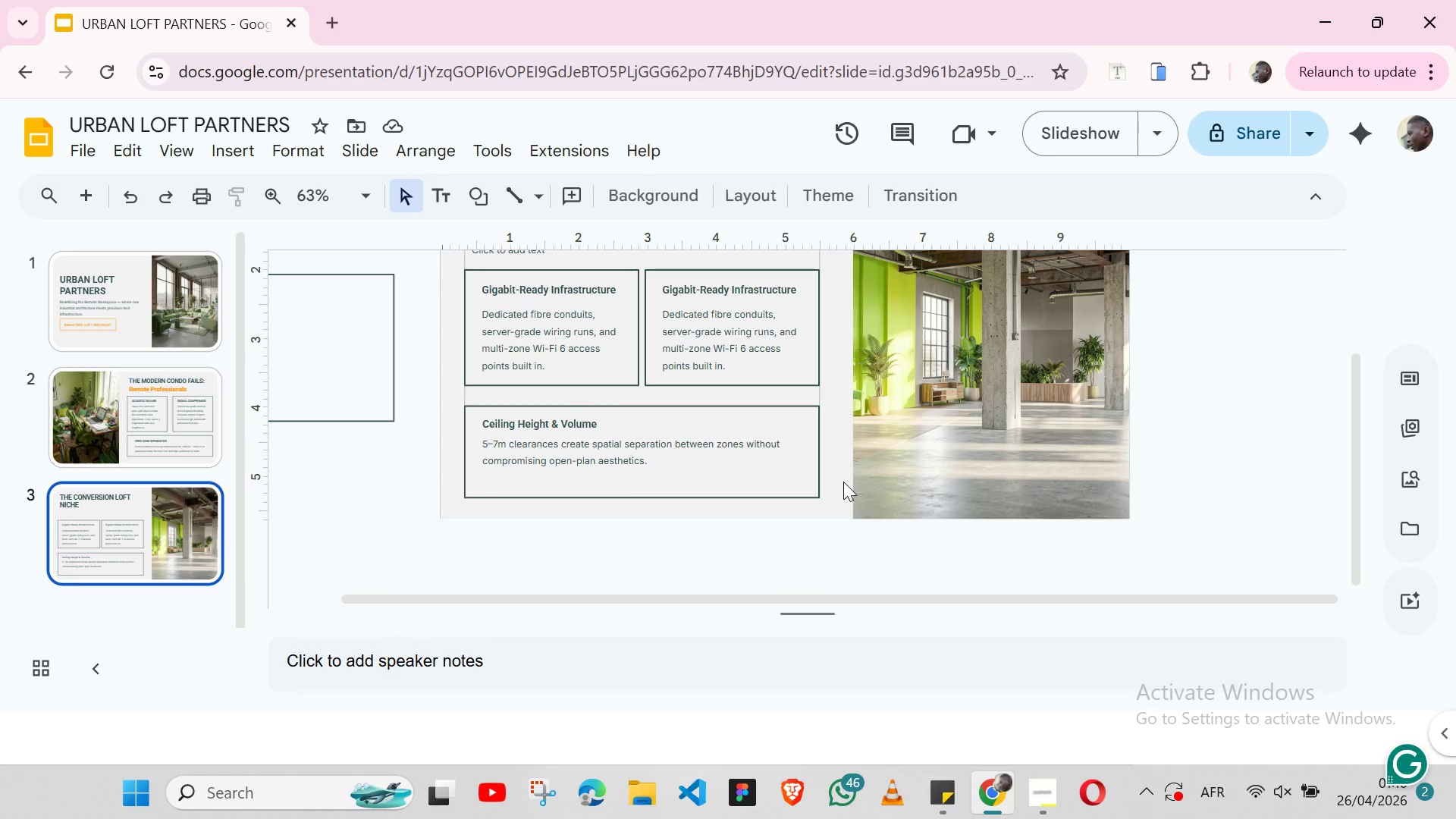 
left_click([652, 498])
 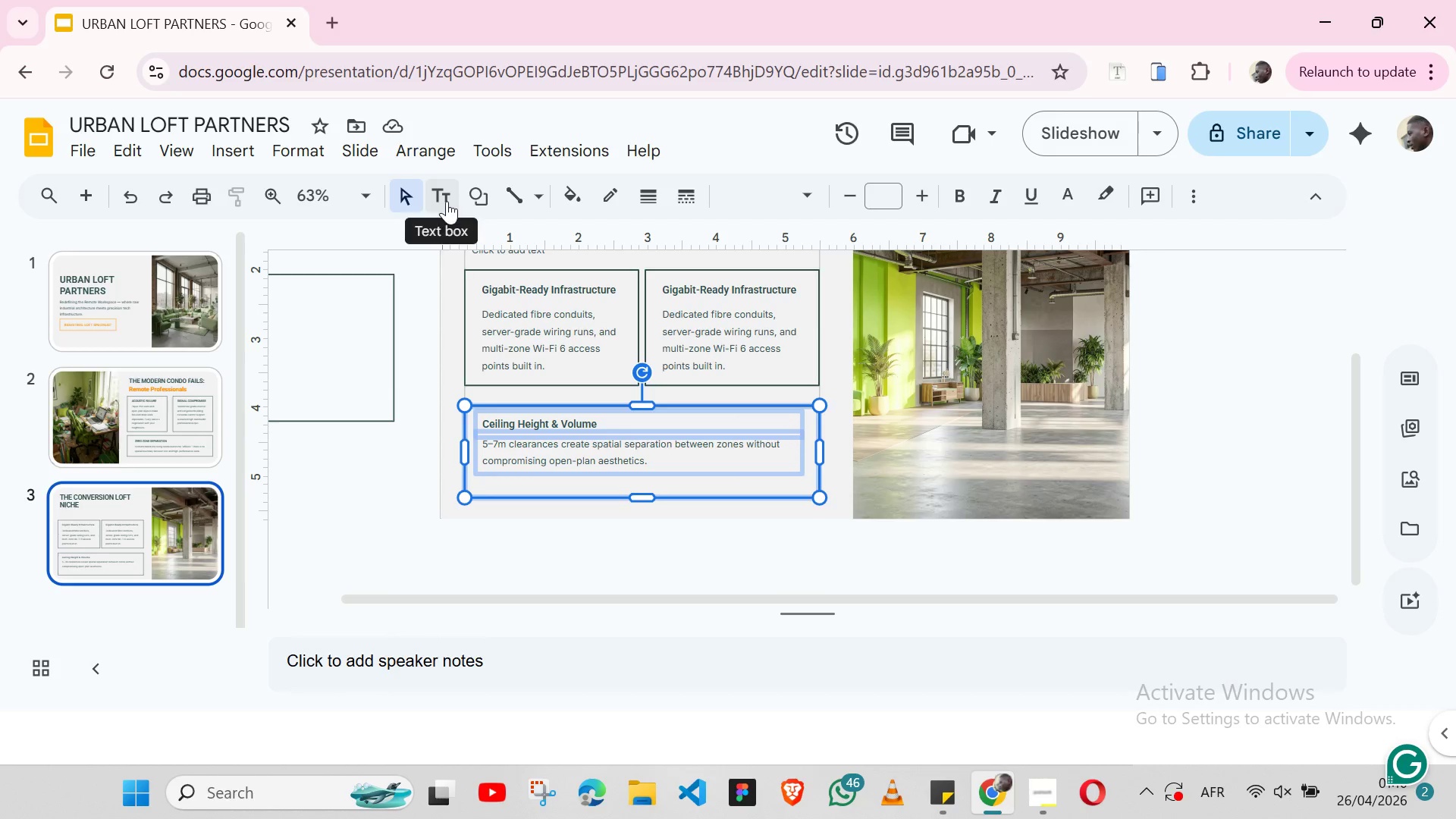 
left_click_drag(start_coordinate=[443, 155], to_coordinate=[445, 464])
 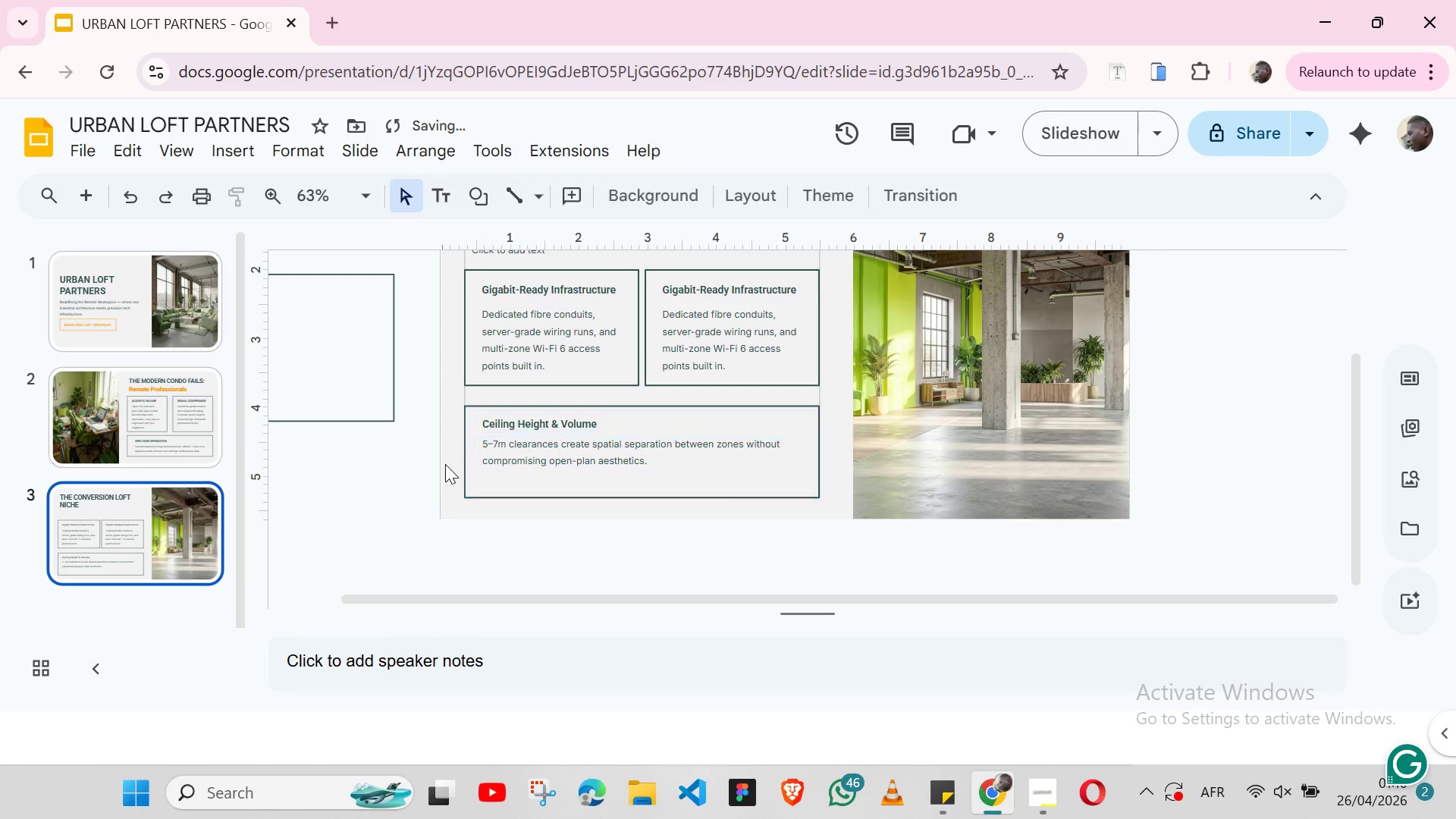 
left_click([445, 464])
 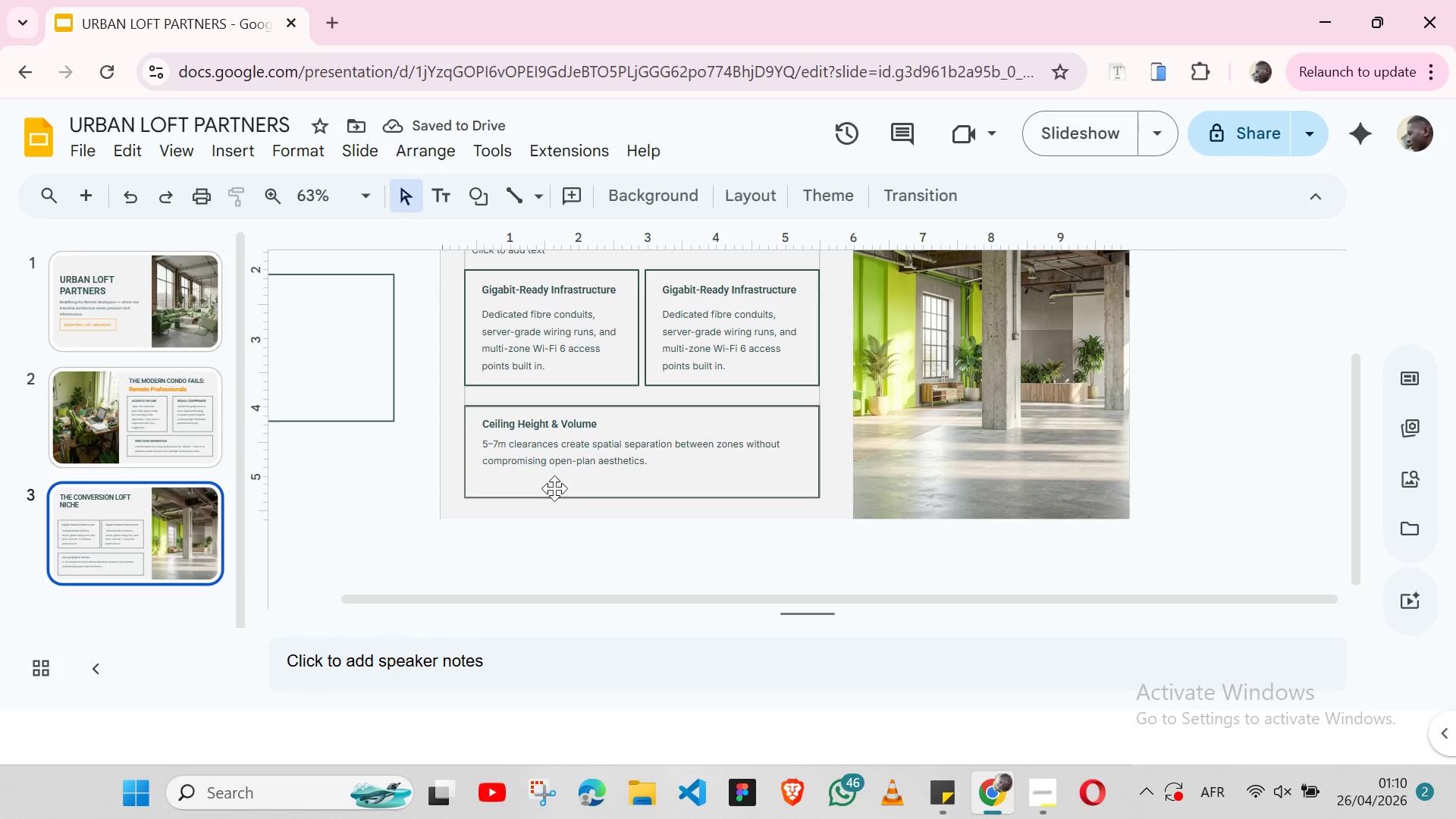 
left_click([554, 494])
 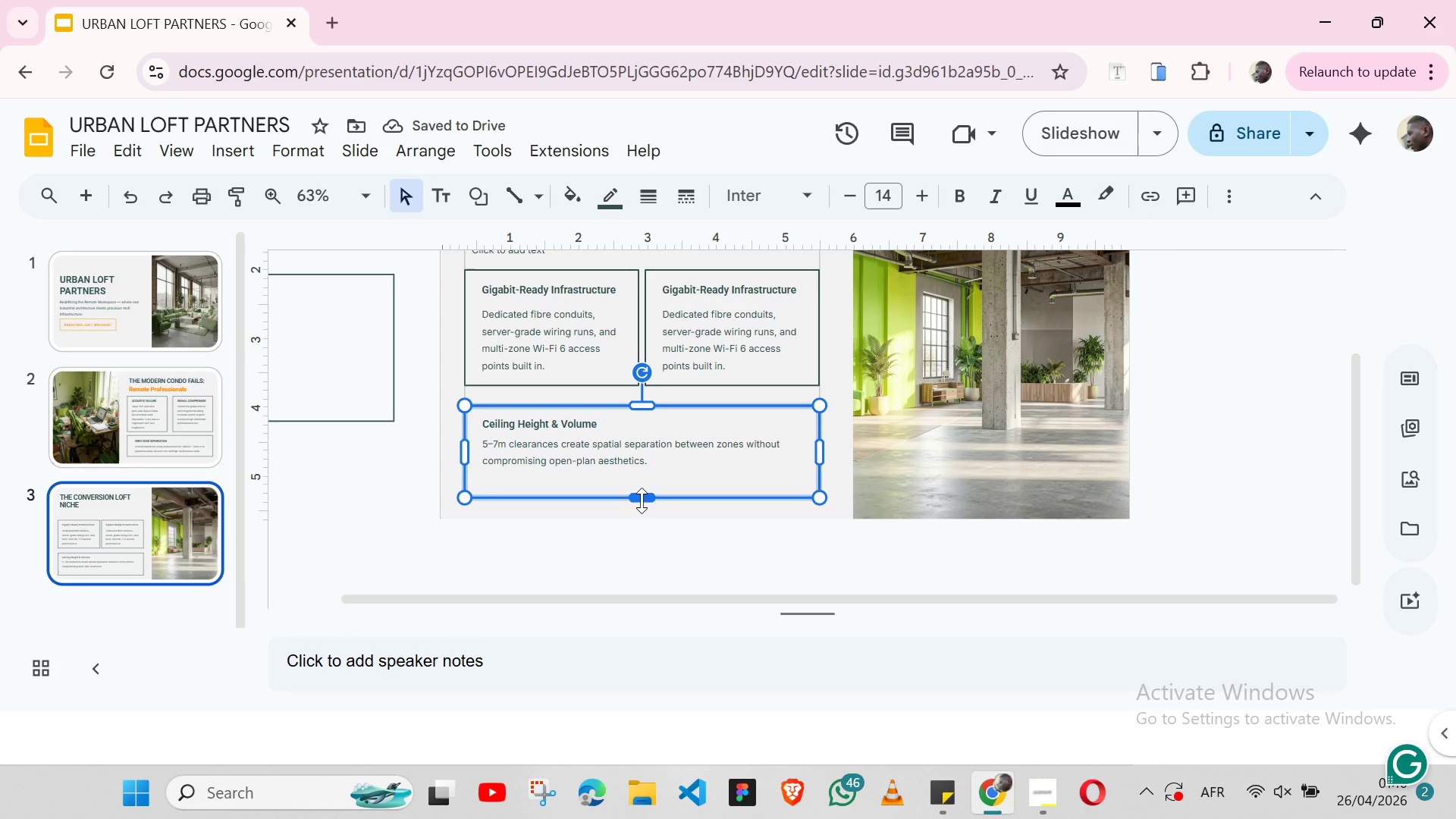 
left_click_drag(start_coordinate=[642, 500], to_coordinate=[642, 482])
 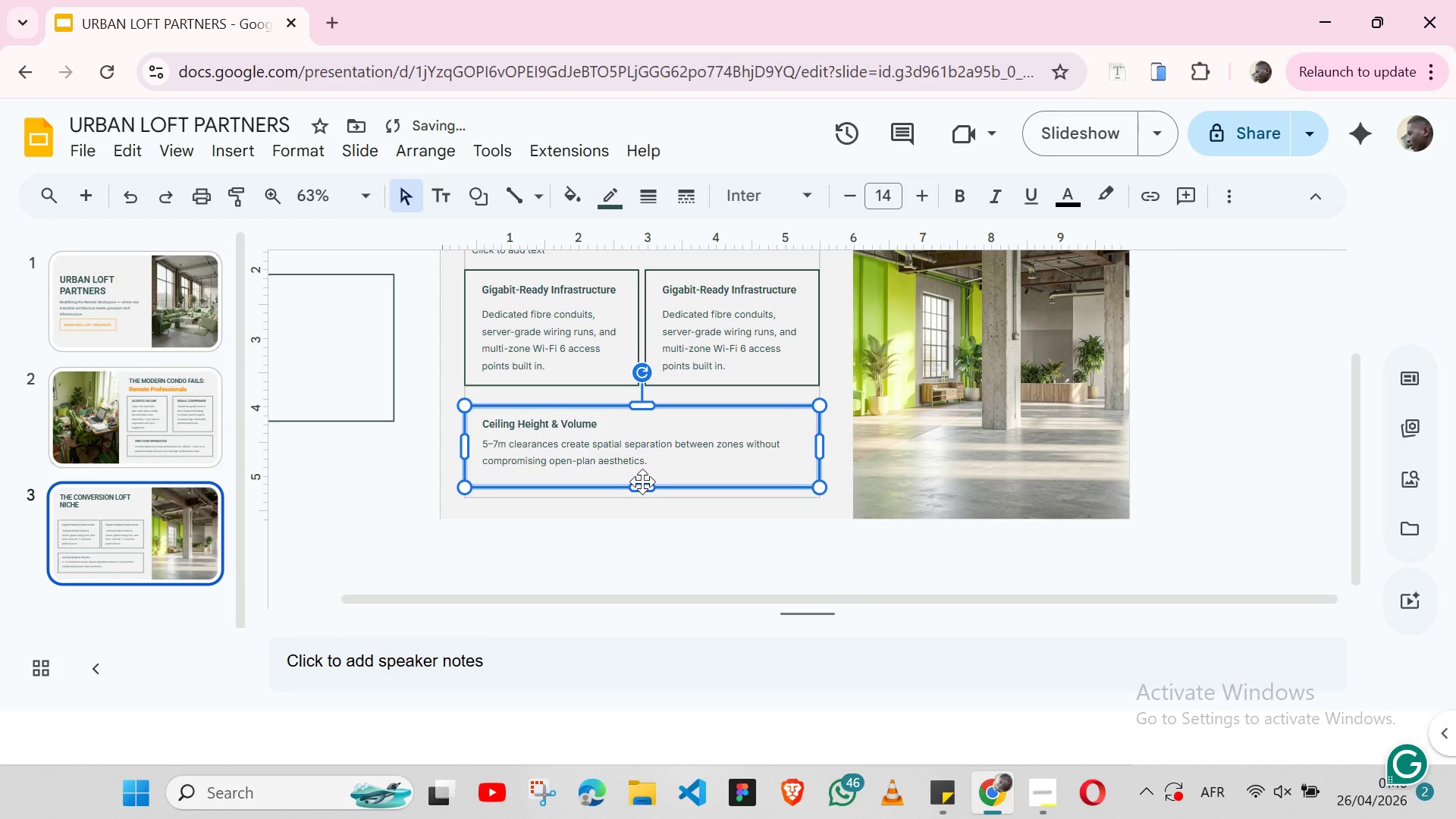 
hold_key(key=ShiftLeft, duration=1.41)
left_click([650, 417])
 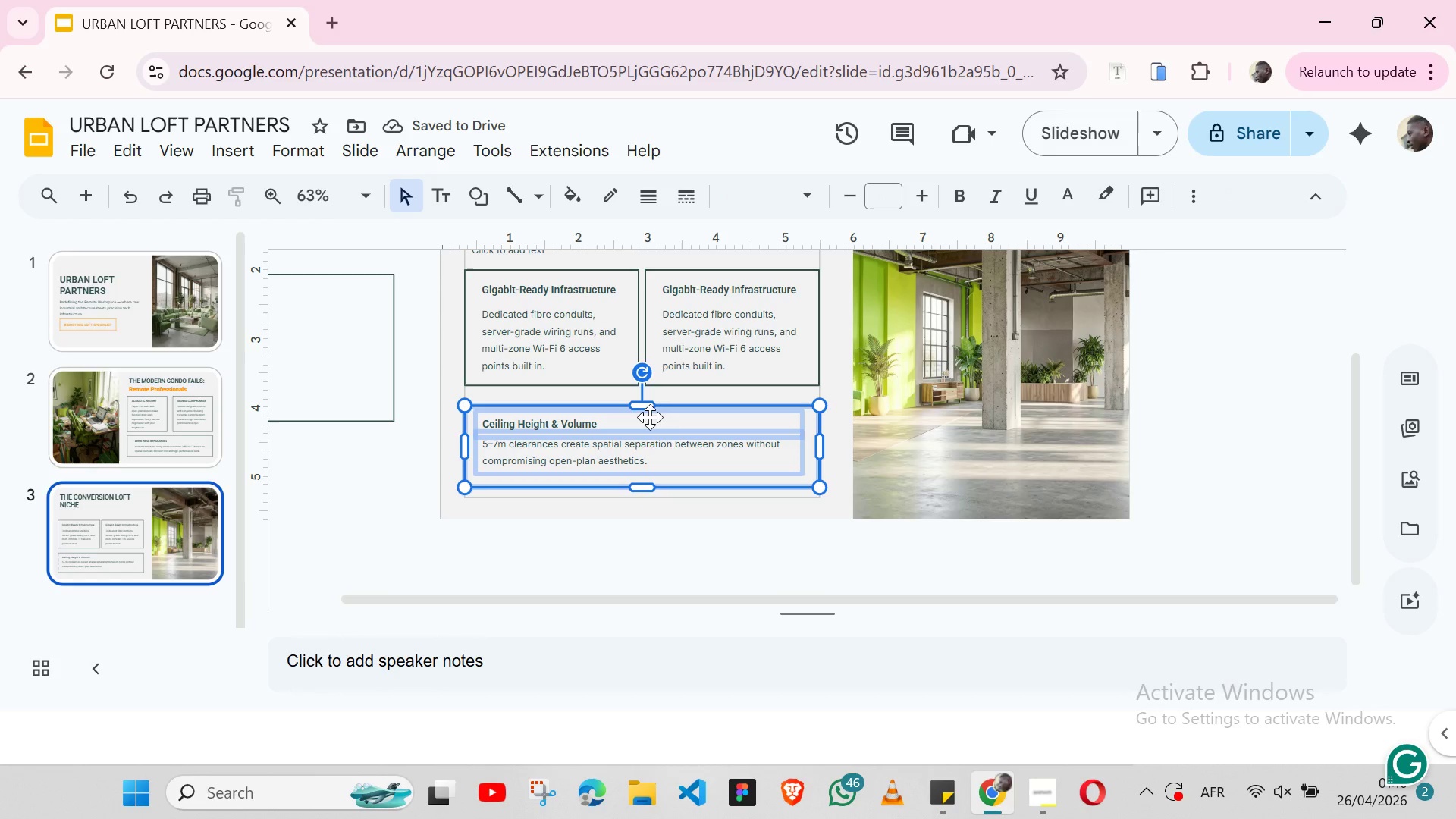 
hold_key(key=ShiftLeft, duration=19.98)
left_click([438, 152])
 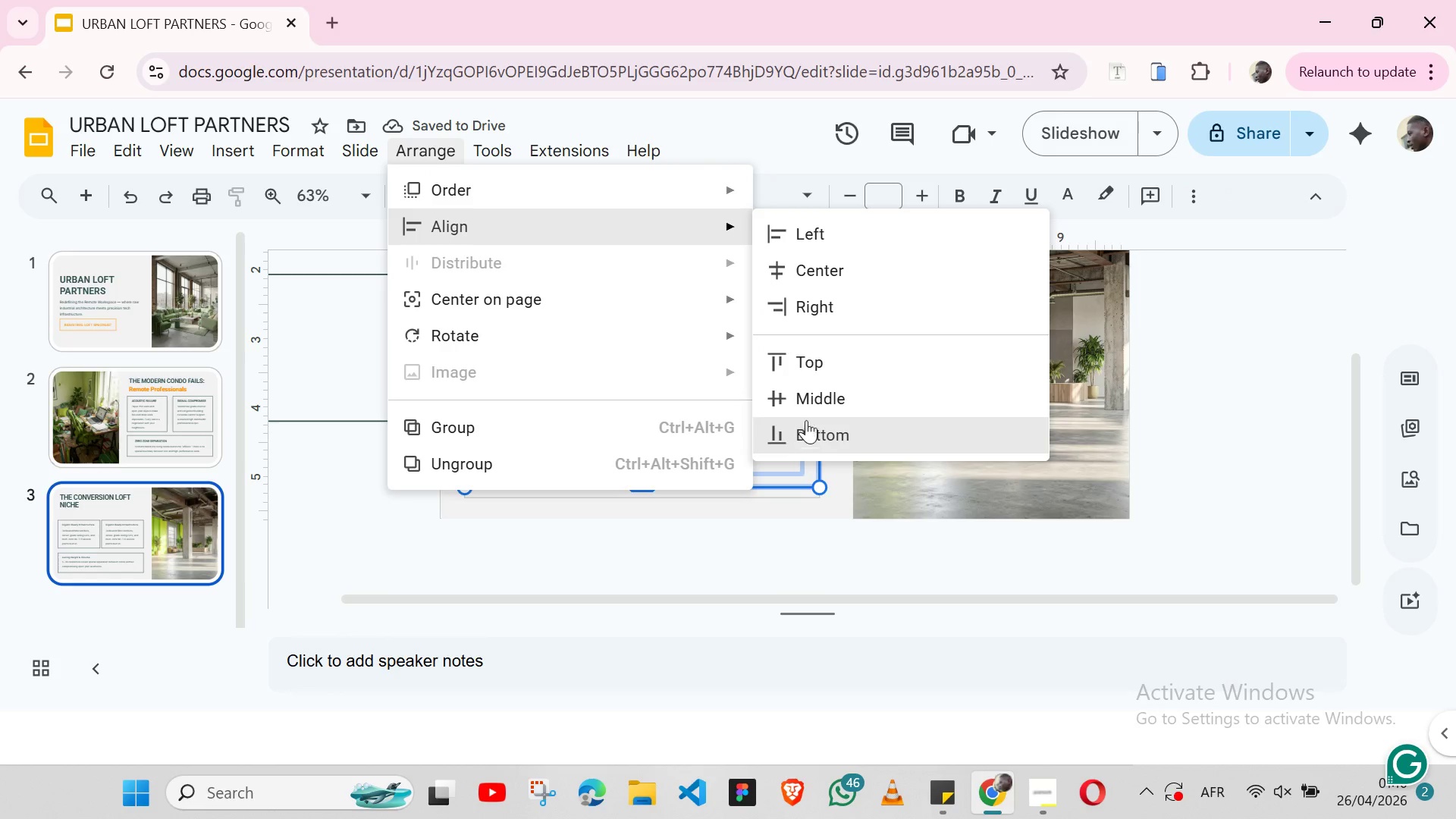 
left_click([809, 391])
 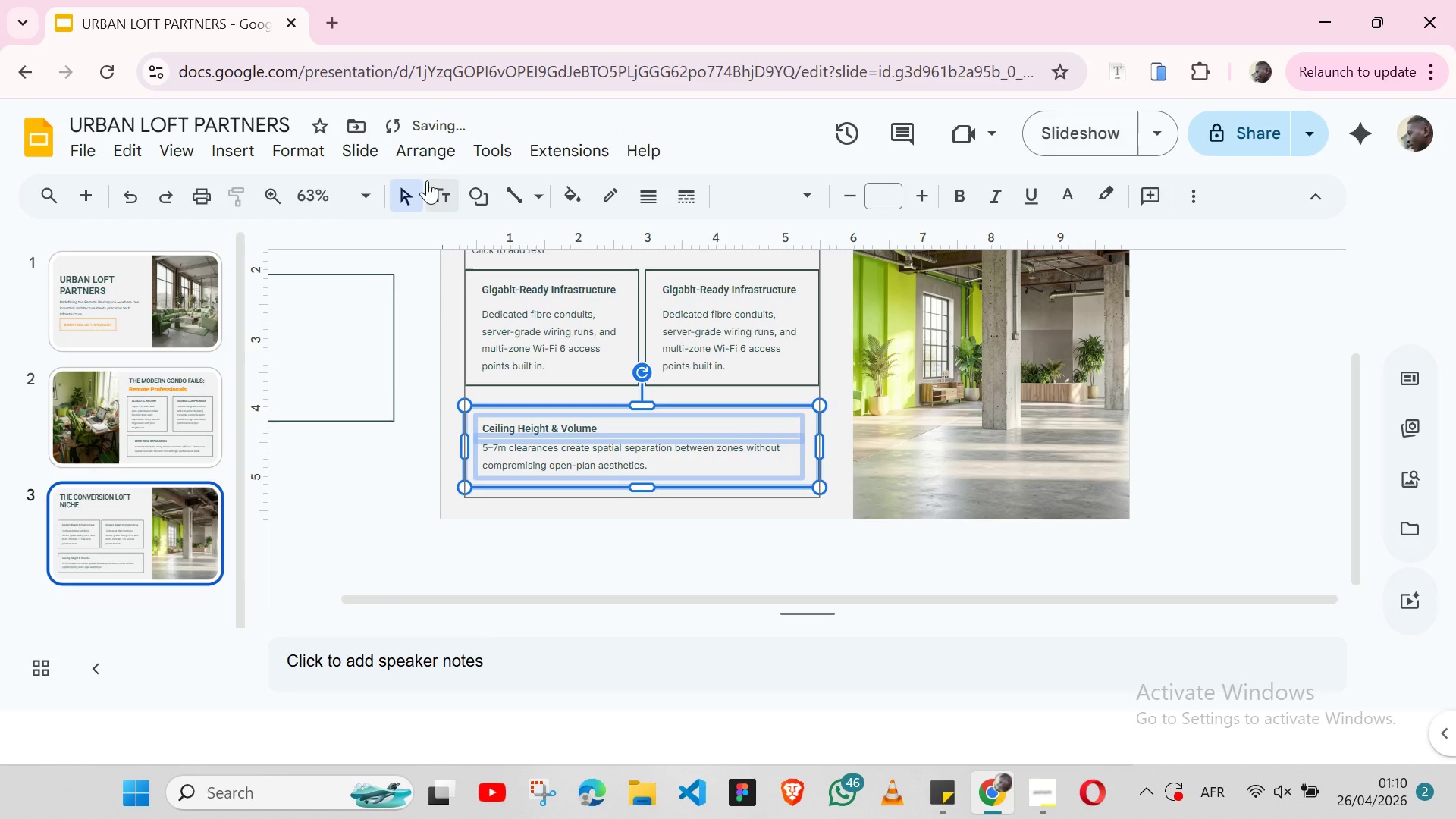 
left_click([422, 153])
 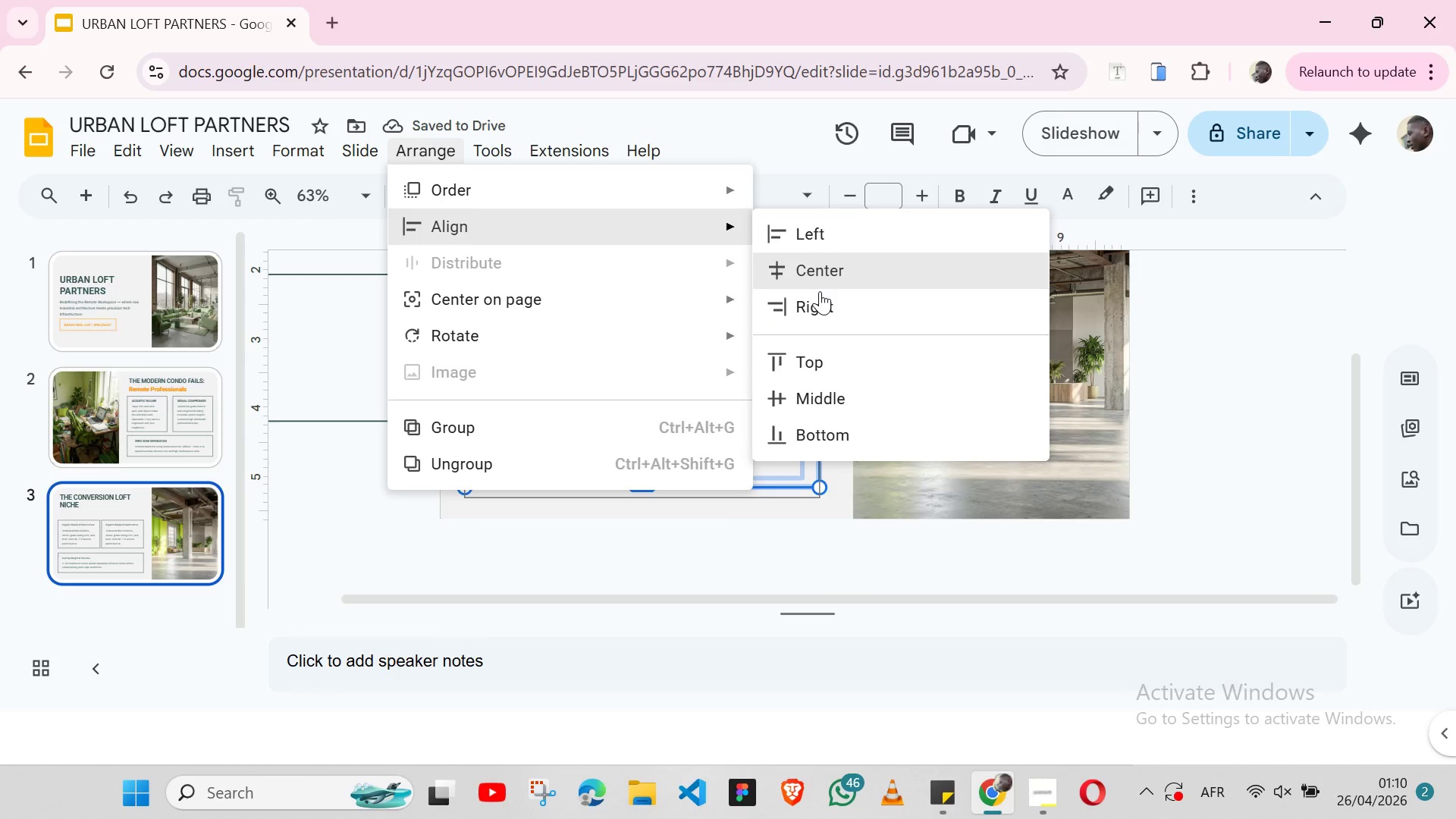 
left_click([821, 278])
 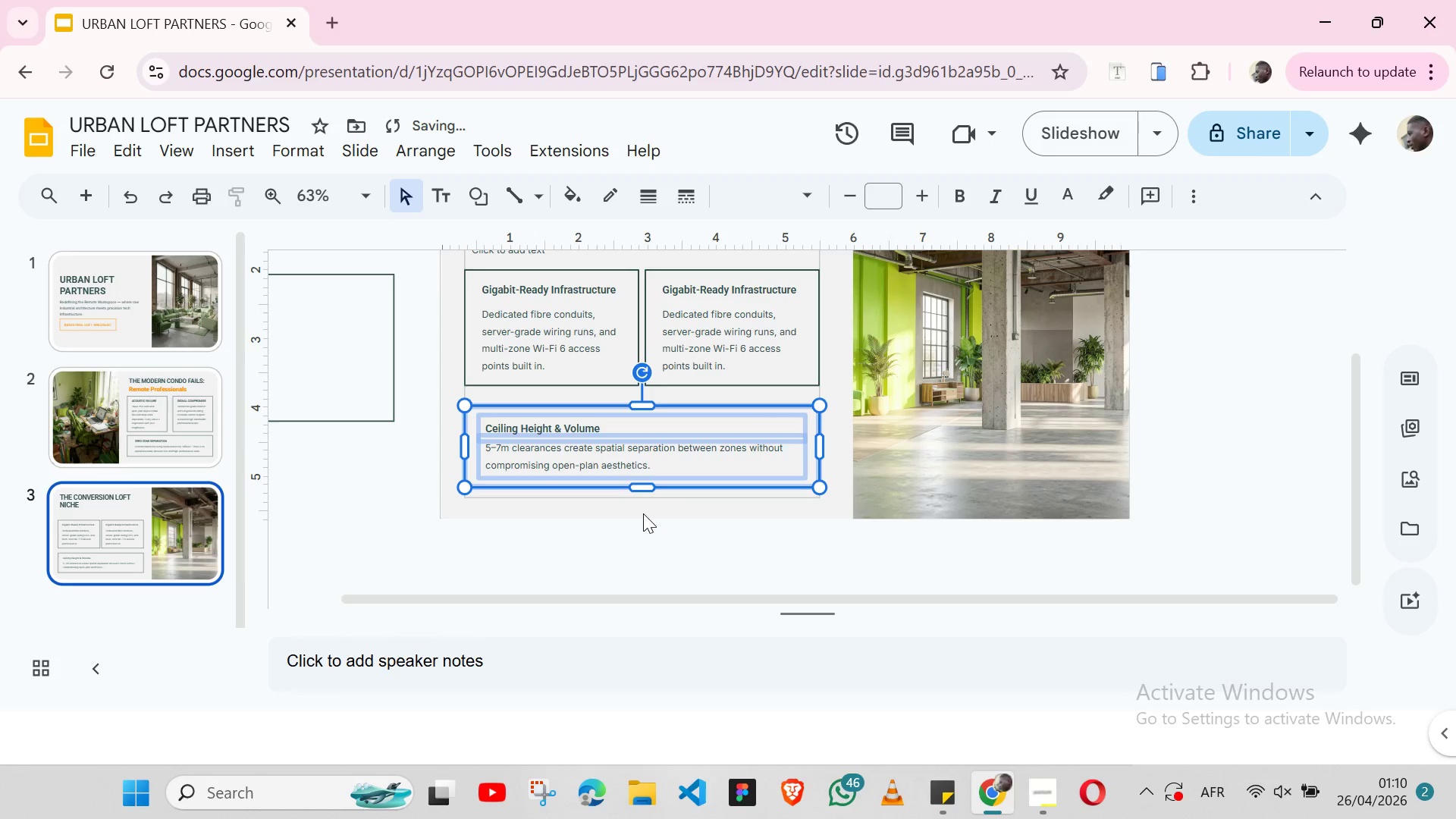 
left_click([643, 513])
 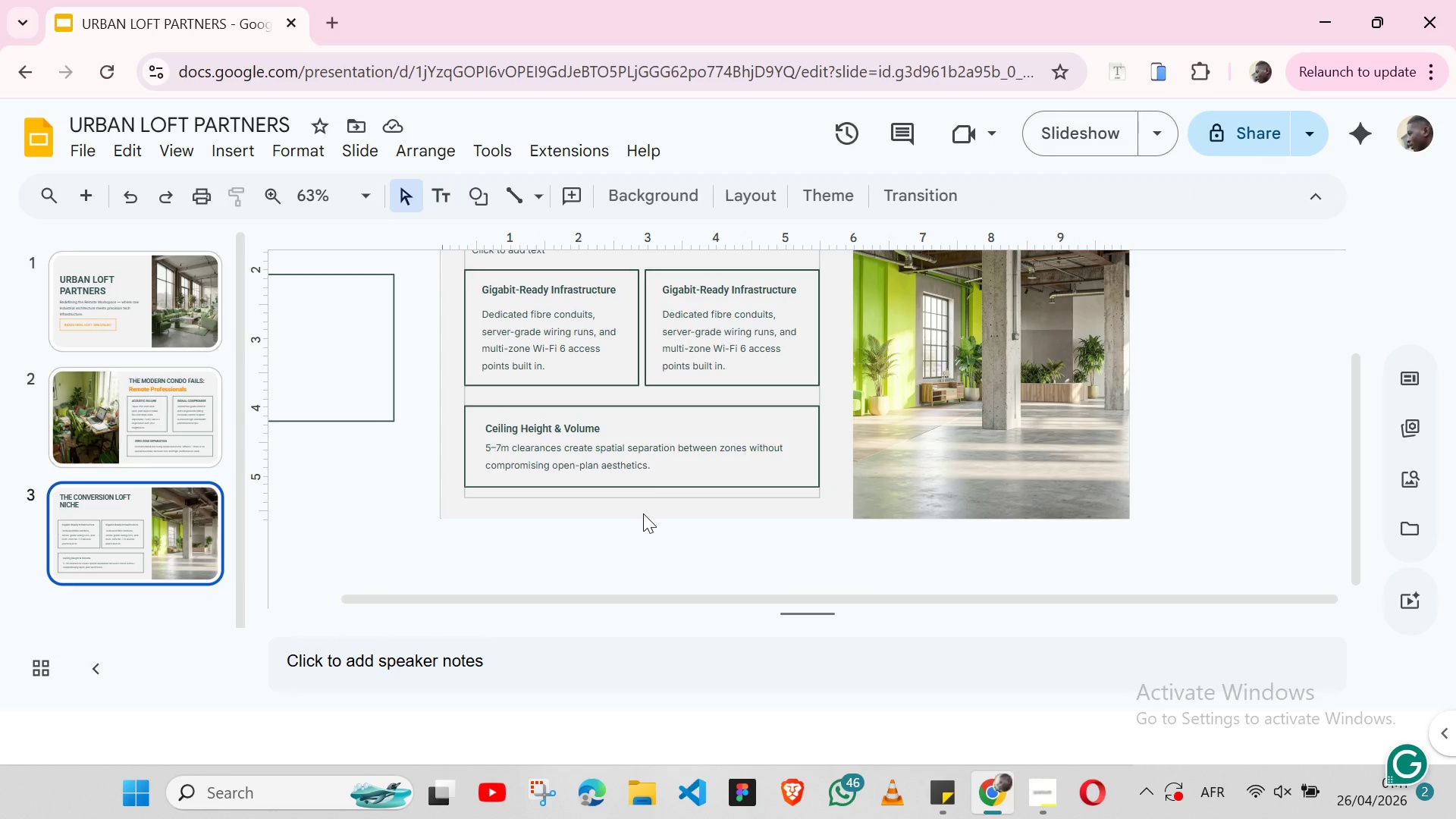 
left_click([498, 472])
 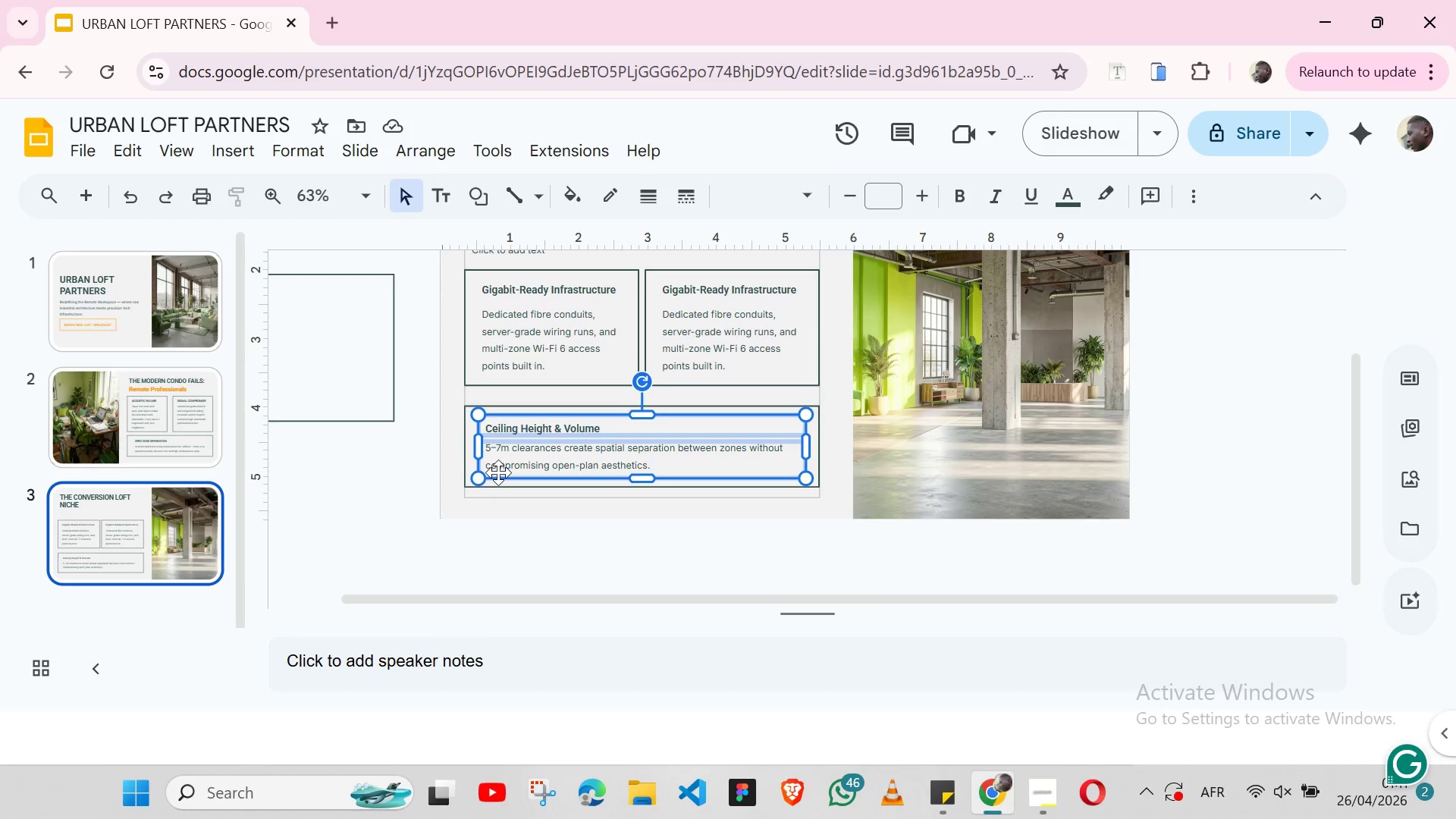 
hold_key(key=ShiftLeft, duration=1.39)
left_click([466, 461])
 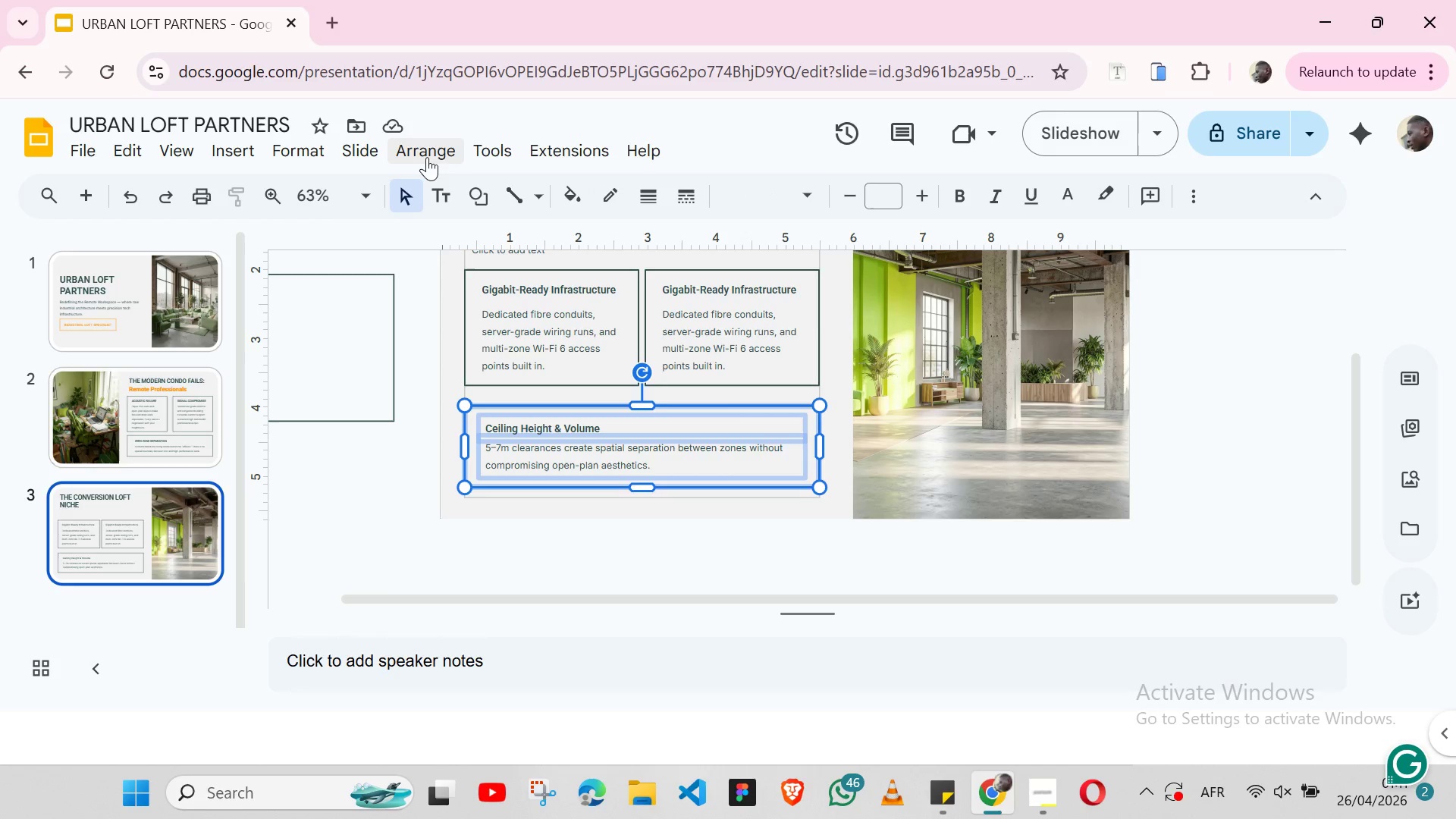 
left_click([427, 157])
 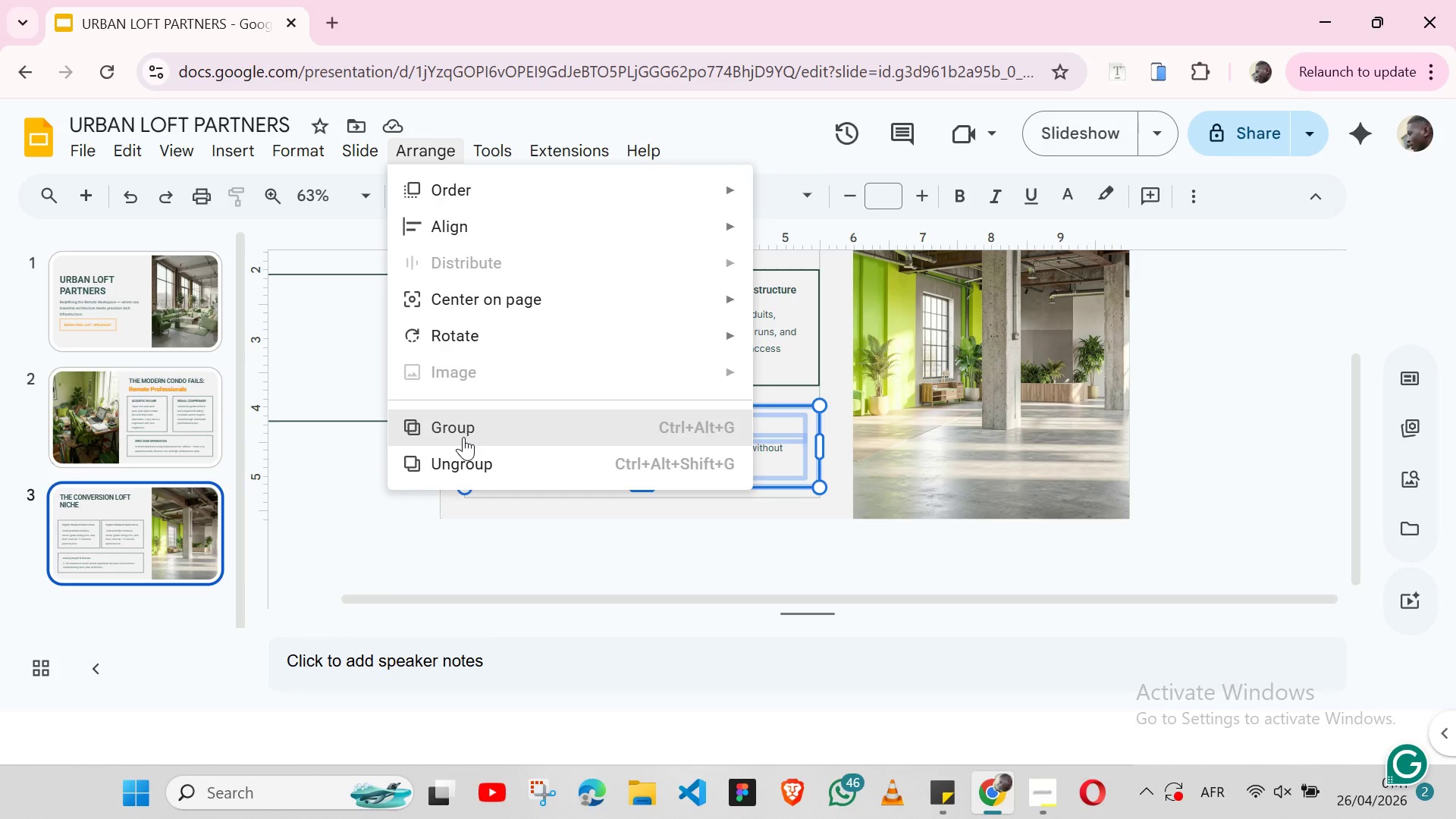 
left_click([463, 437])
 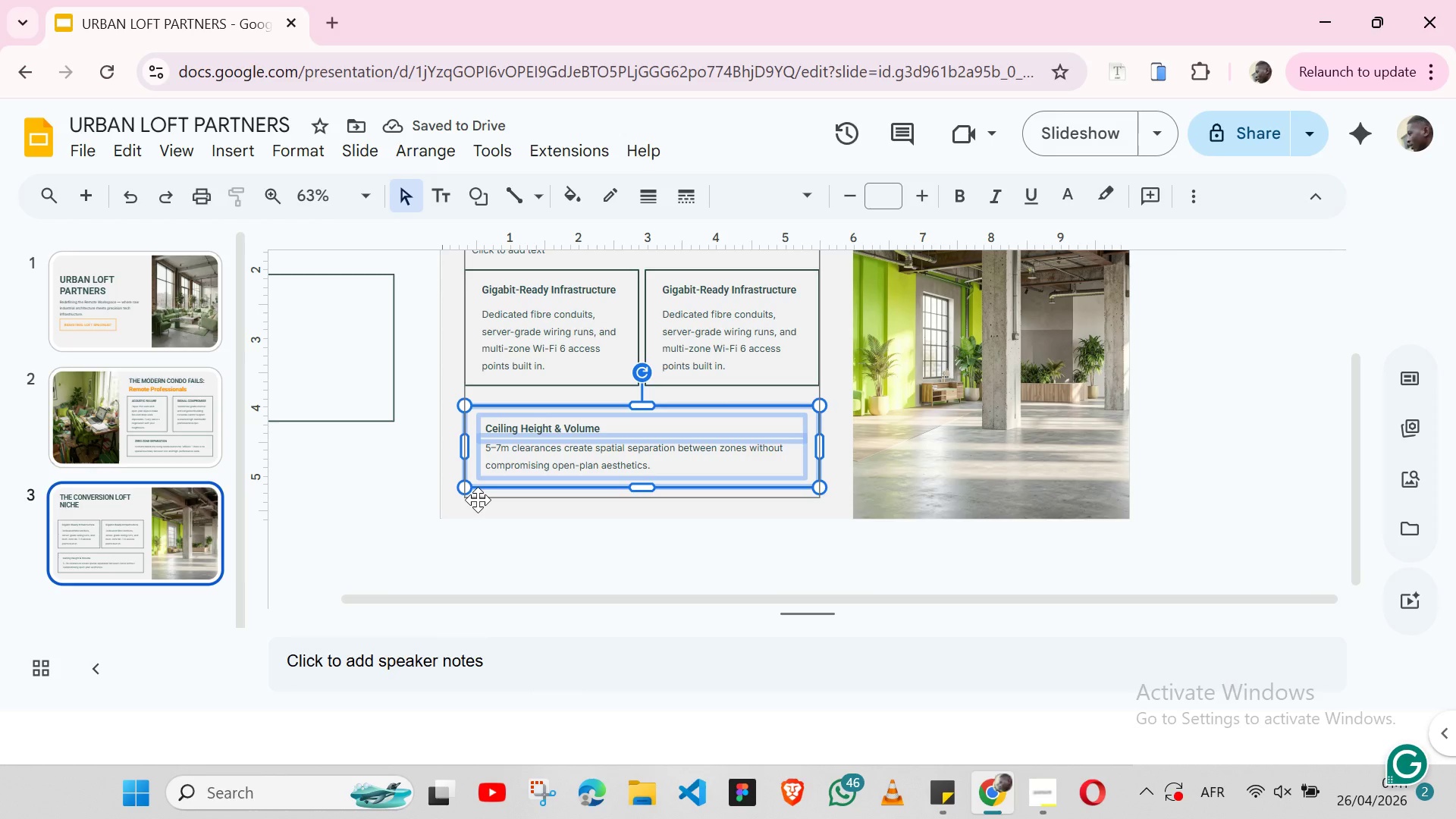 
wait(7.19)
 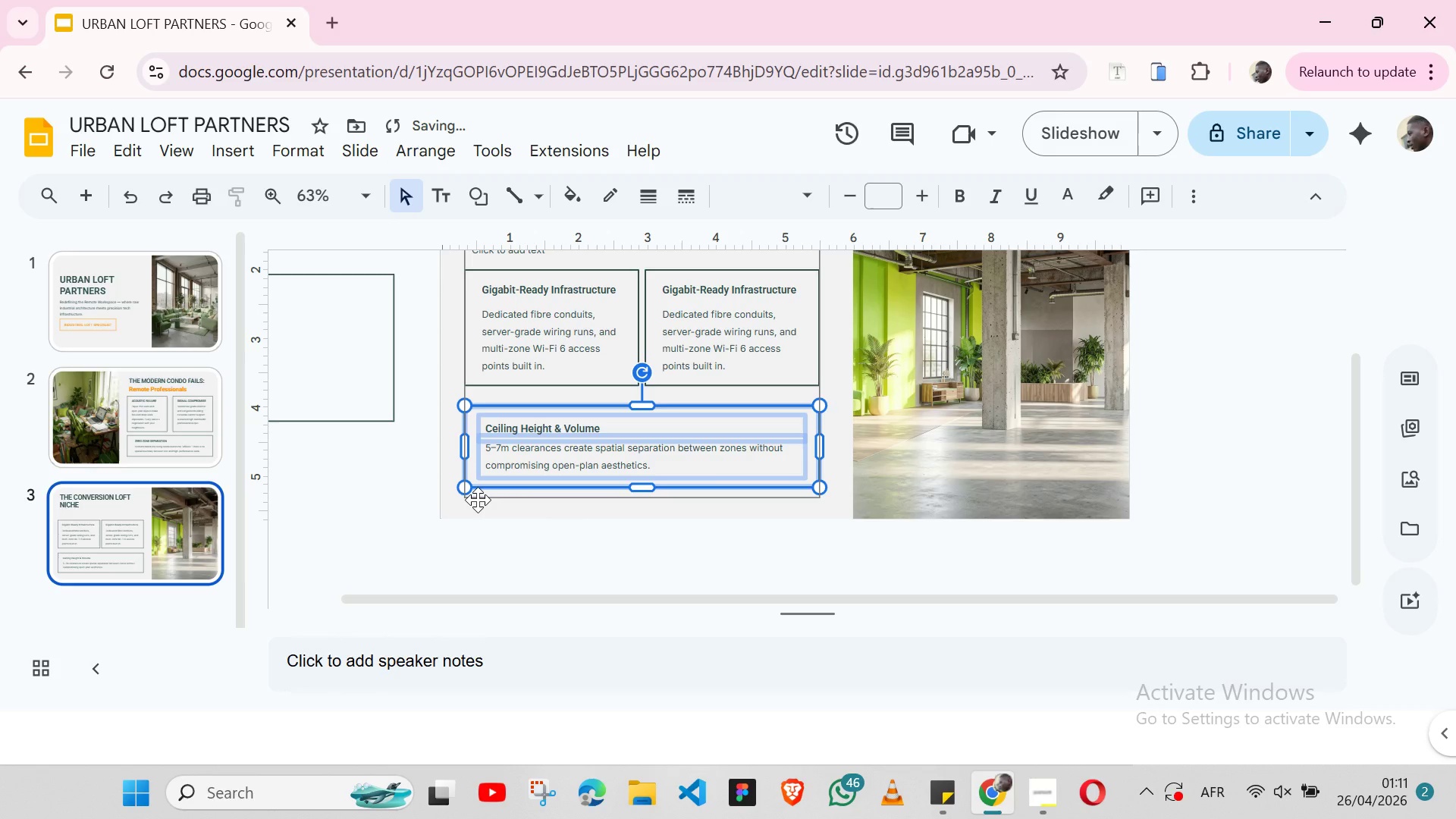 
left_click([497, 403])
 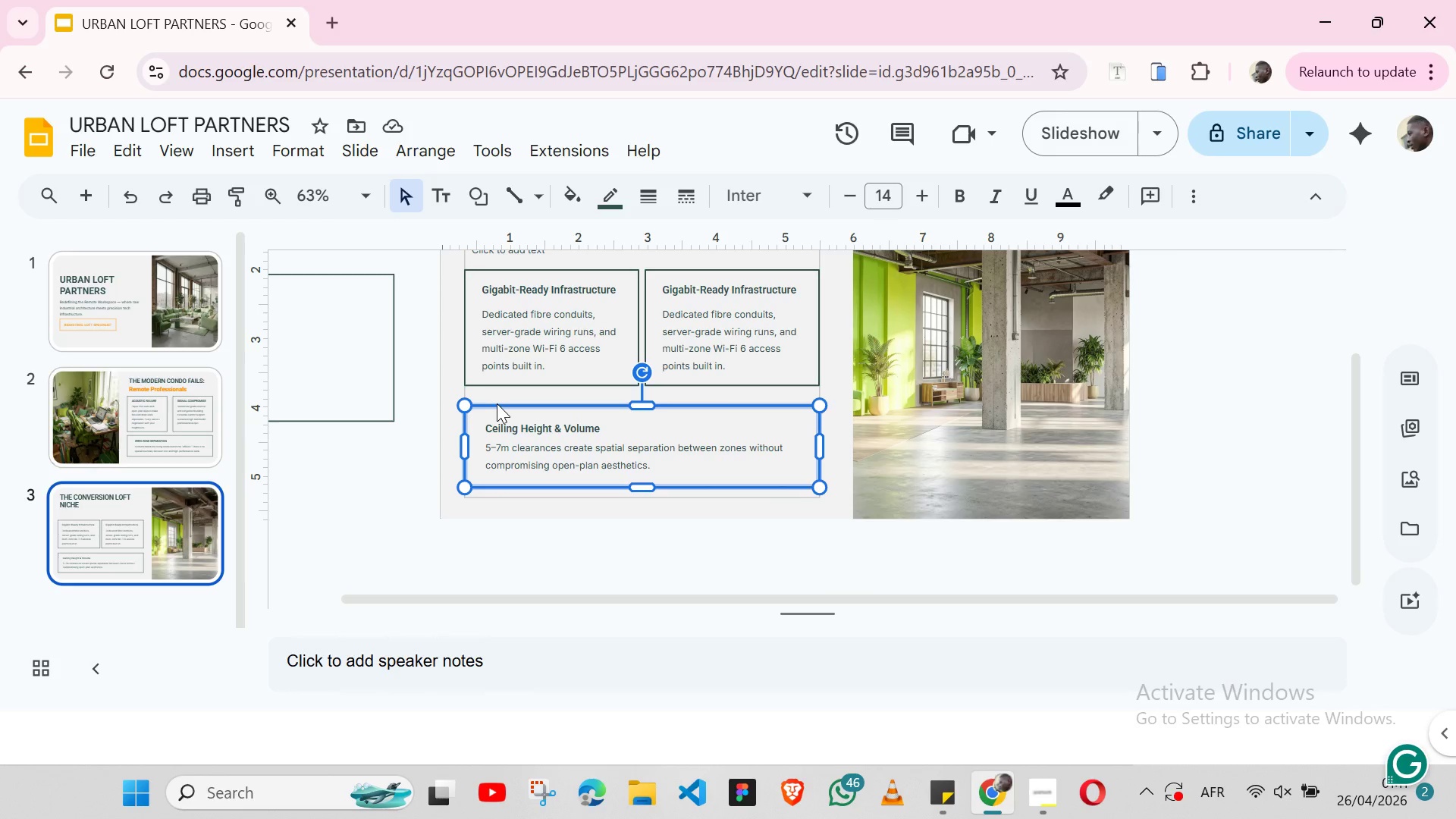 
hold_key(key=ShiftLeft, duration=1.53)
 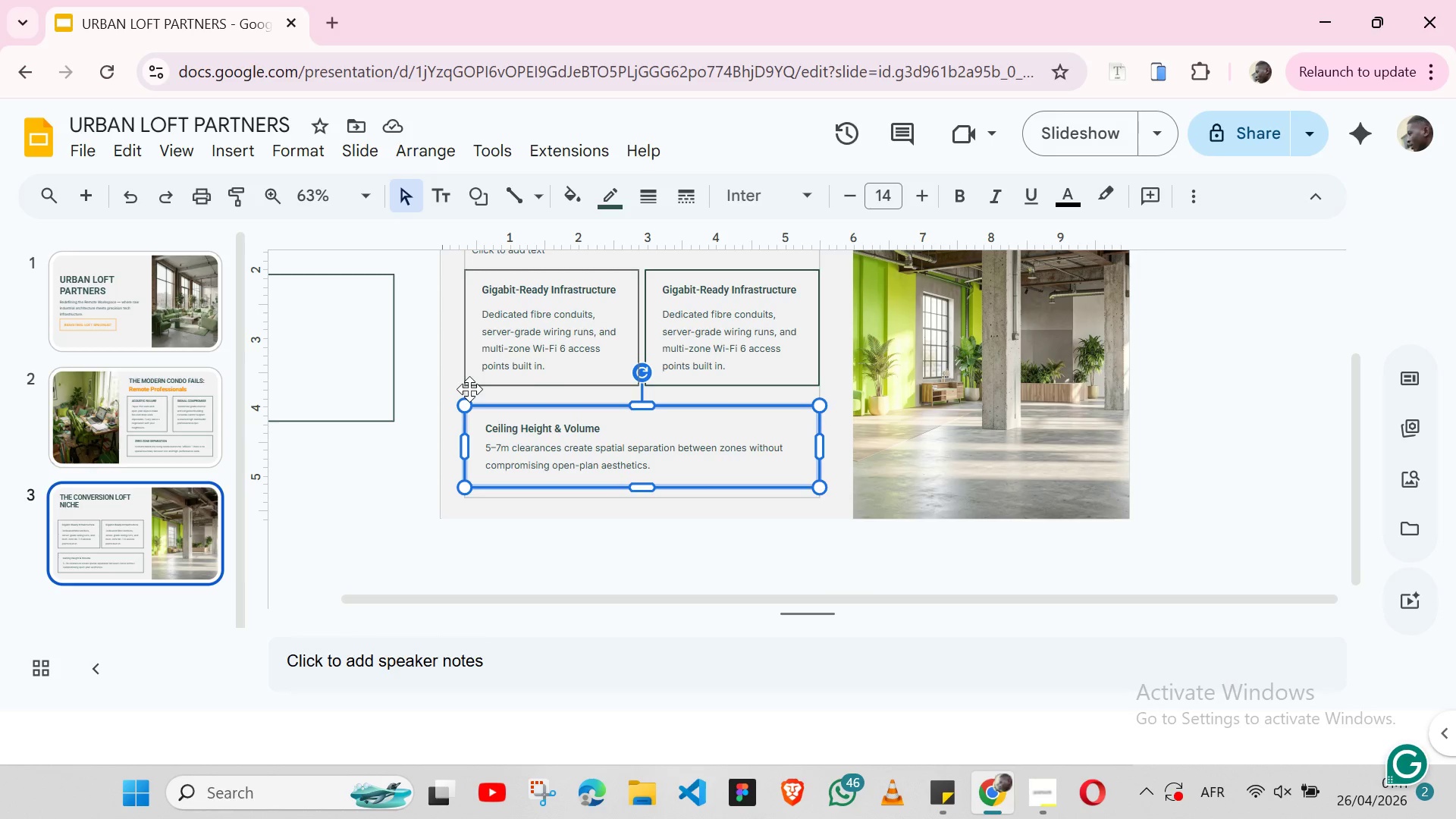 
hold_key(key=ShiftLeft, duration=1.5)
 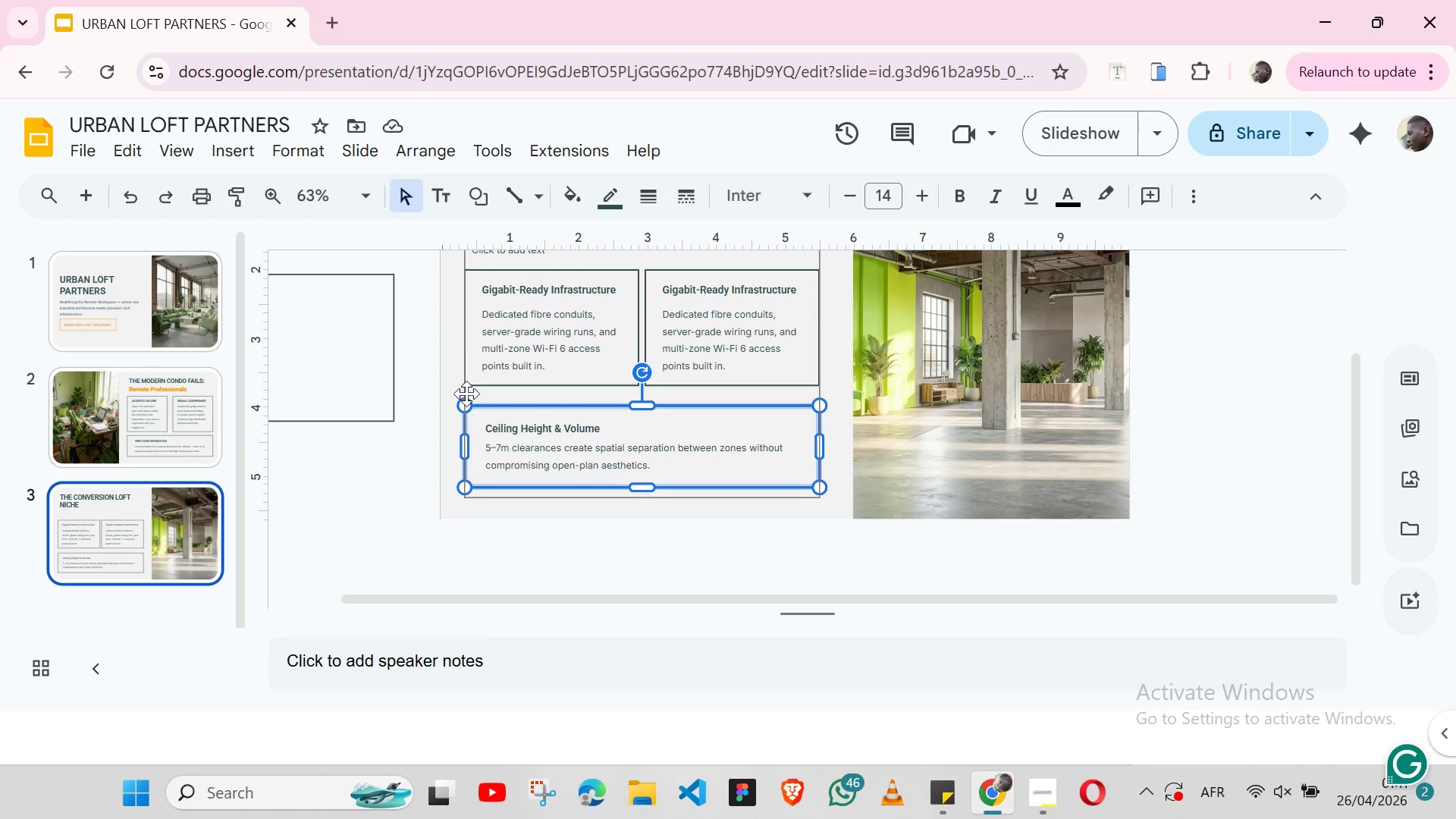 
hold_key(key=ShiftLeft, duration=0.97)
left_click([466, 394])
 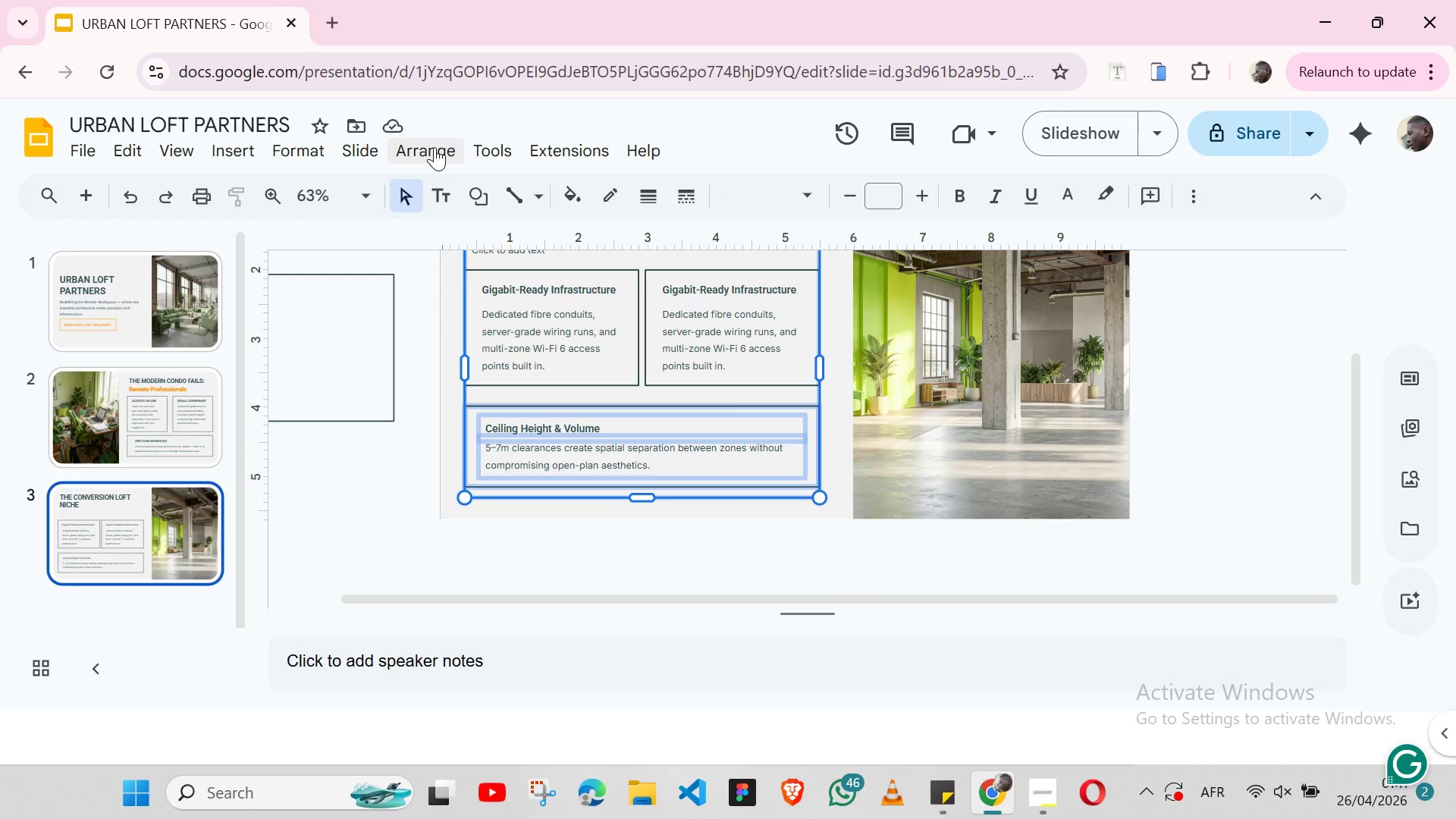 
left_click([435, 147])
 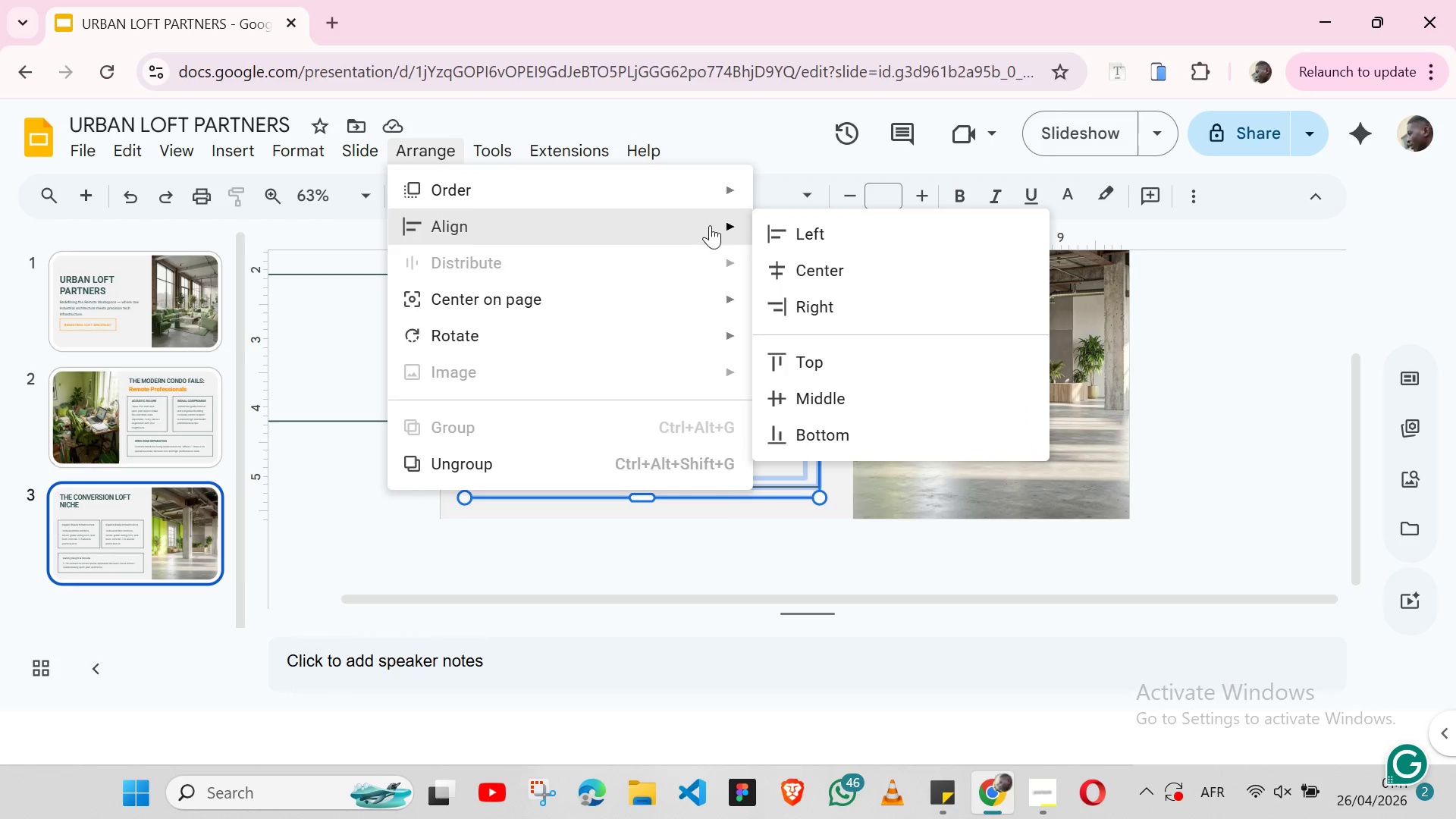 
left_click([824, 431])
 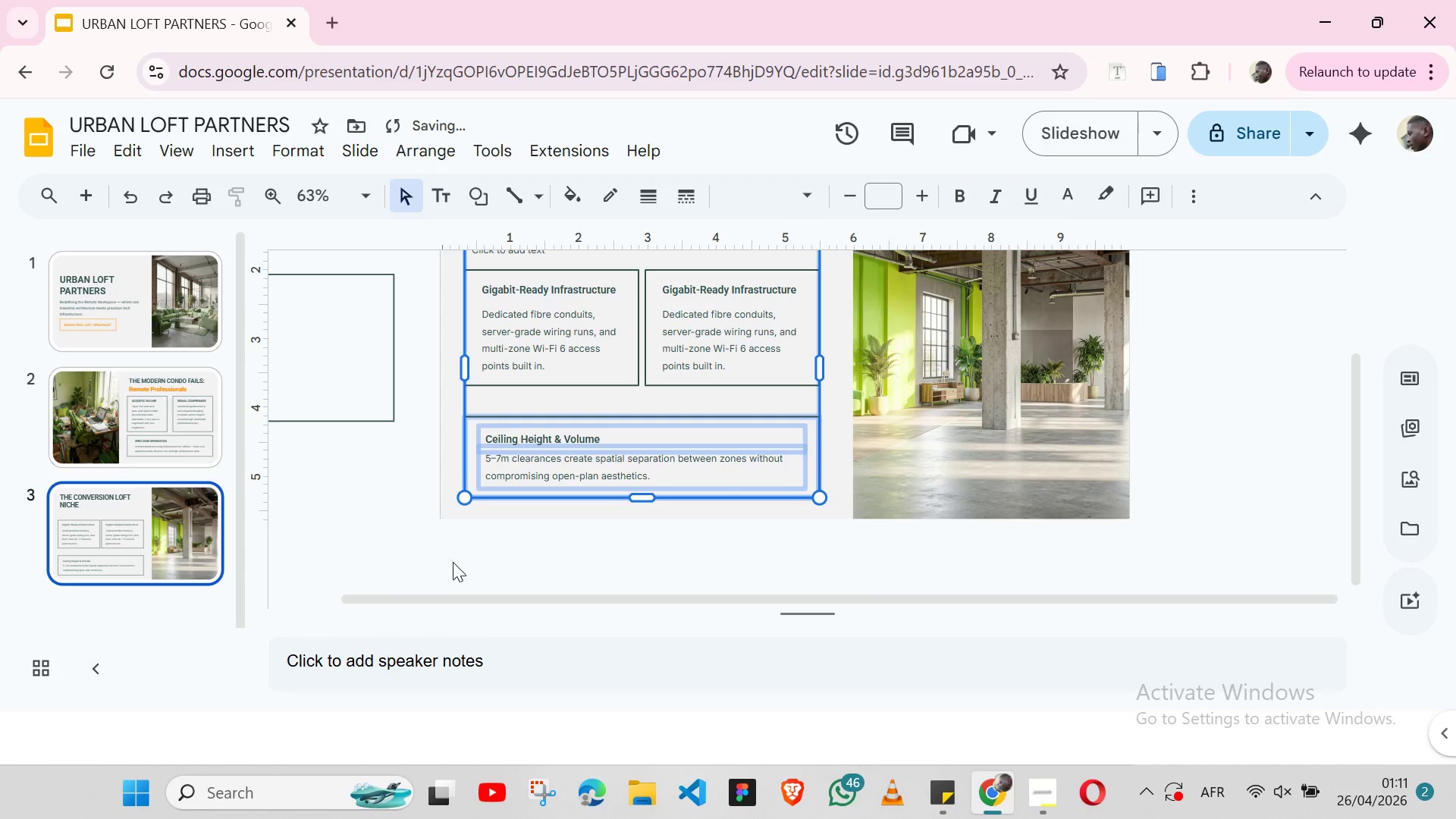 
left_click([458, 566])
 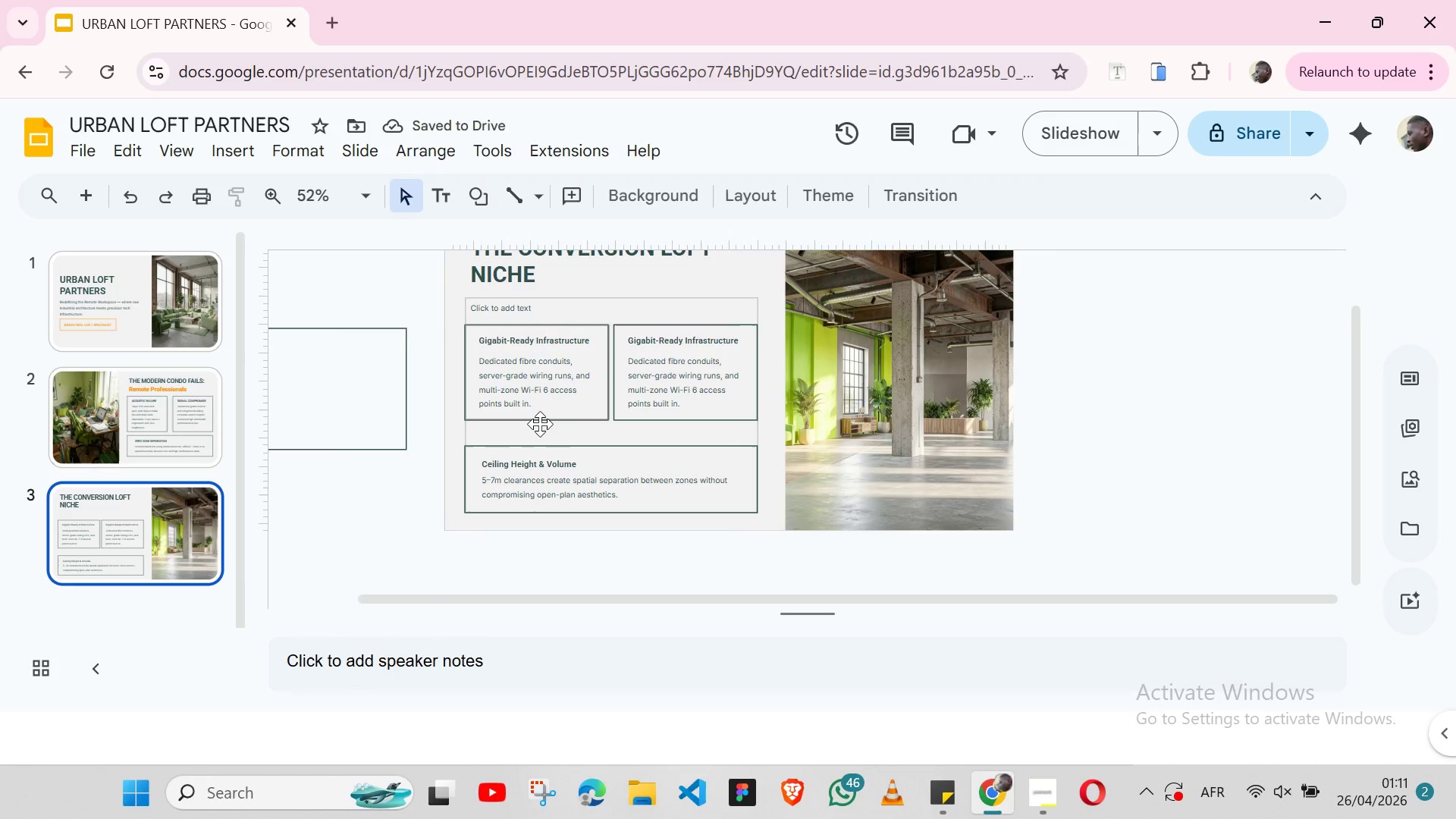 
left_click([540, 420])
 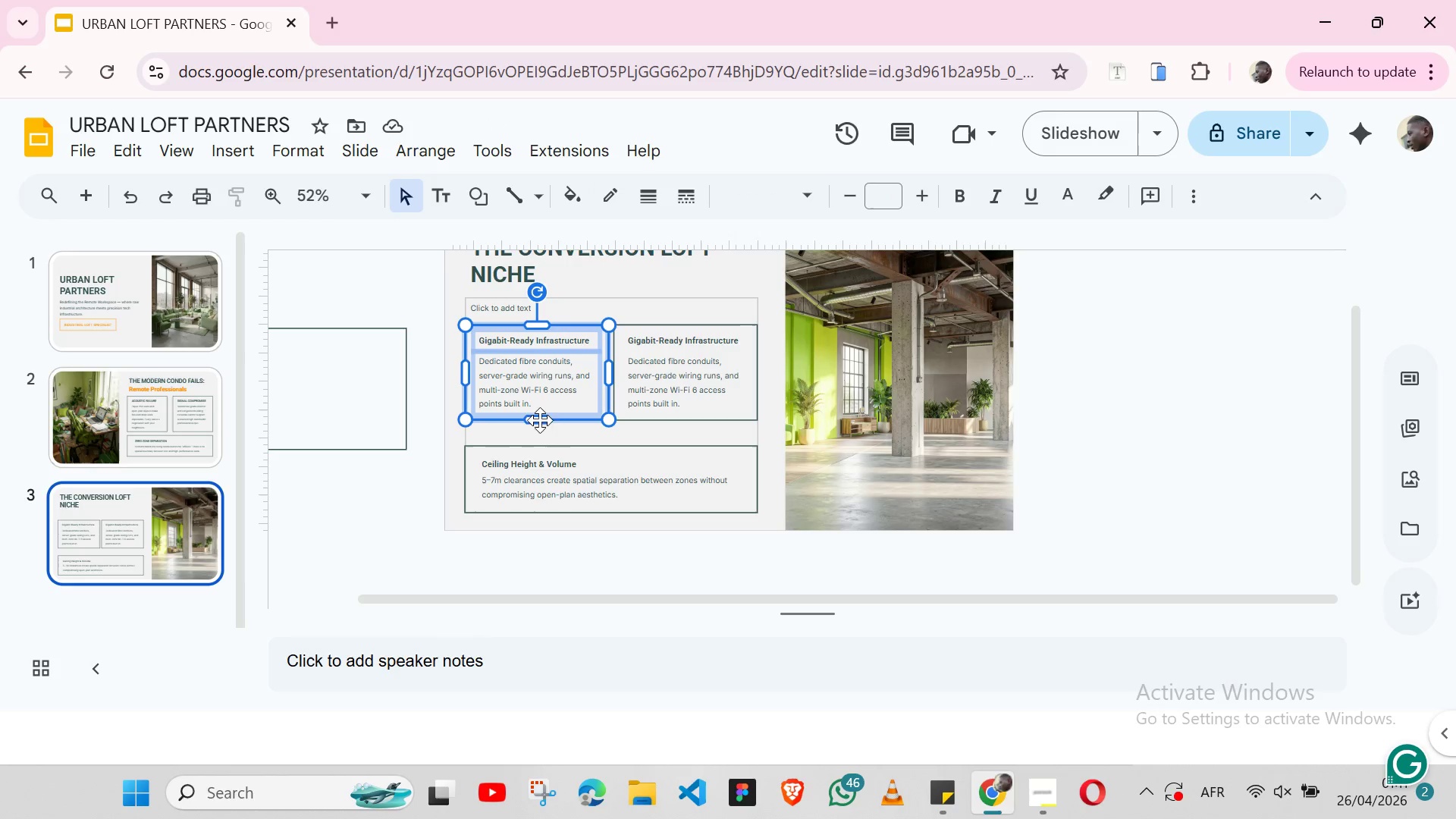 
hold_key(key=ShiftLeft, duration=1.53)
left_click([648, 420])
 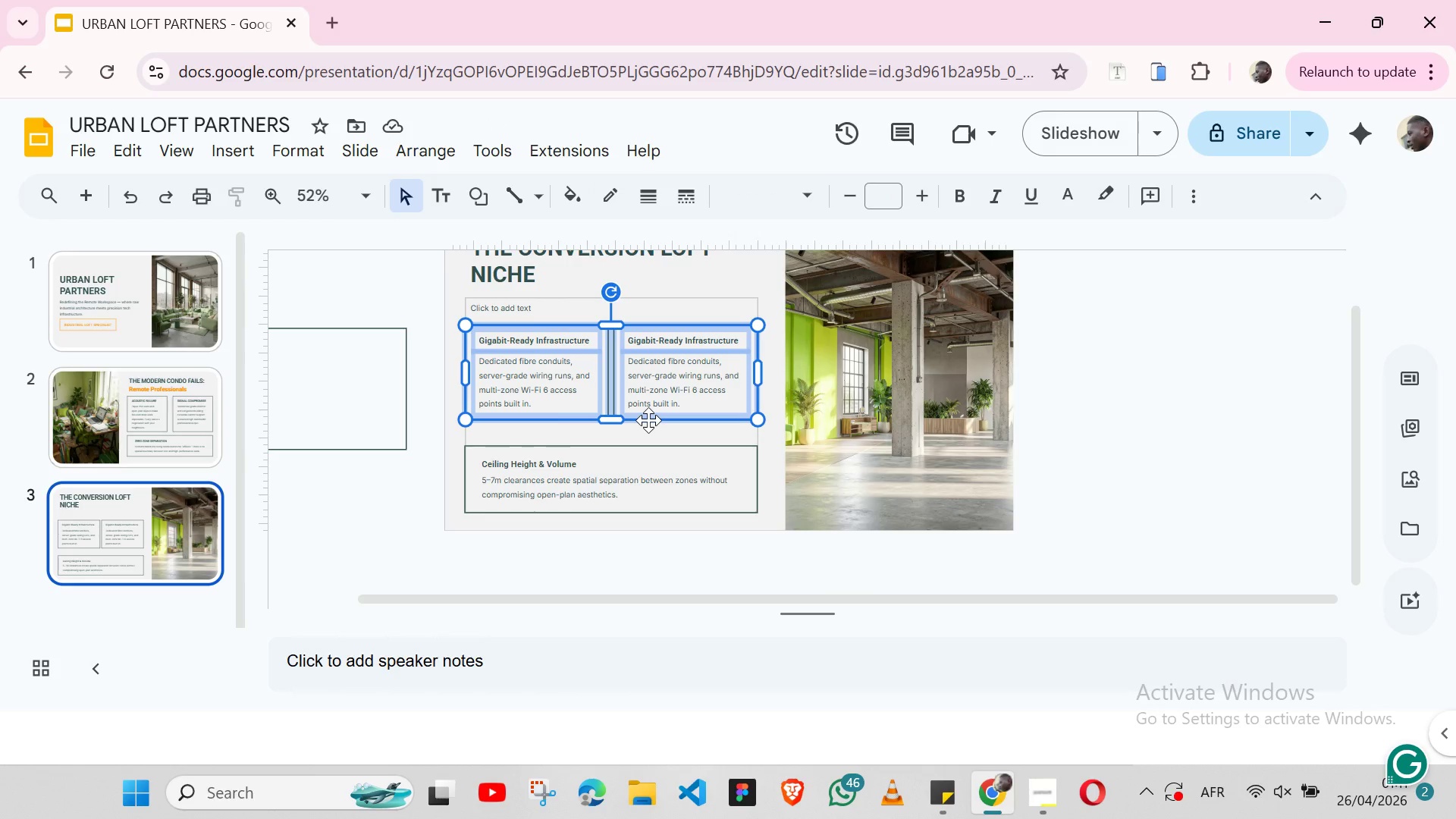 
key(Shift+ArrowDown)
 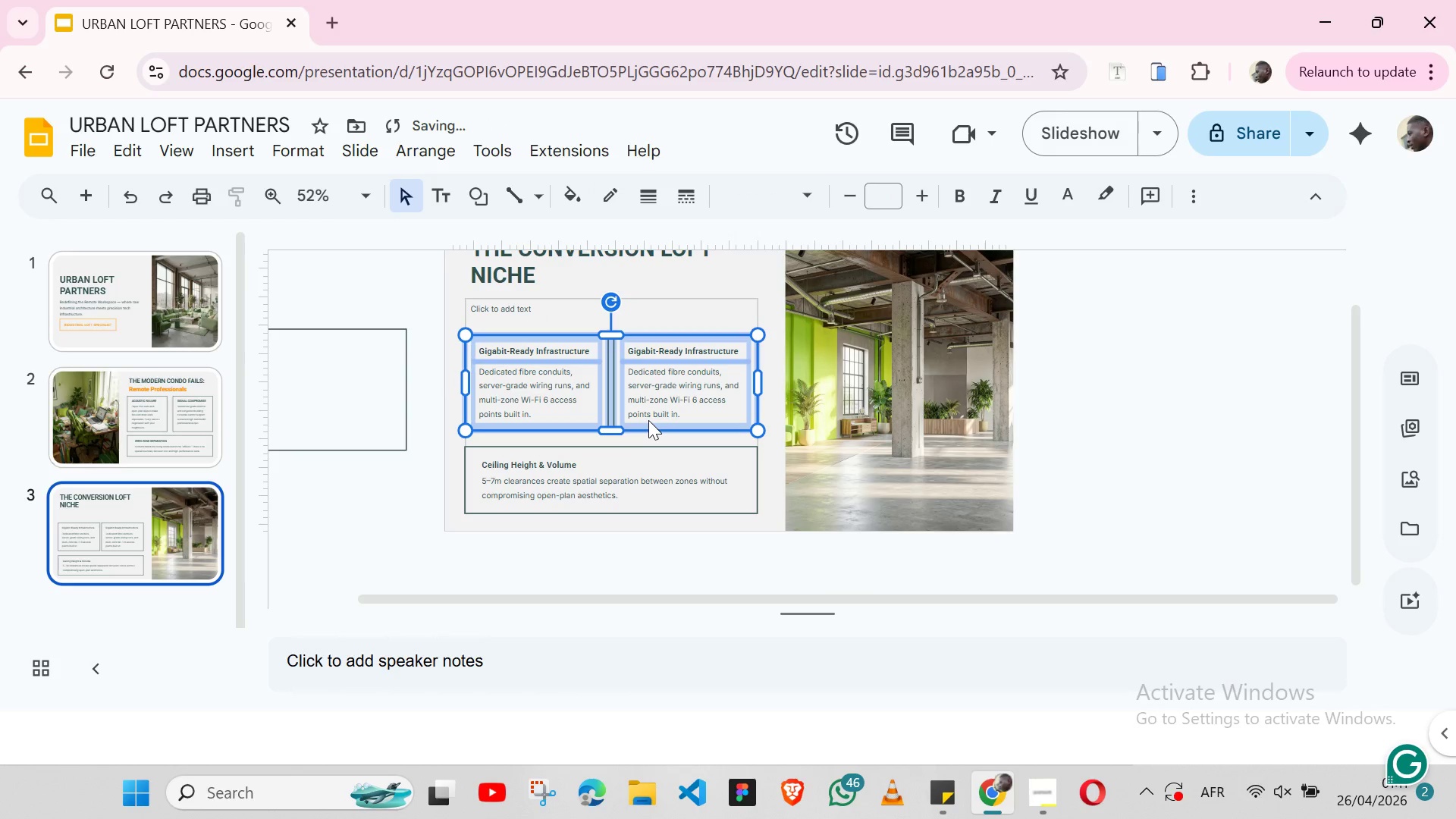 
key(Shift+ArrowDown)
 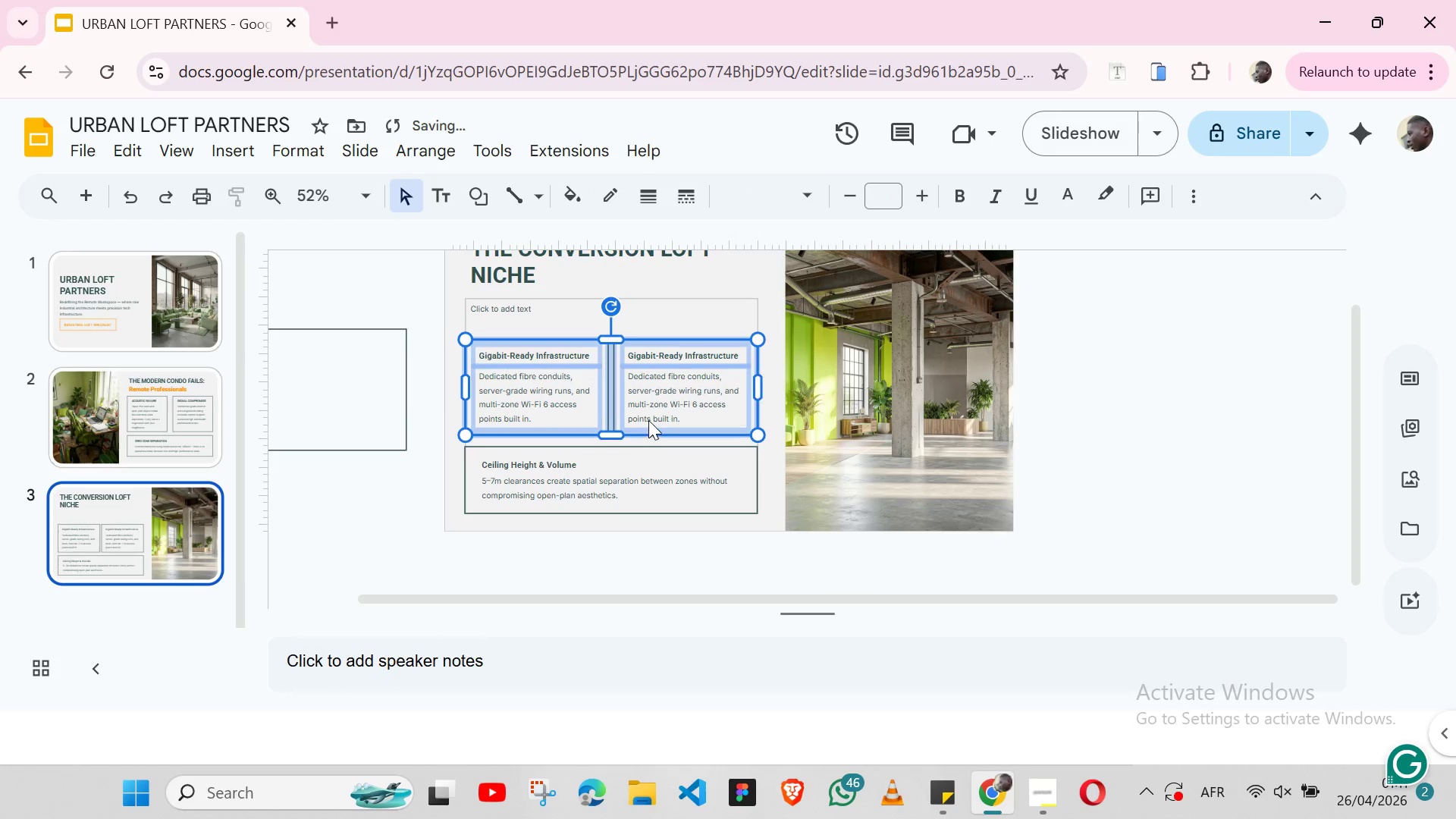 
key(Shift+ArrowDown)
 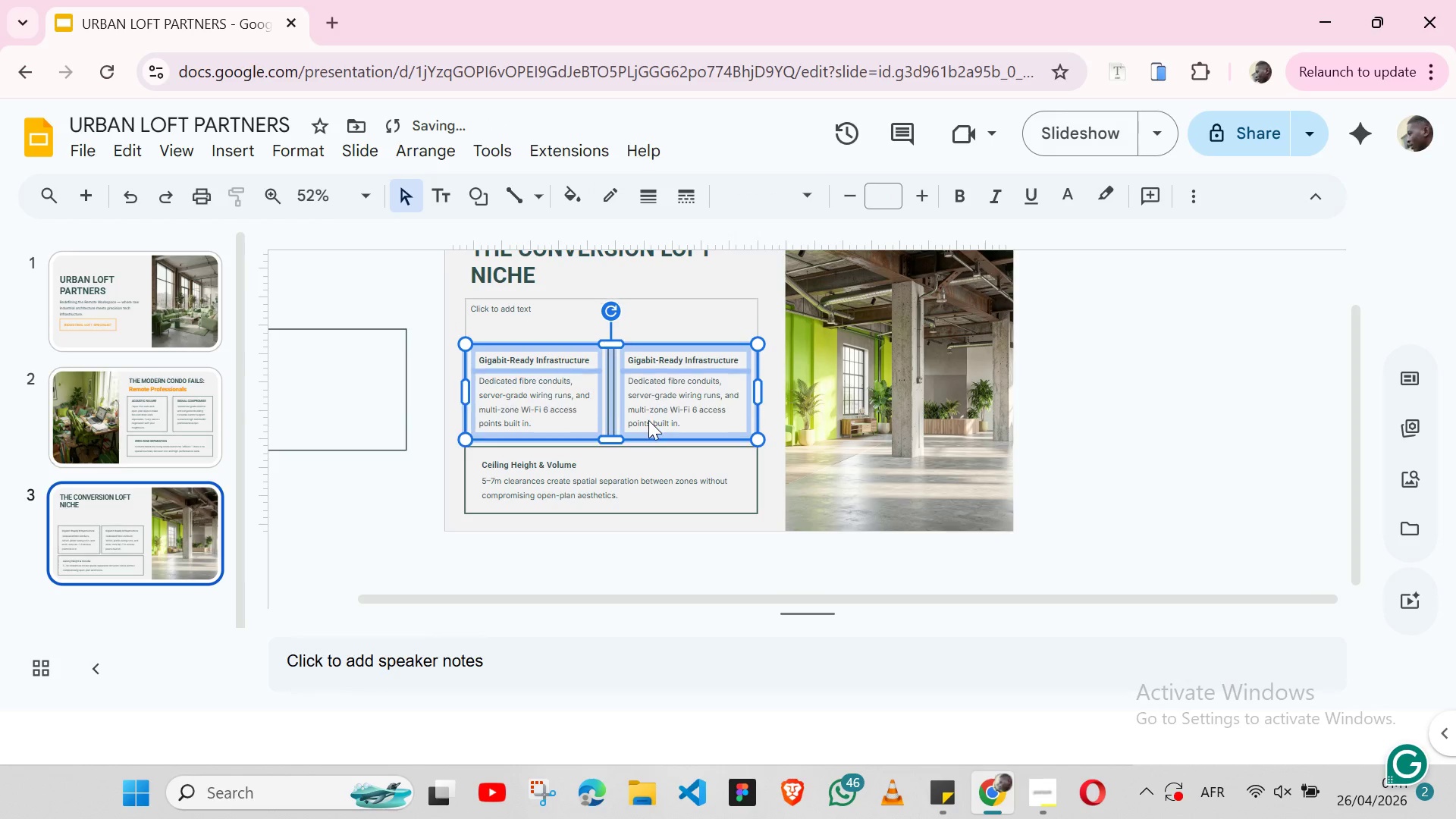 
key(Shift+ArrowDown)
 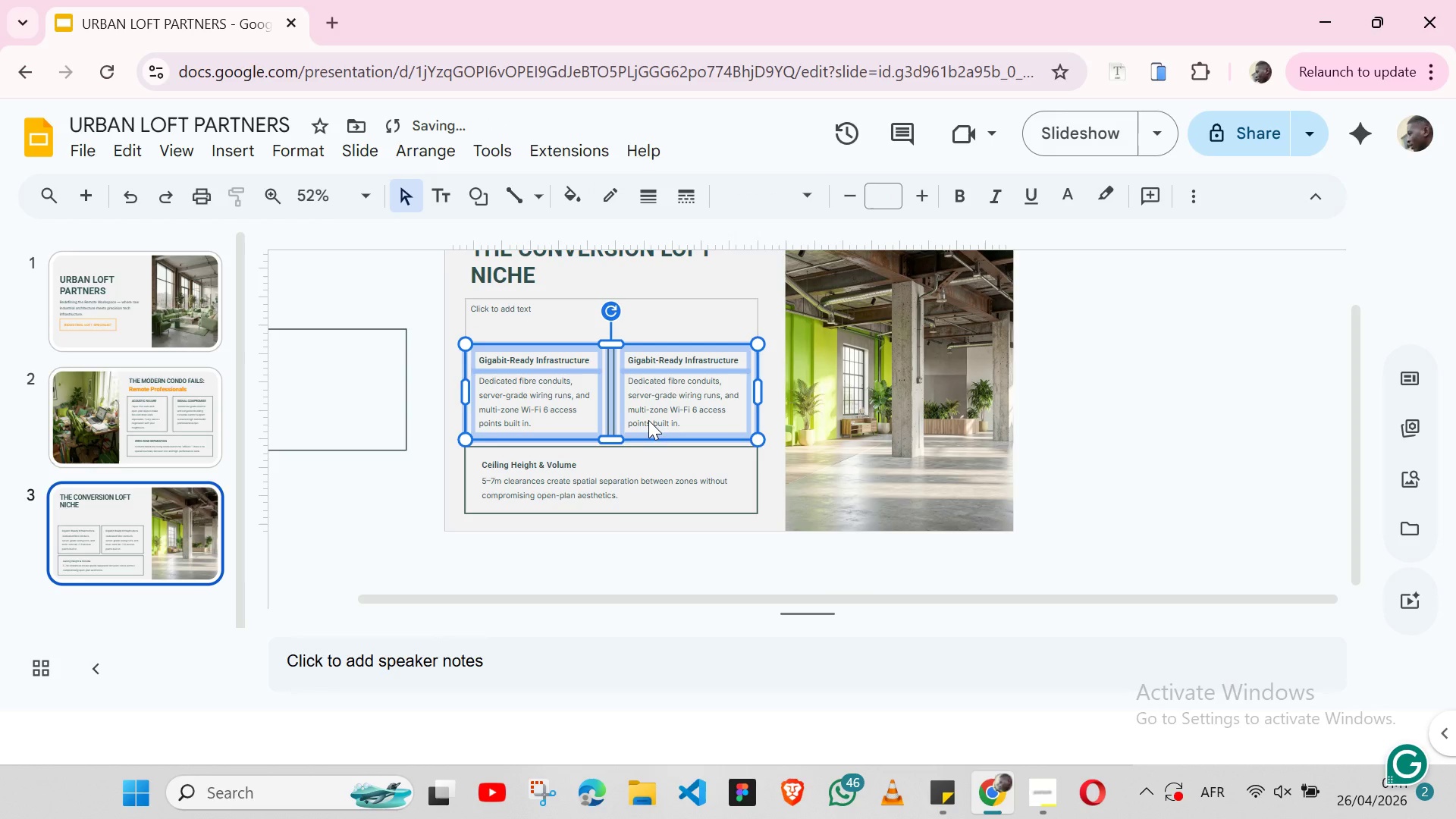 
key(ArrowUp)
 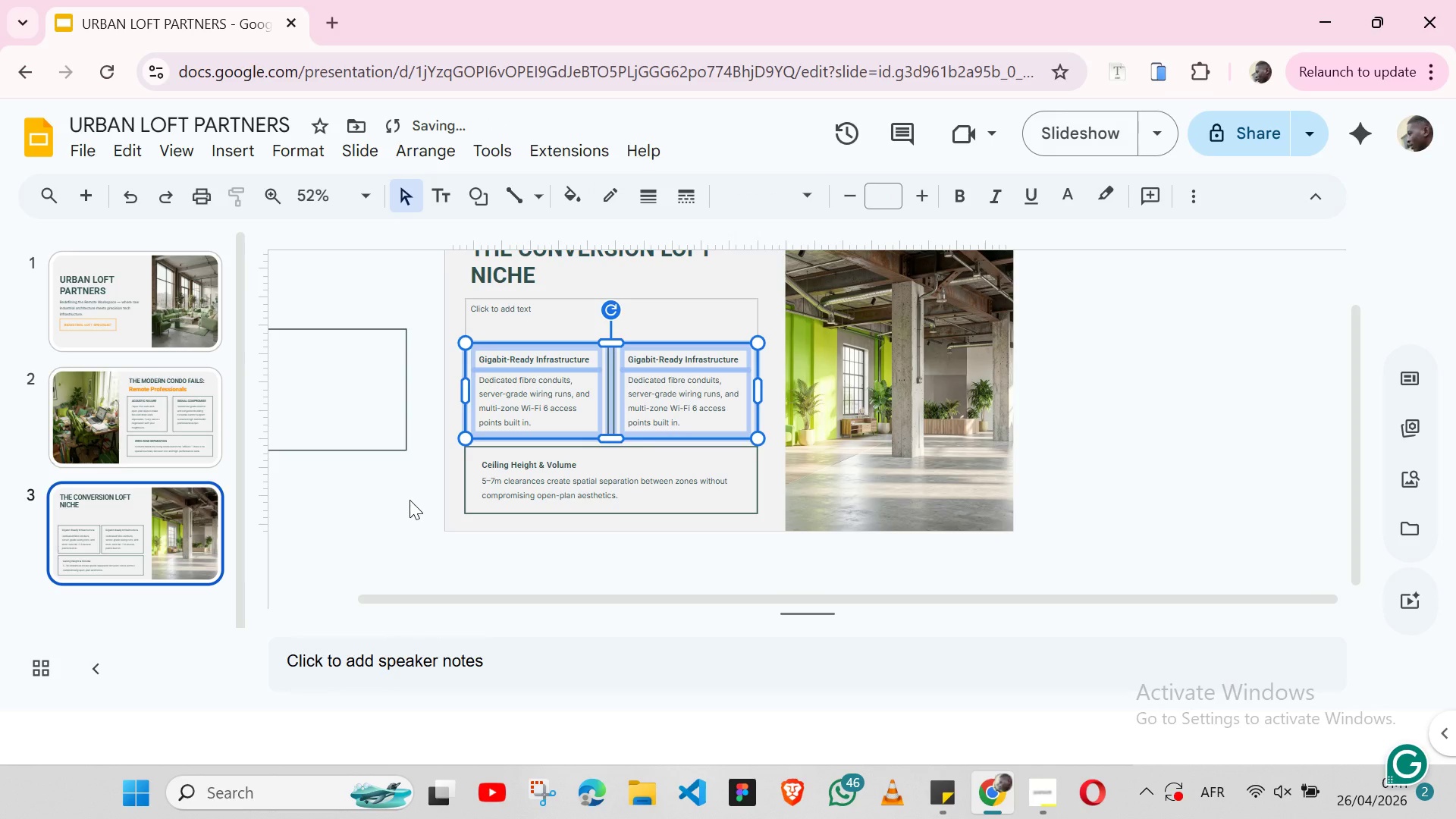 
left_click([410, 500])
 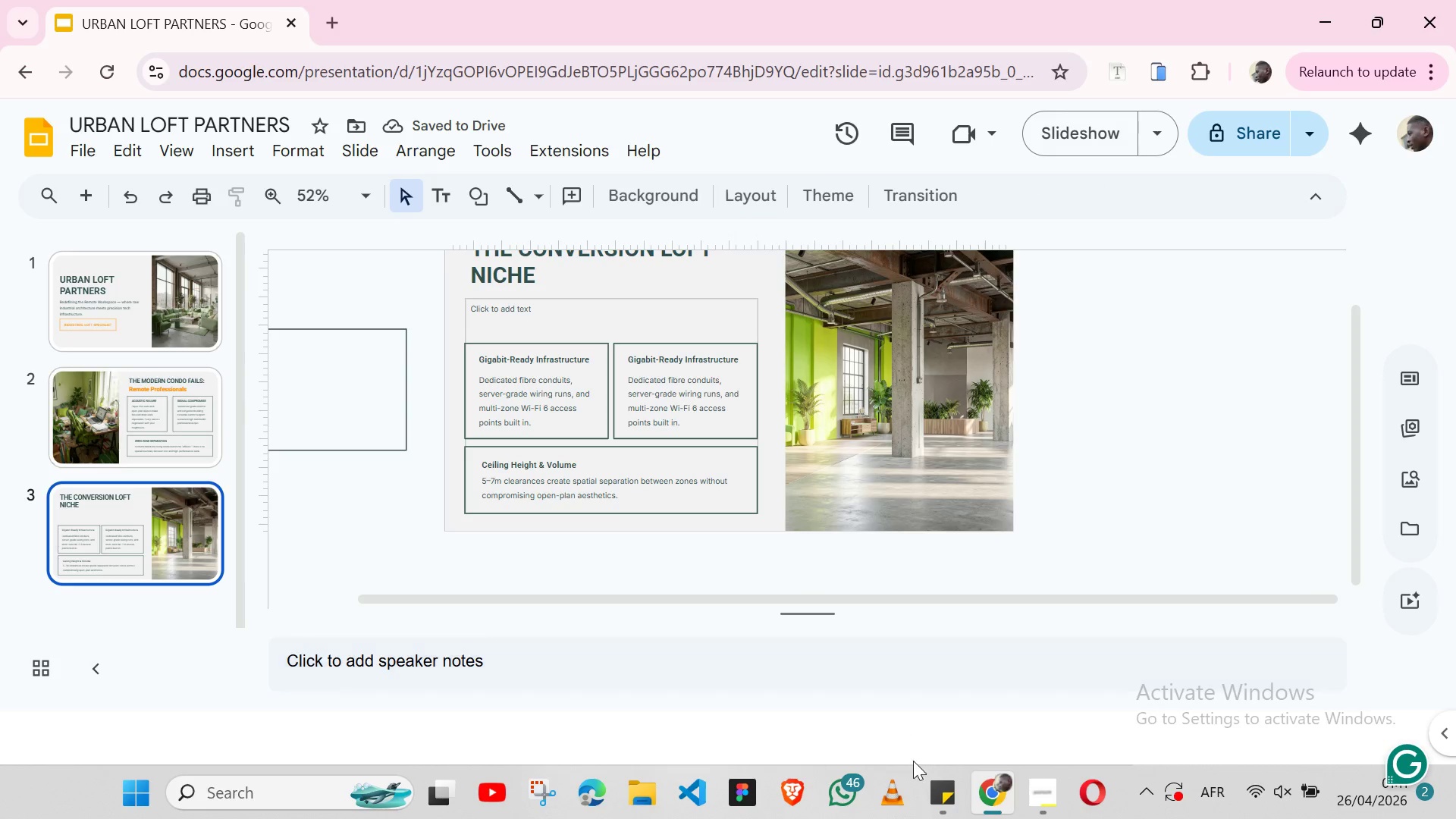 
left_click([954, 787])
 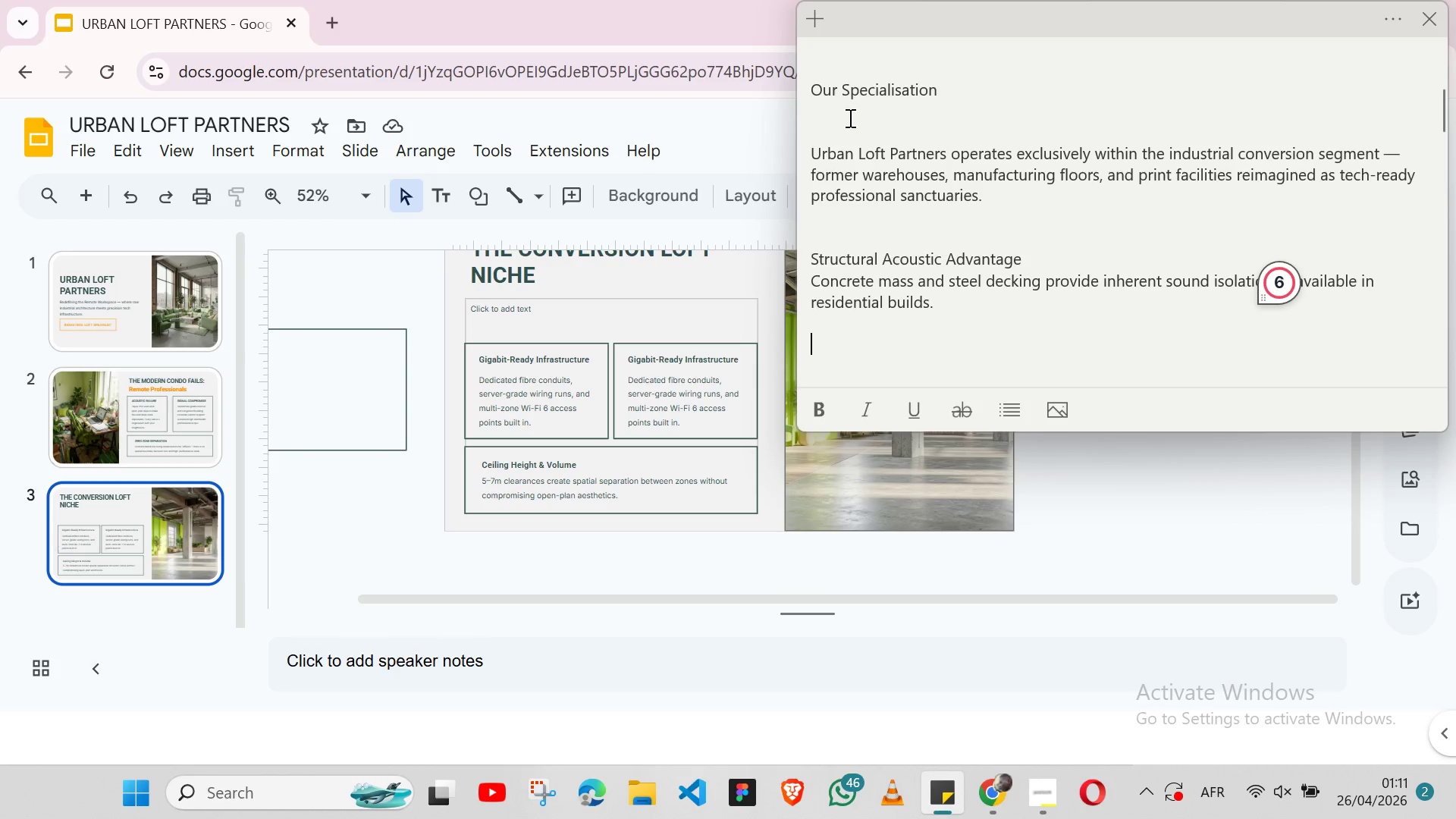 
double_click([816, 154])
 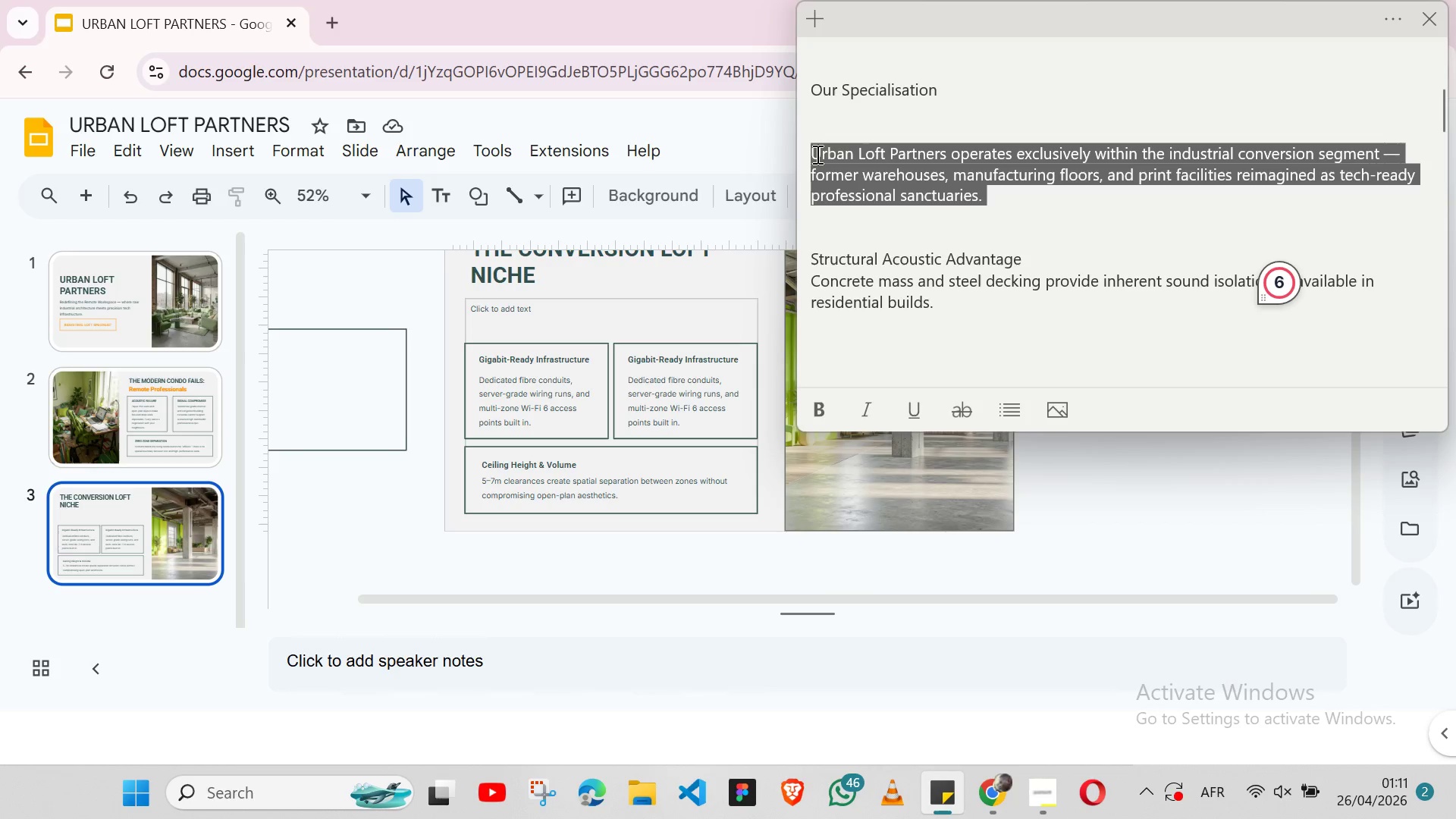 
triple_click([816, 154])
 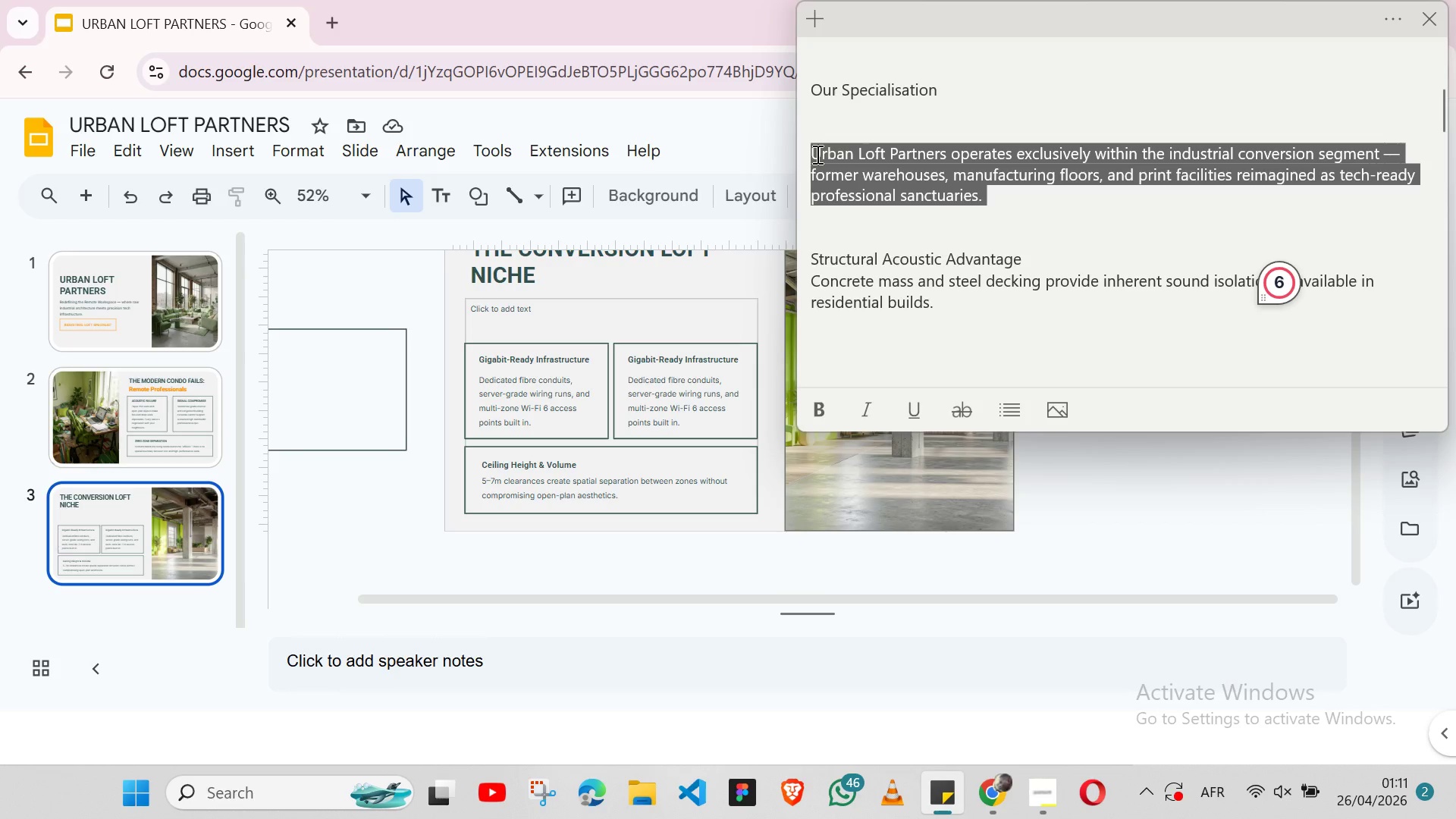 
key(Shift+ArrowLeft)
 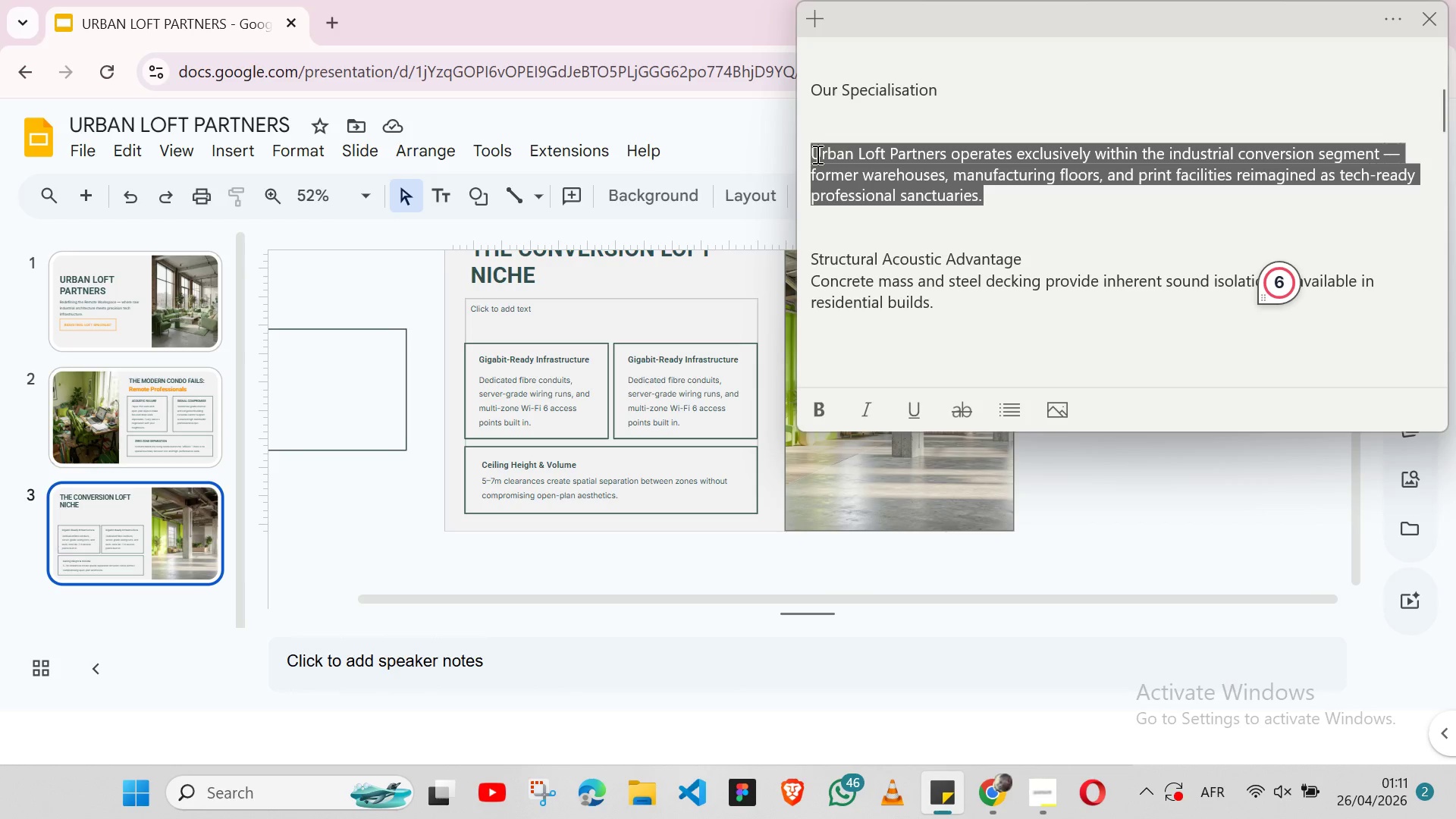 
key(Control+X)
 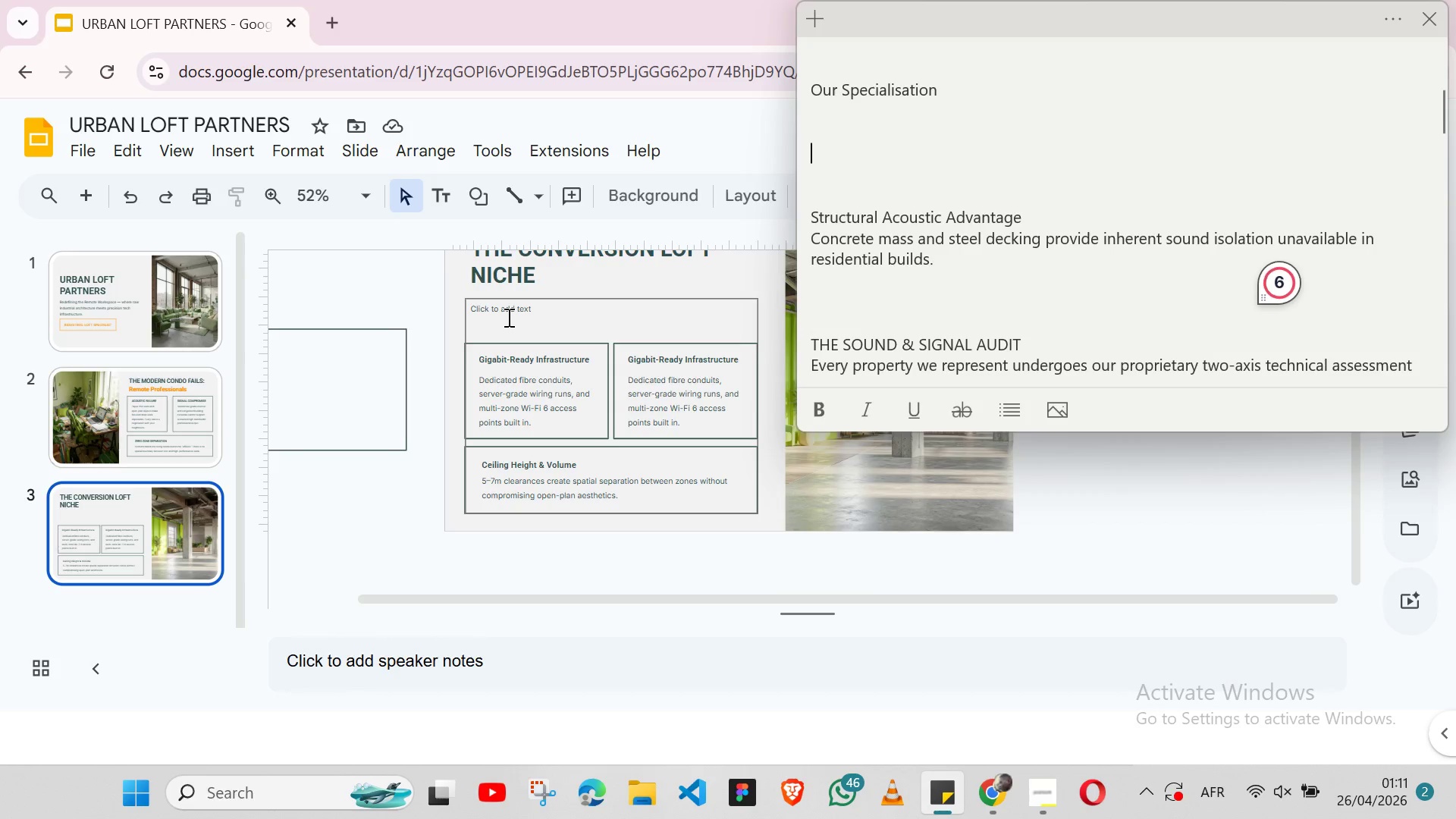 
left_click([507, 317])
 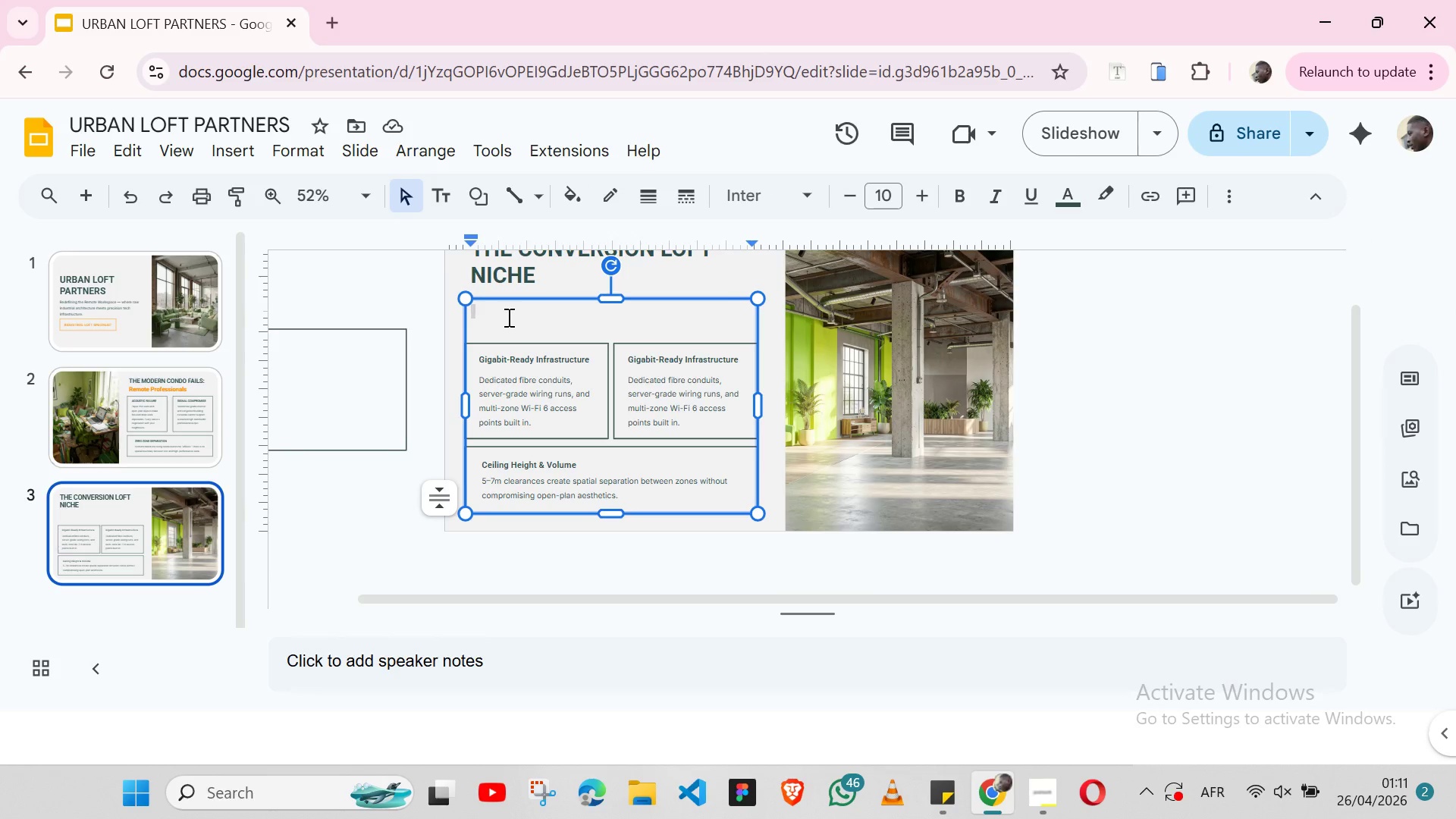 
key(Control+ControlLeft)
 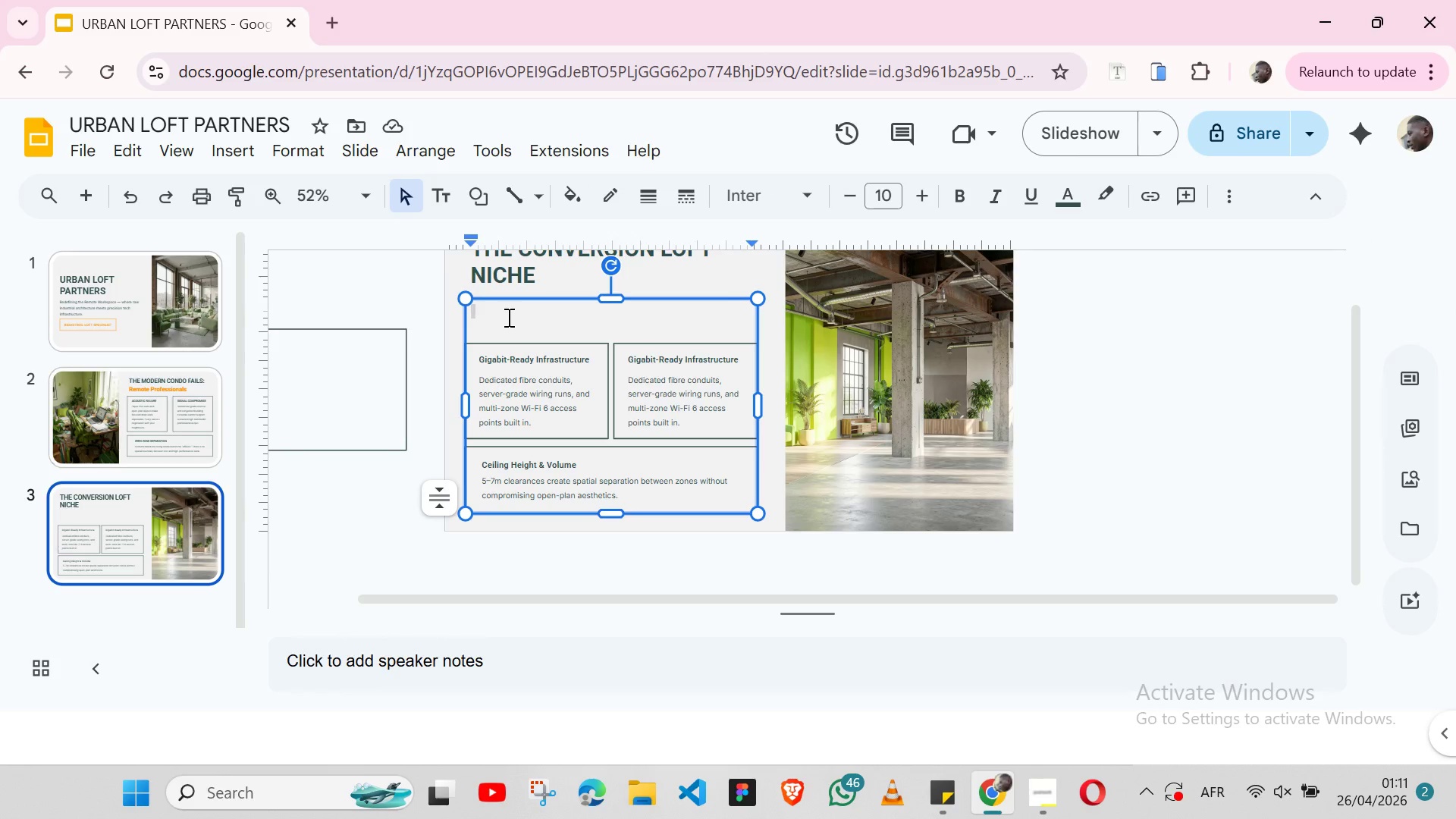 
key(Control+V)
 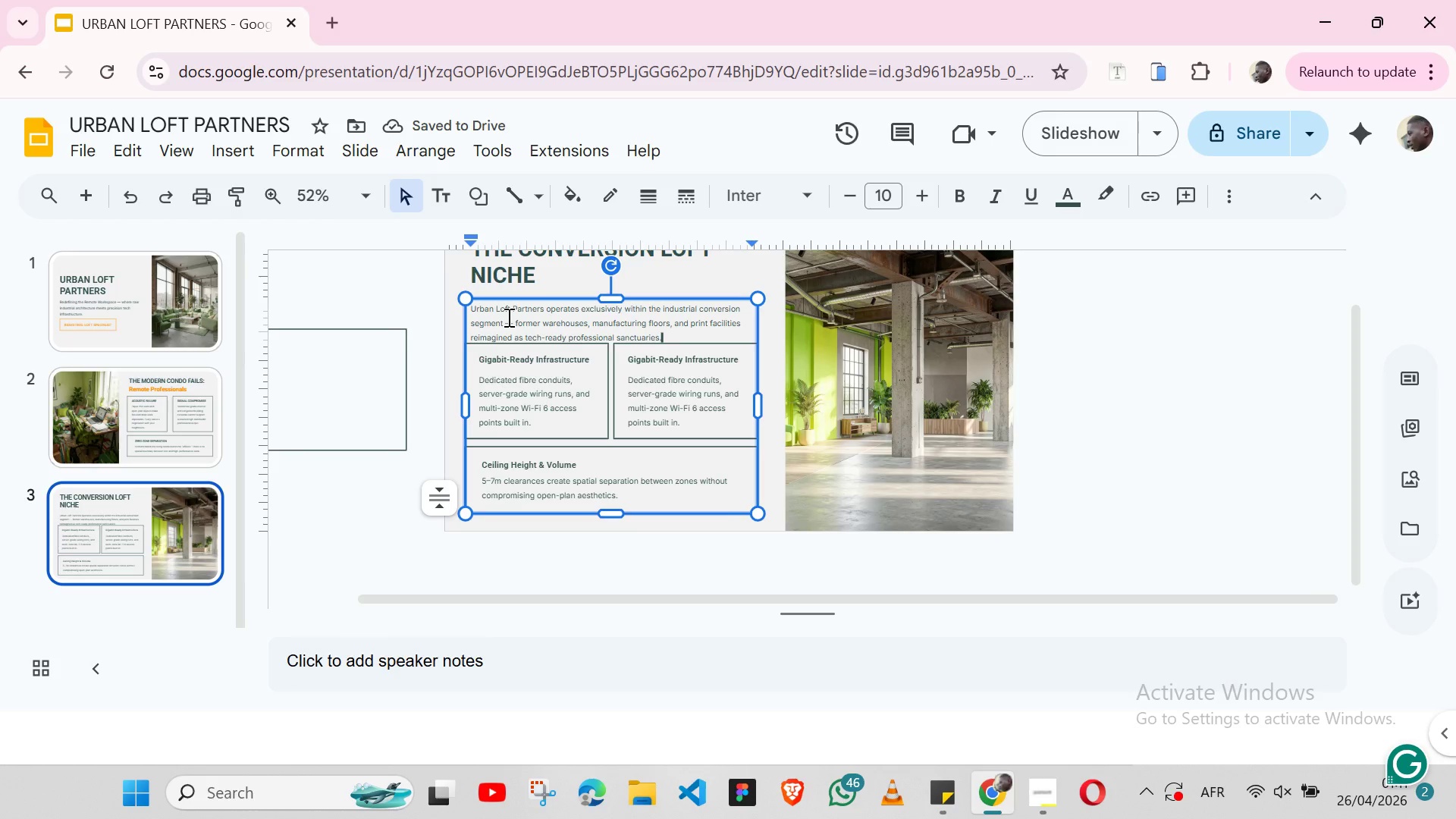 
wait(5.49)
 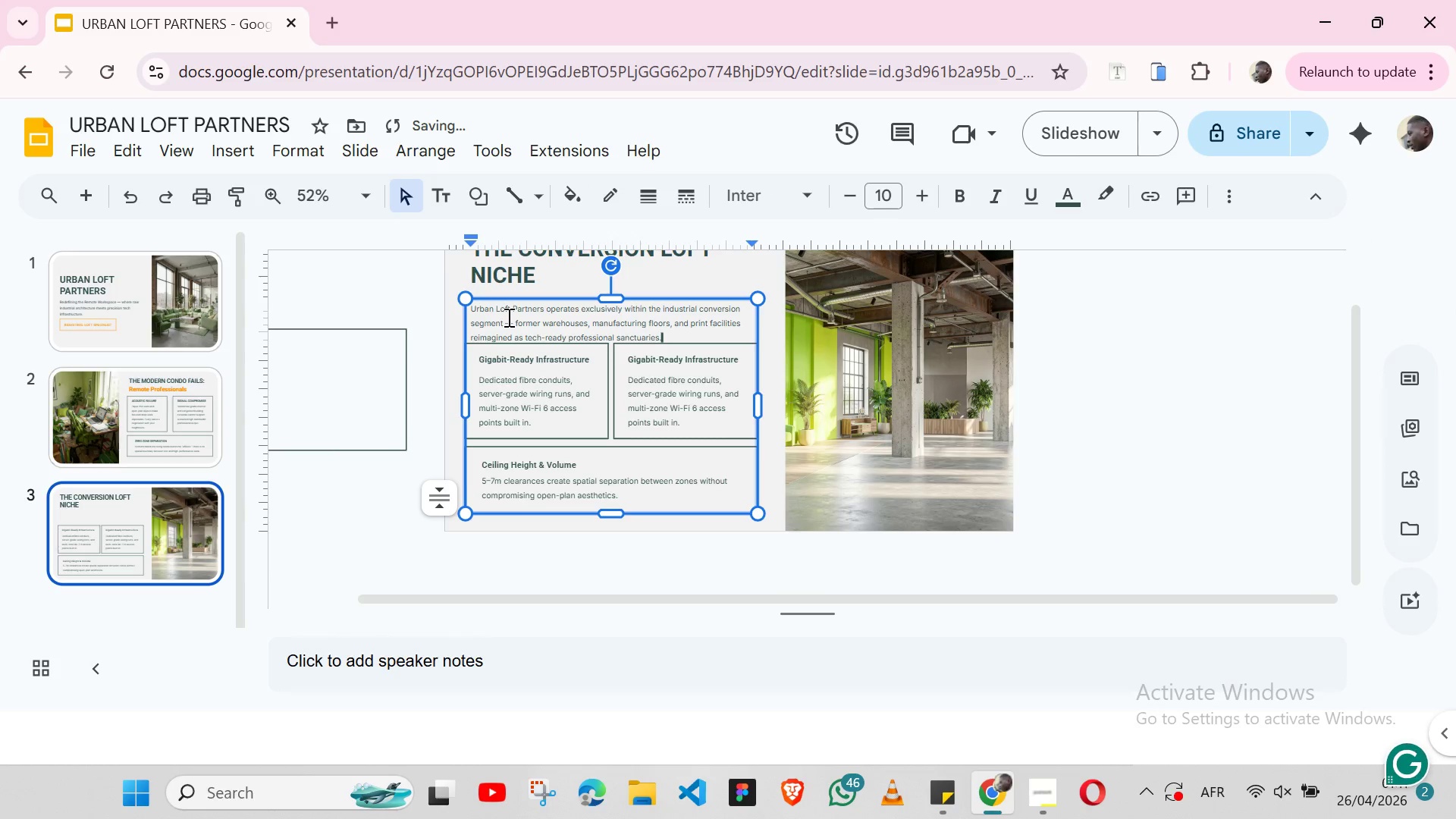 
left_click([534, 434])
 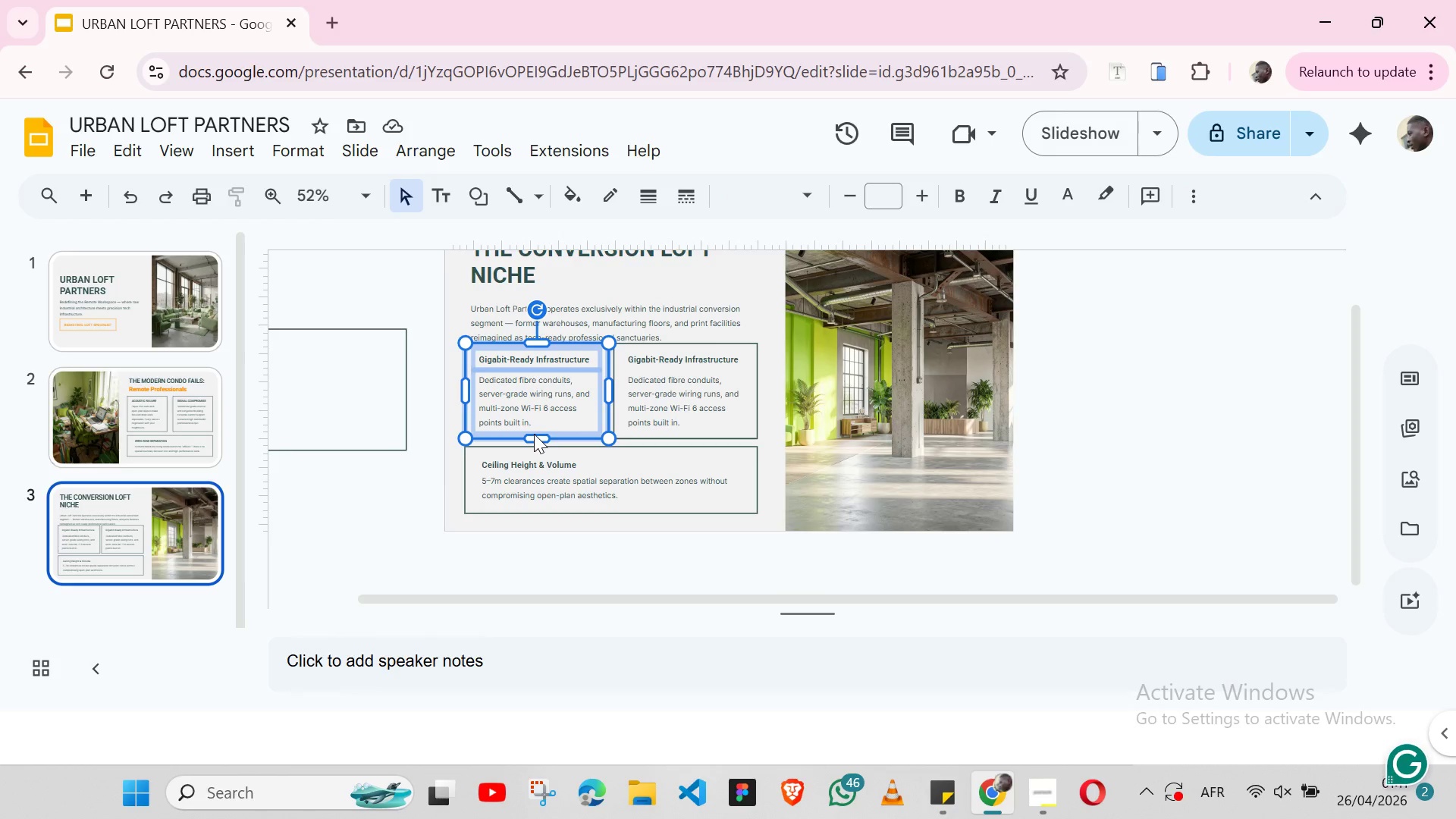 
hold_key(key=ShiftLeft, duration=1.52)
 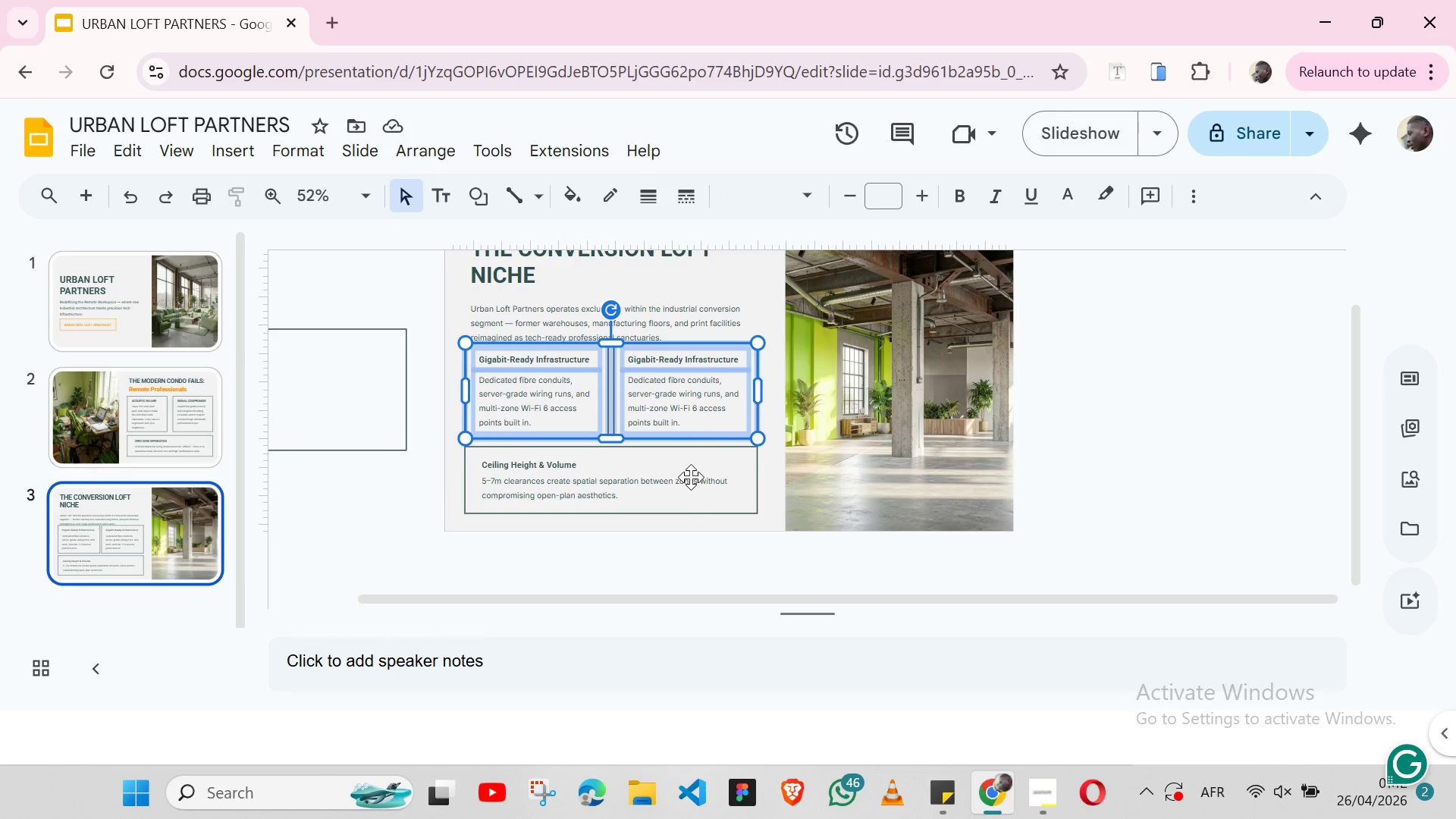 
hold_key(key=ShiftLeft, duration=1.5)
left_click([686, 435])
 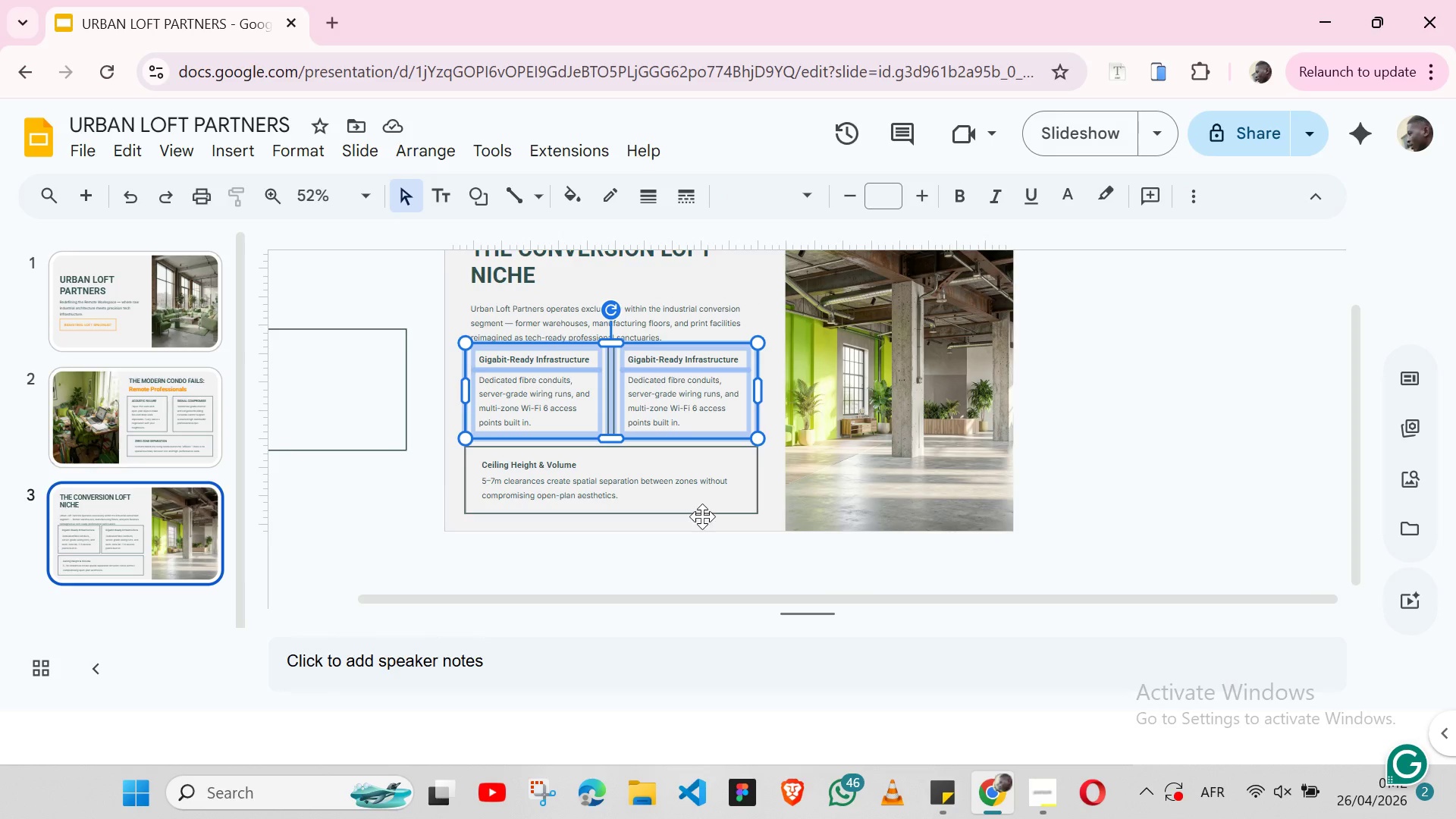 
hold_key(key=ShiftLeft, duration=1.51)
left_click([702, 516])
 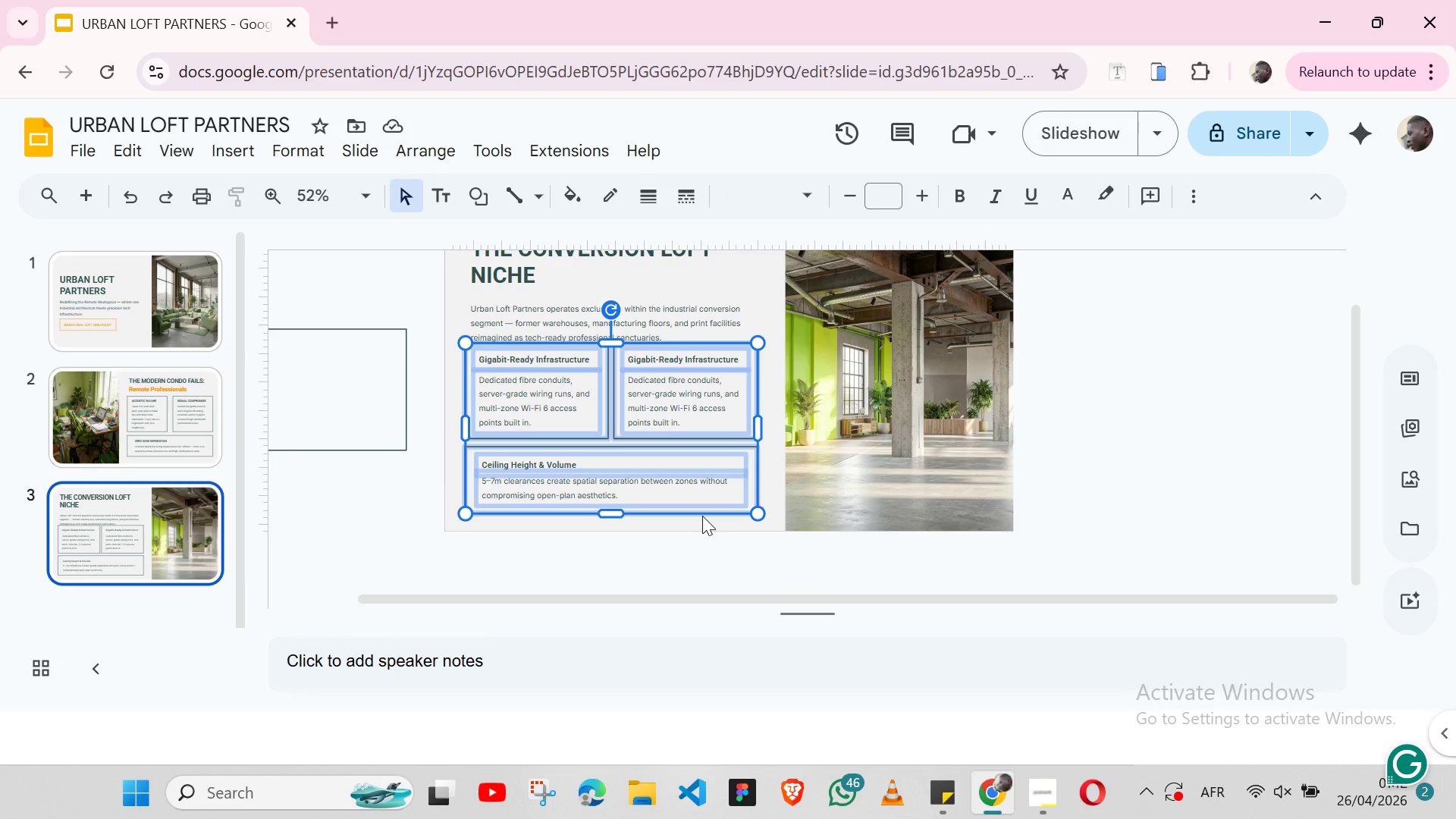 
key(Shift+ArrowDown)
 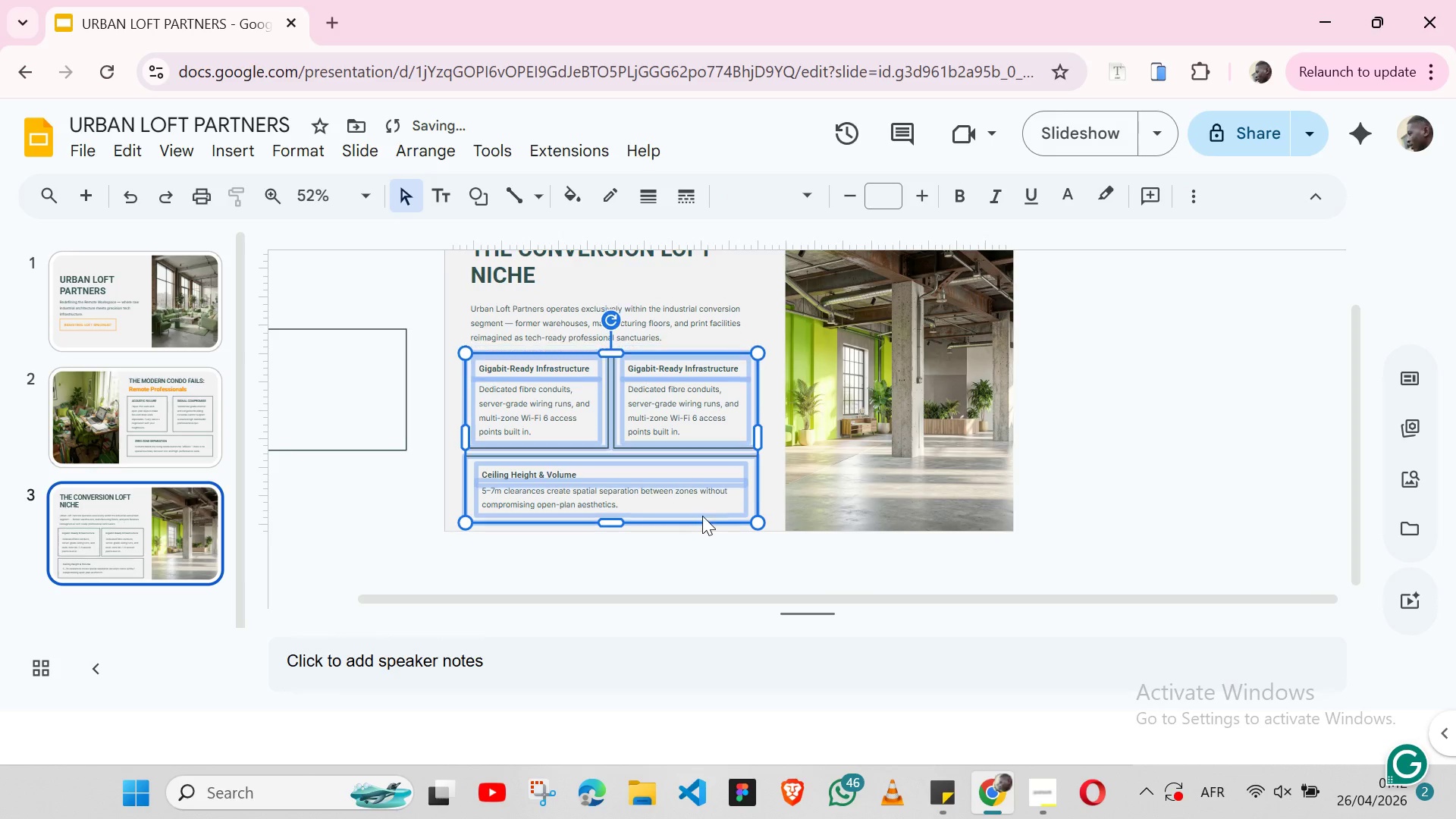 
key(Shift+ArrowDown)
 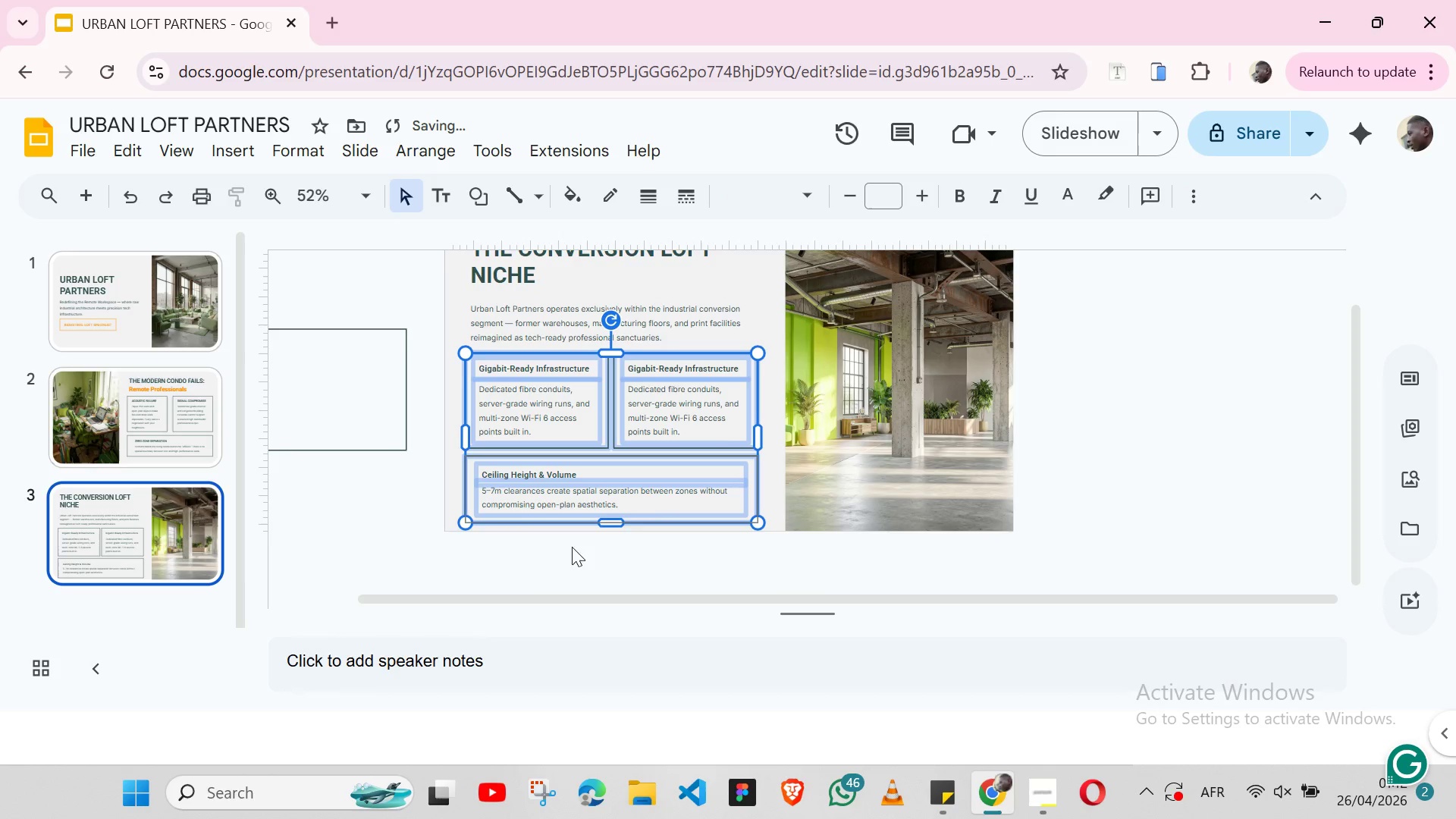 
left_click([540, 568])
 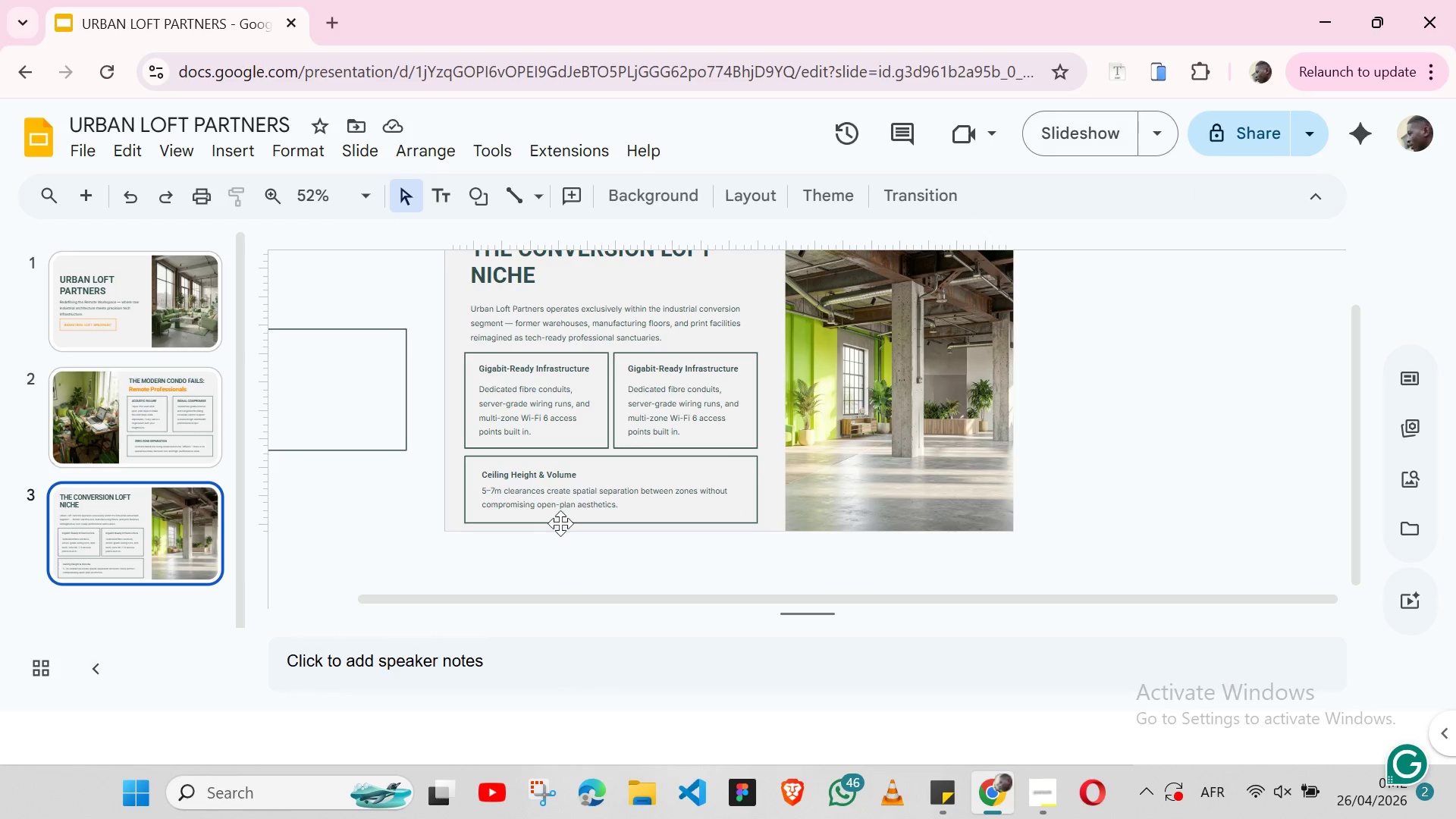 
wait(6.12)
 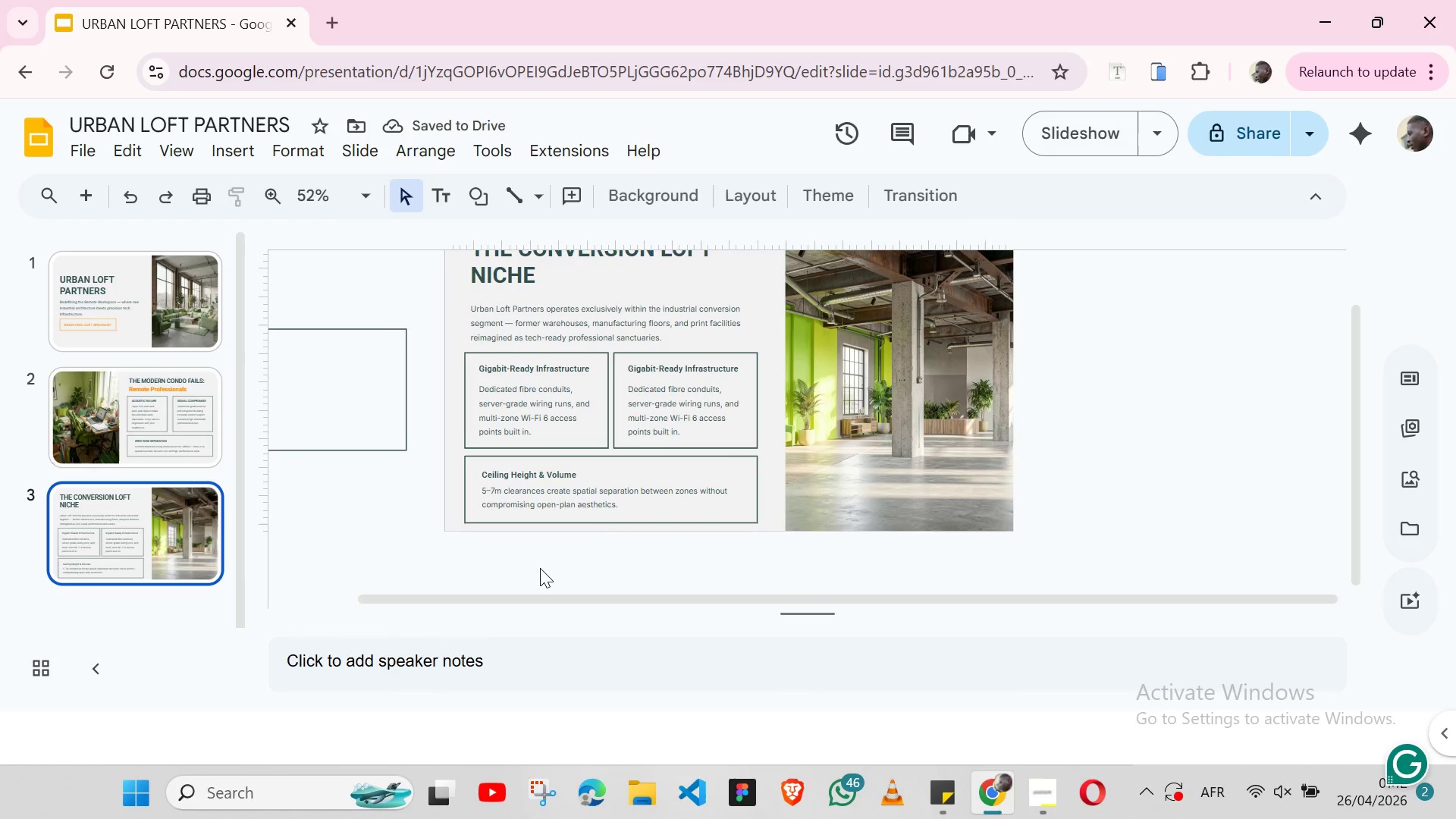 
double_click([529, 339])
 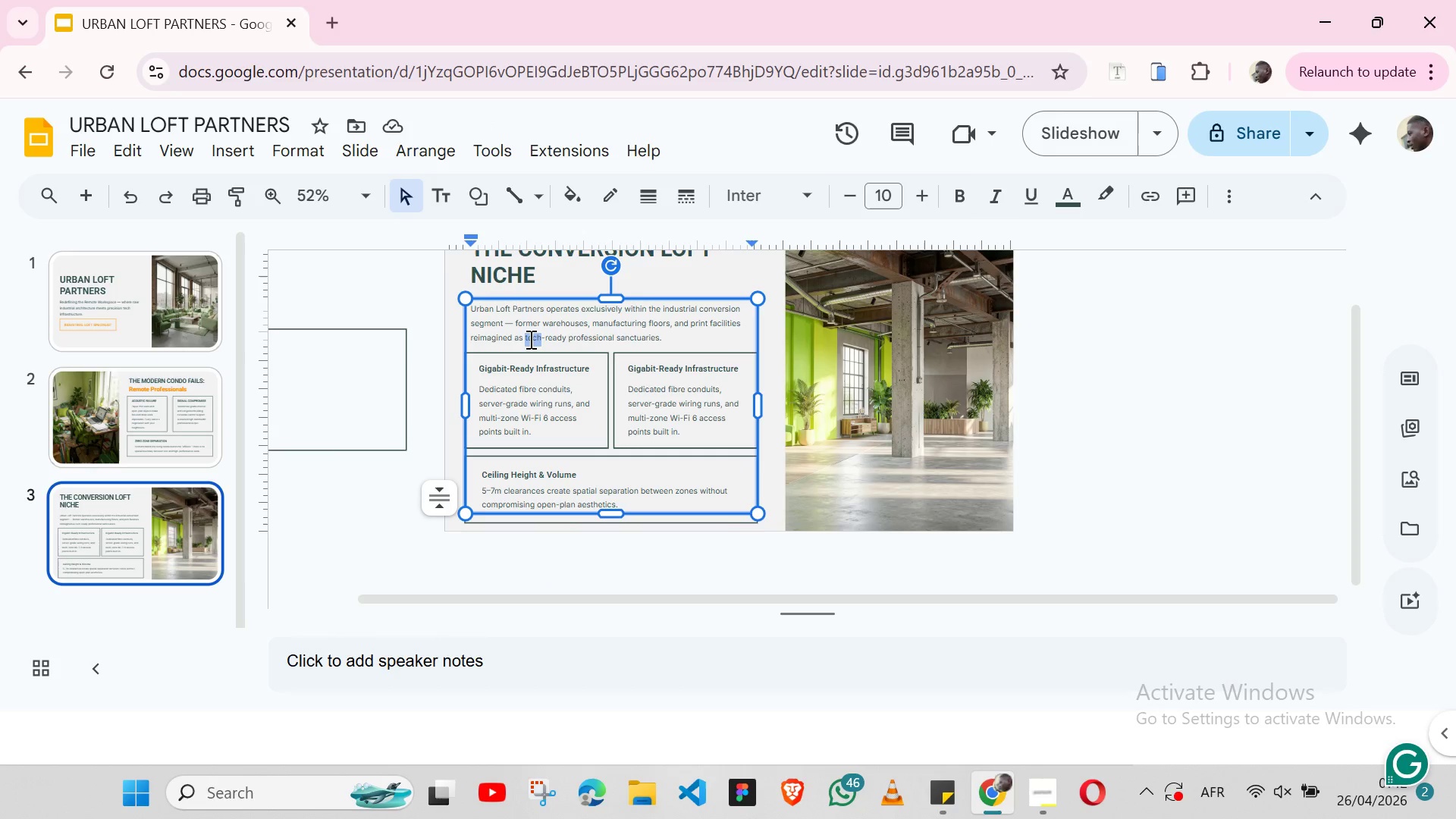 
hold_key(key=ArrowRight, duration=0.89)
 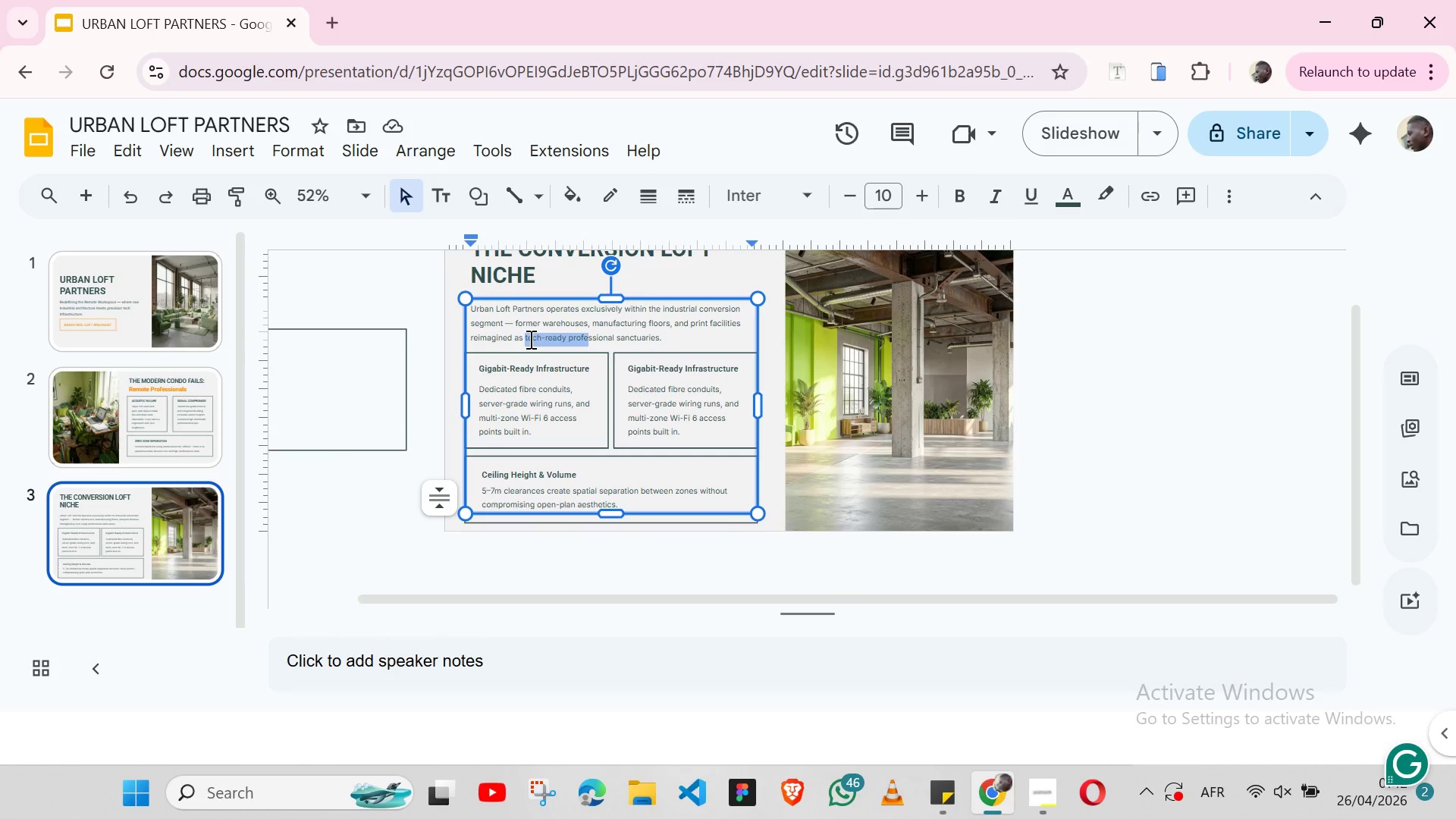 
hold_key(key=ArrowRight, duration=1.27)
 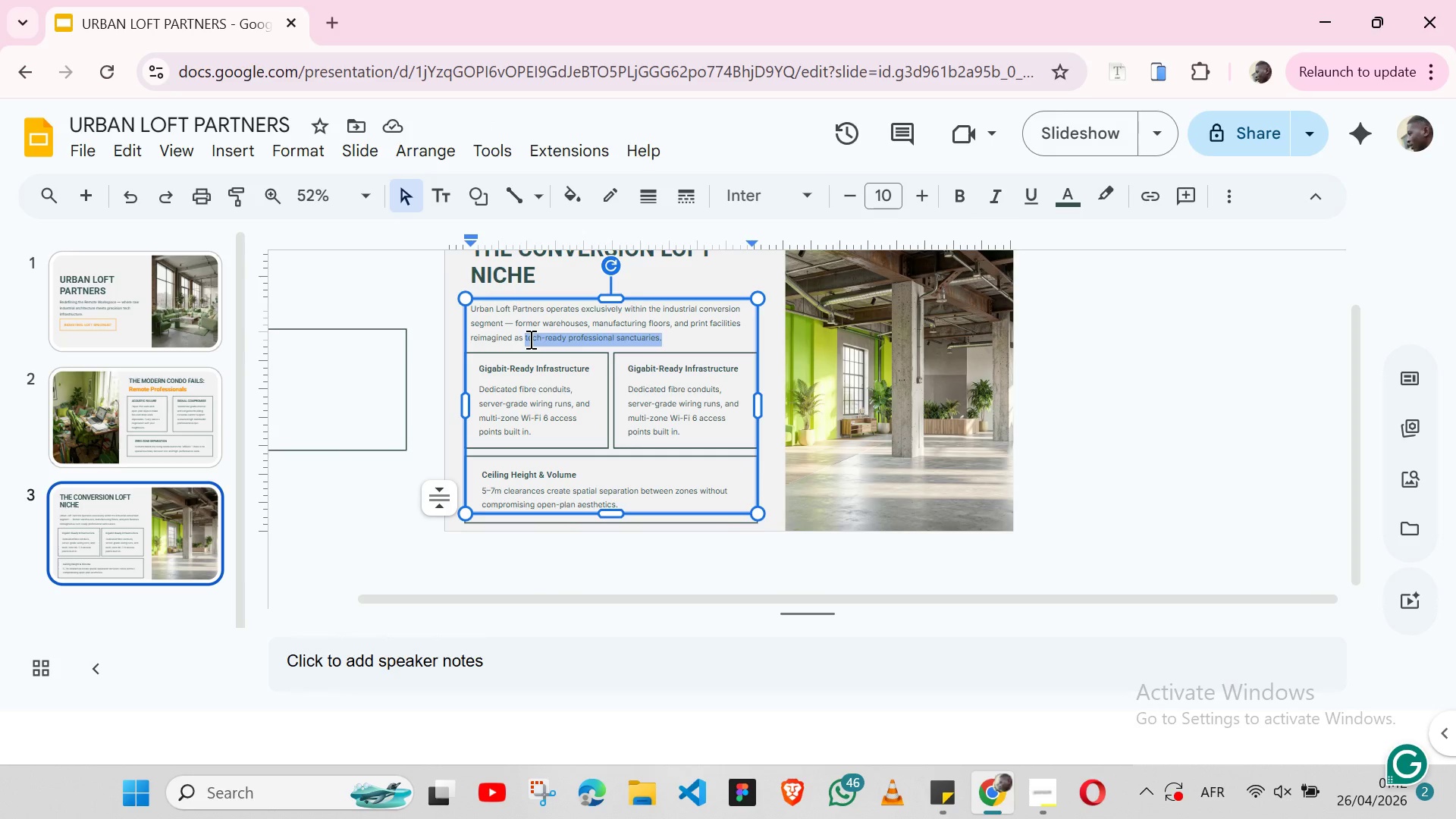 
key(Shift+ArrowRight)
 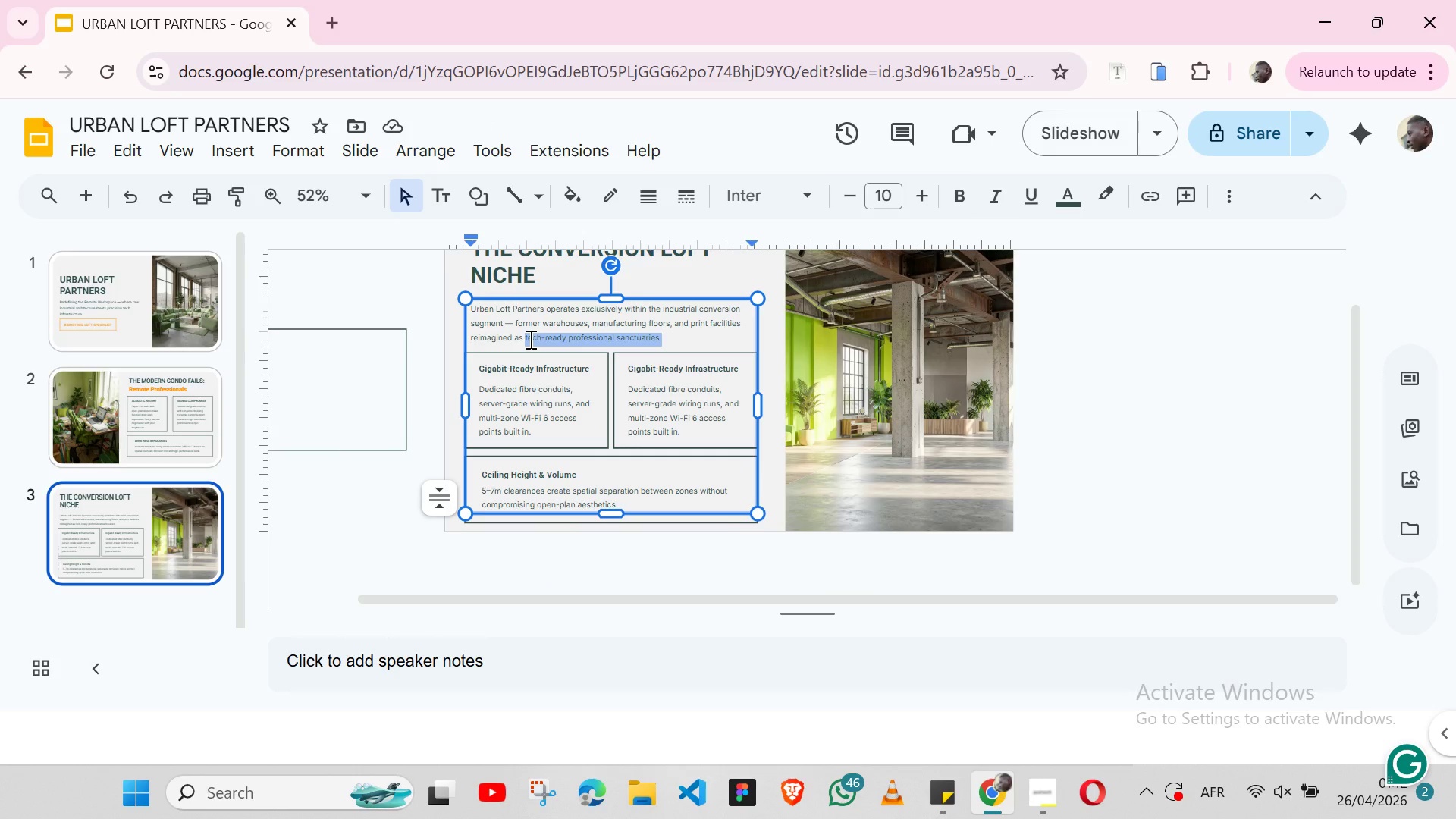 
key(Control+B)
 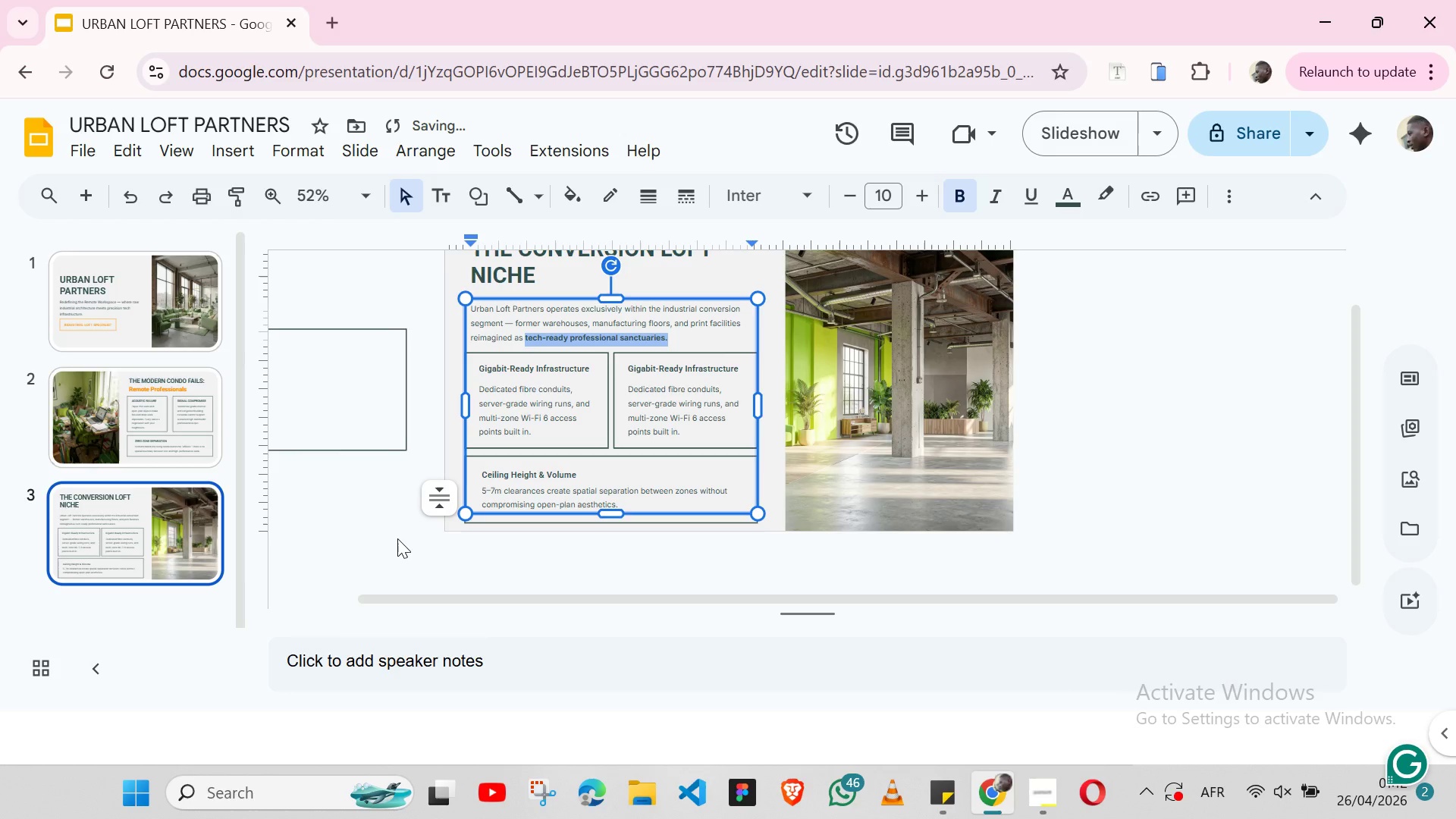 
left_click([397, 538])
 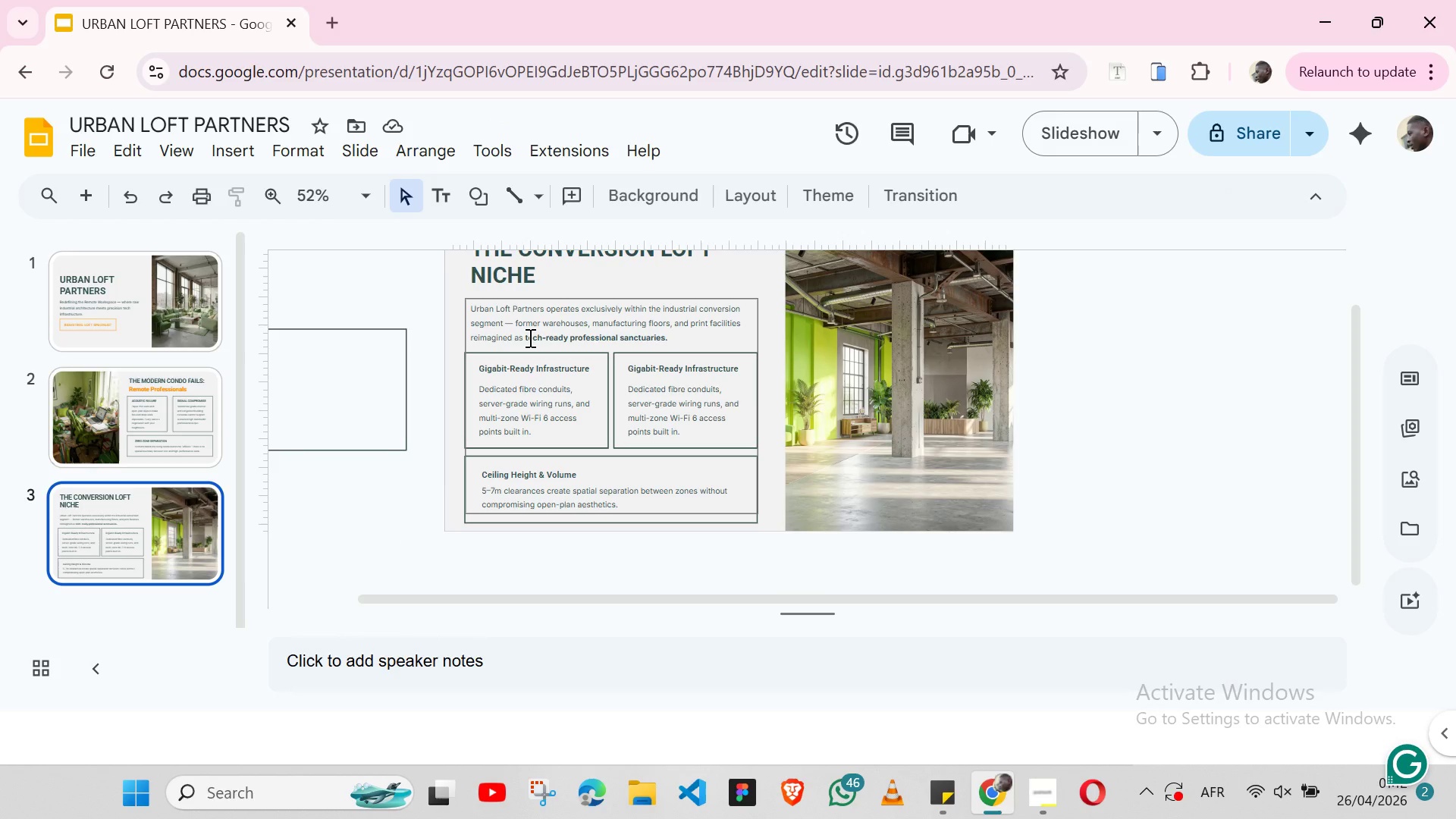 
wait(5.7)
 